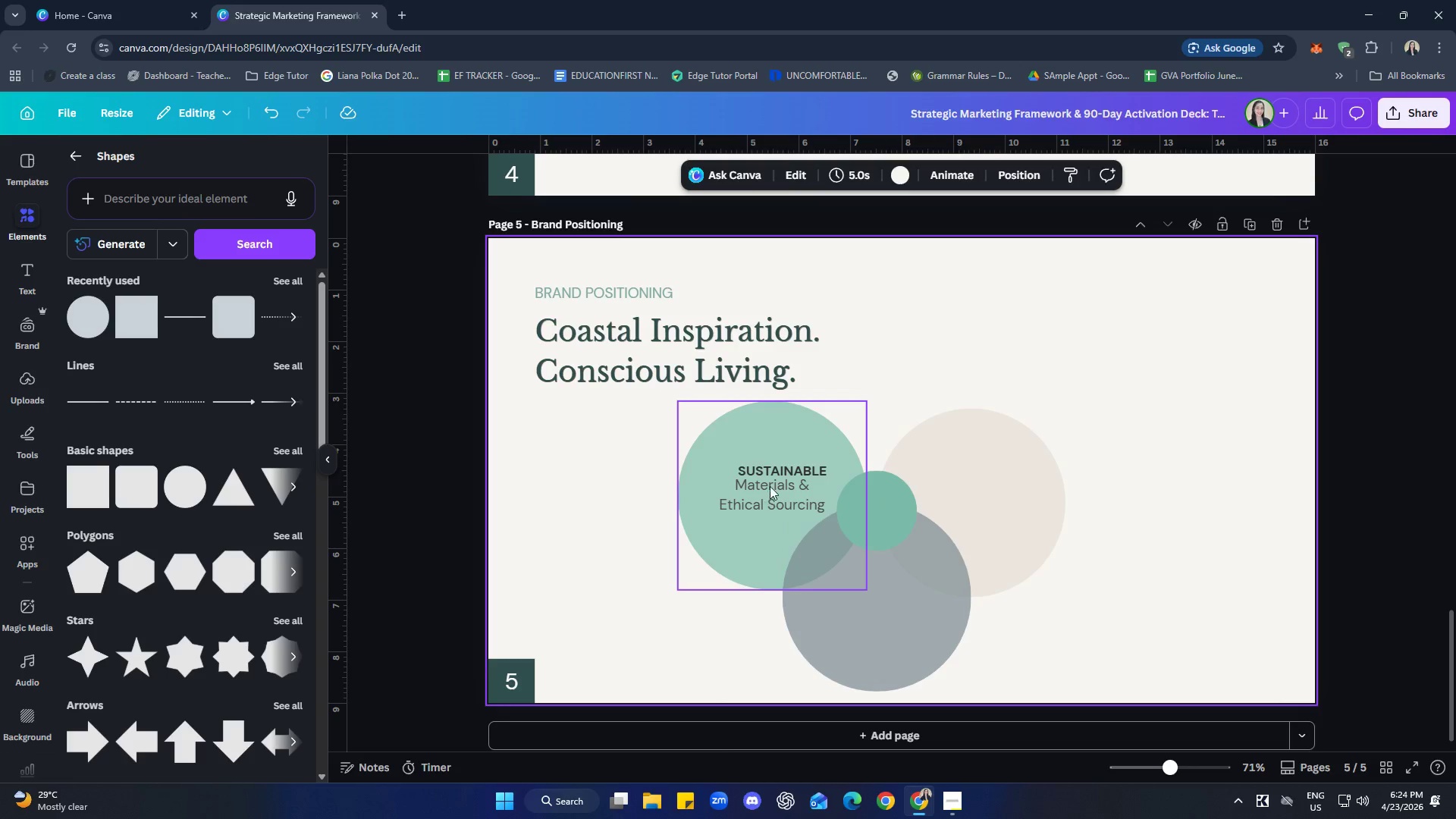 
left_click([774, 467])
 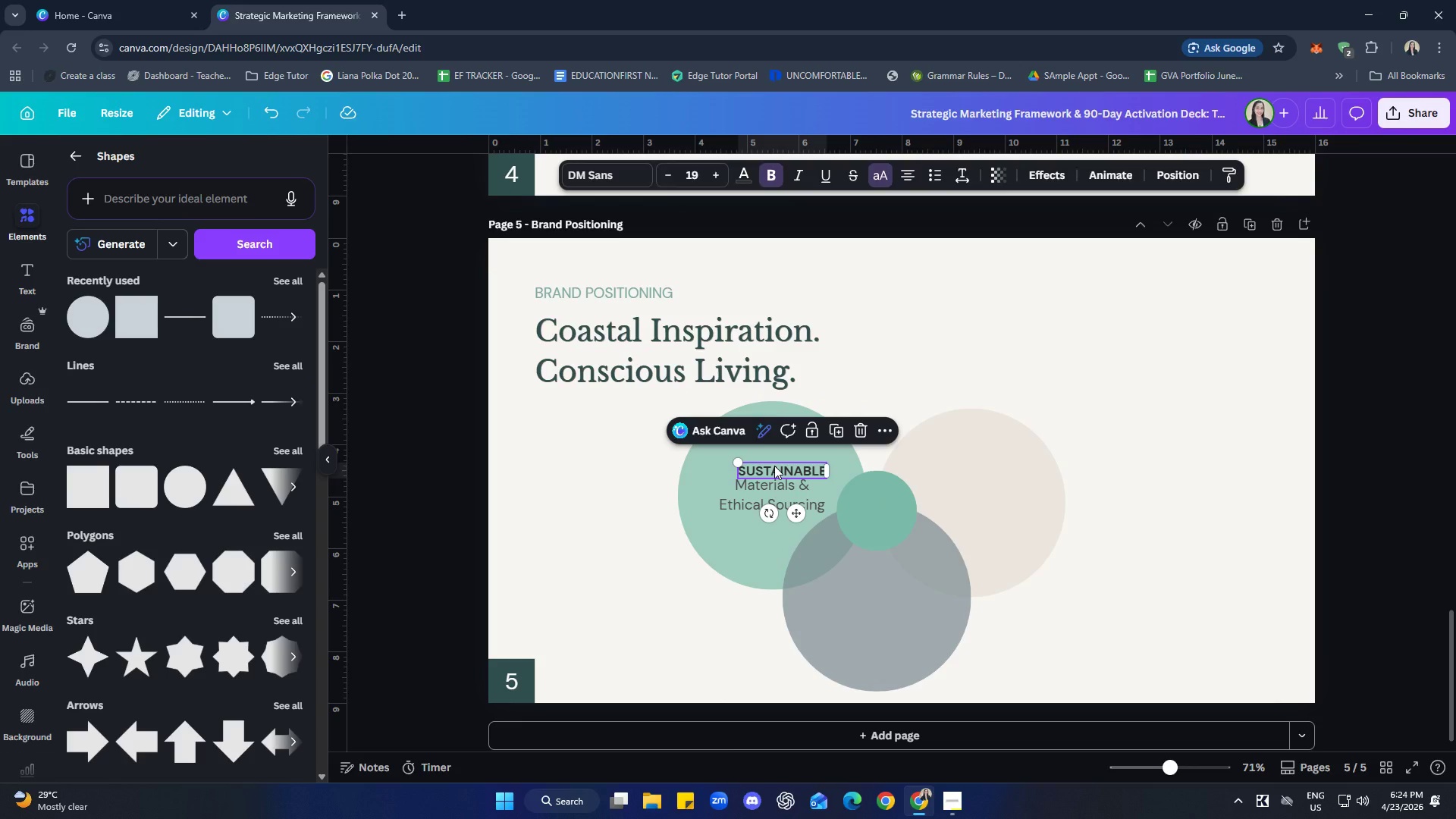 
key(Delete)
 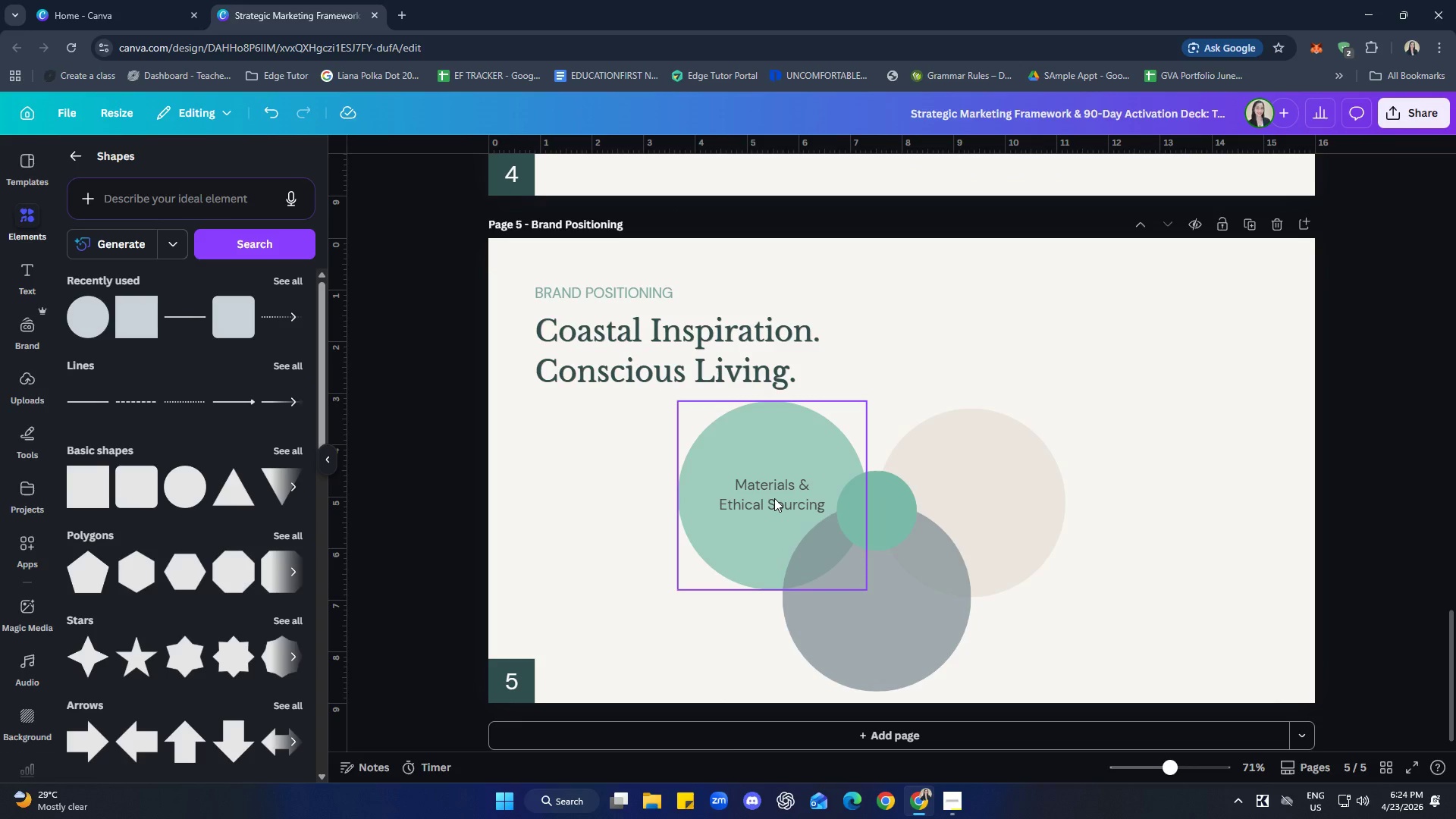 
left_click([774, 498])
 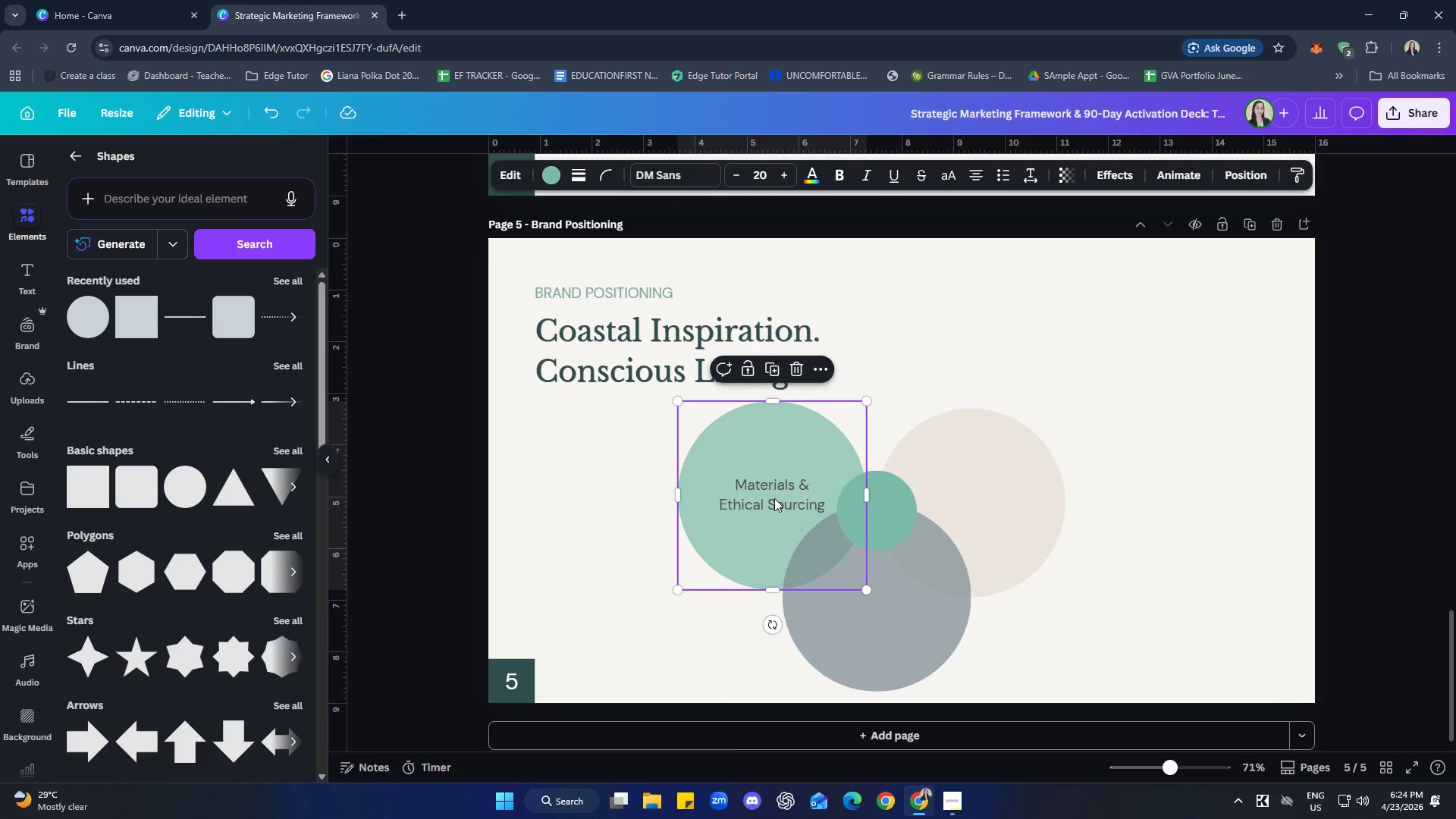 
double_click([774, 498])
 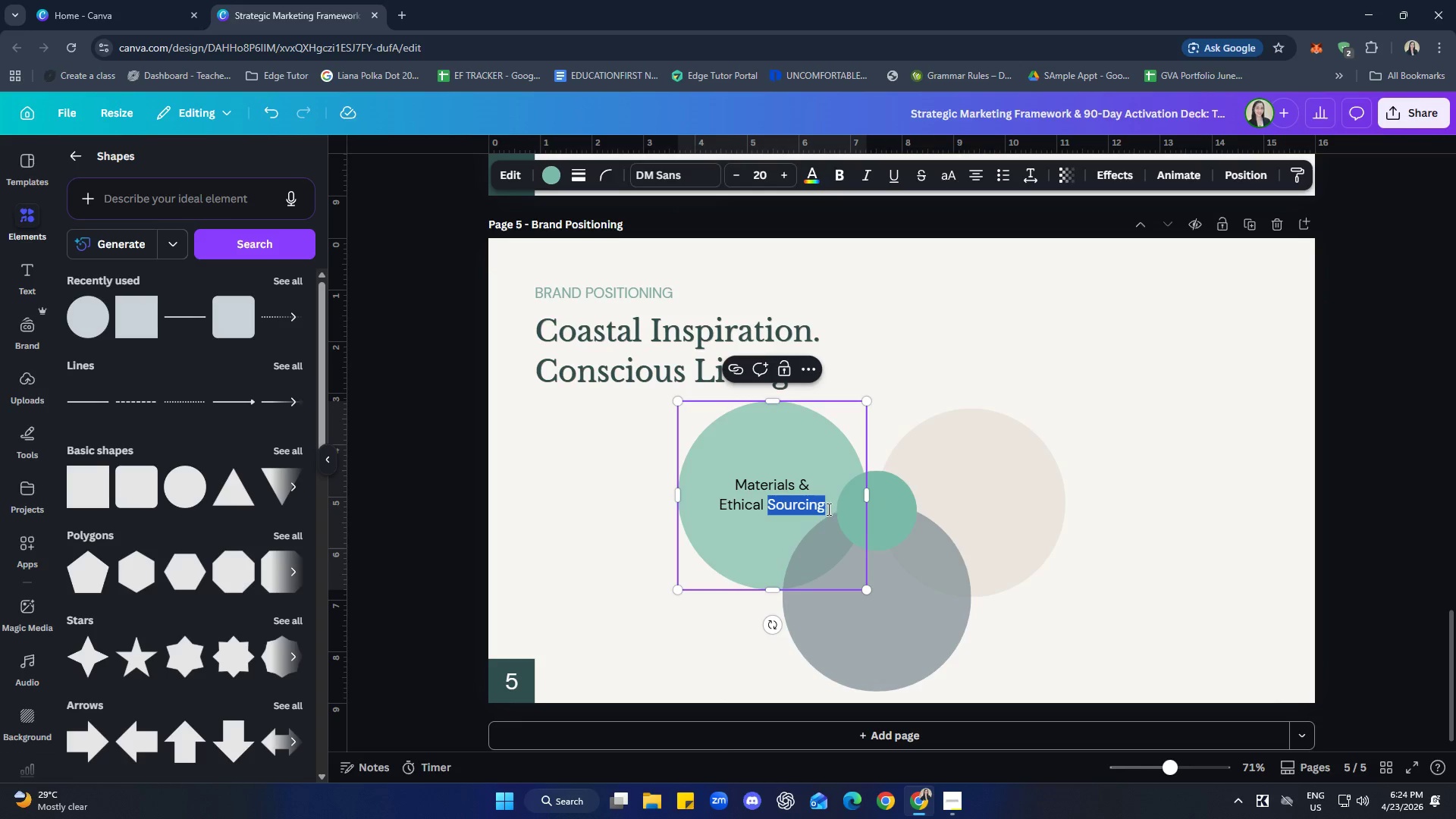 
left_click_drag(start_coordinate=[827, 508], to_coordinate=[698, 487])
 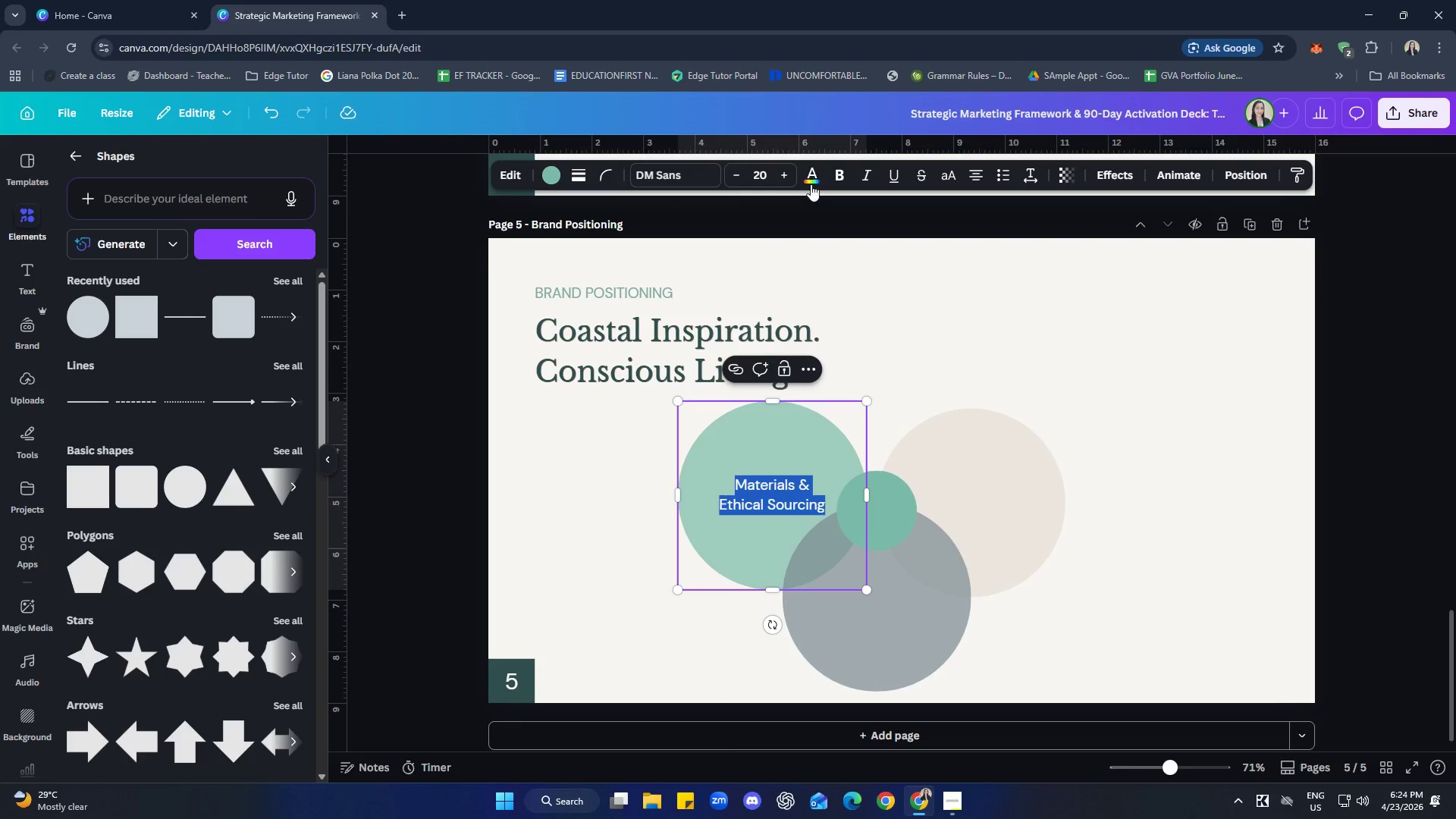 
left_click([818, 169])
 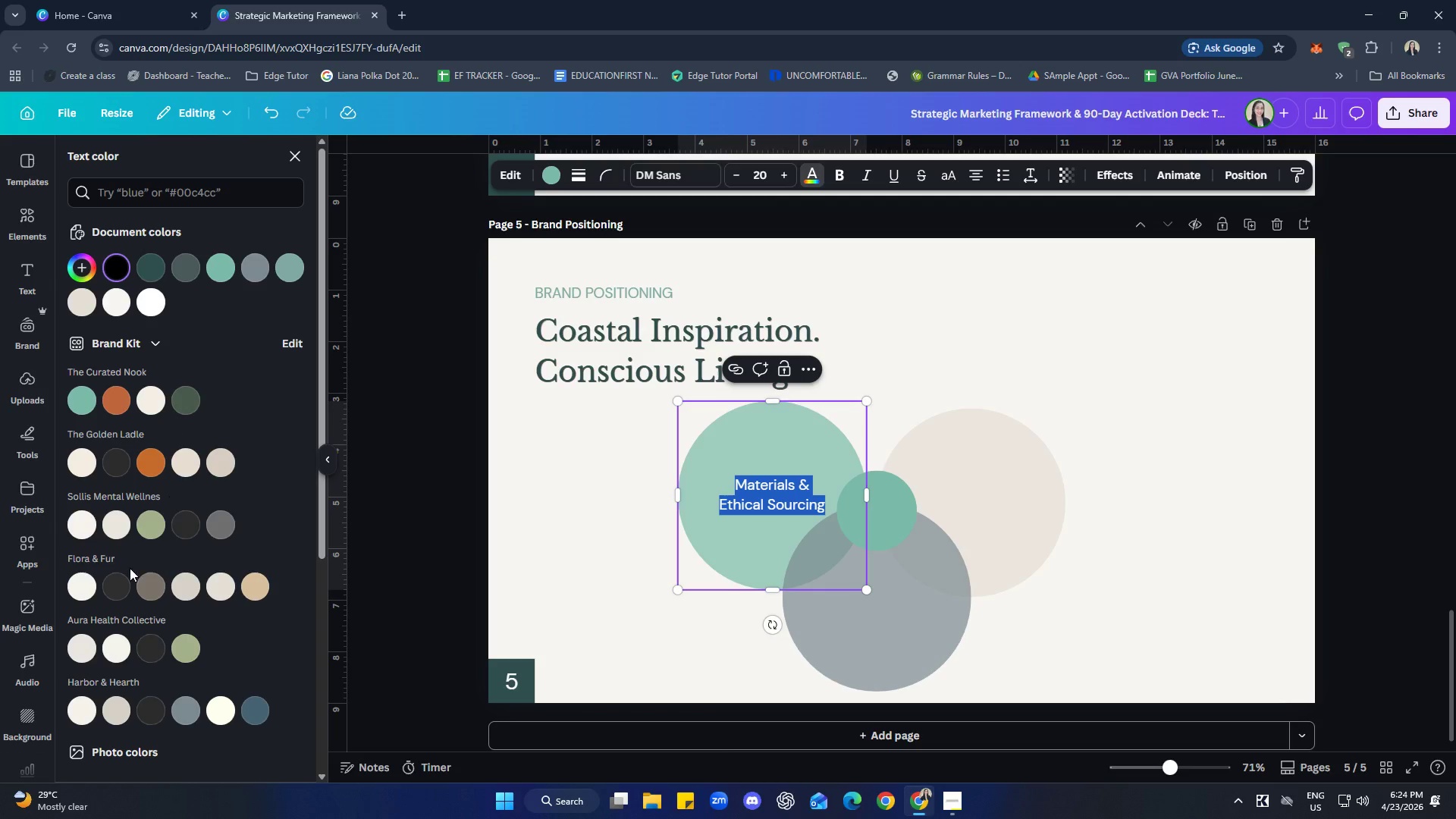 
left_click([119, 582])
 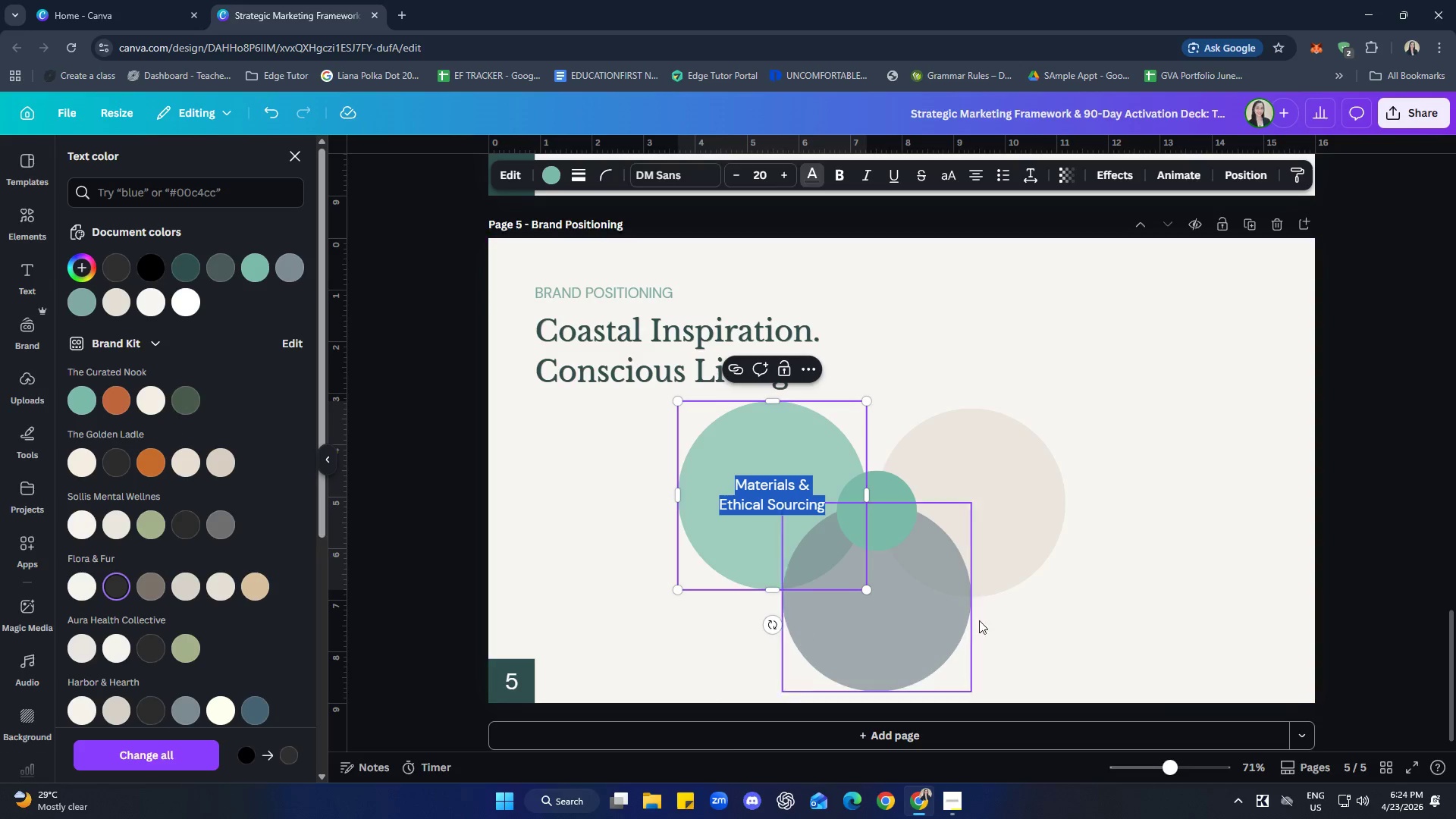 
left_click([1126, 592])
 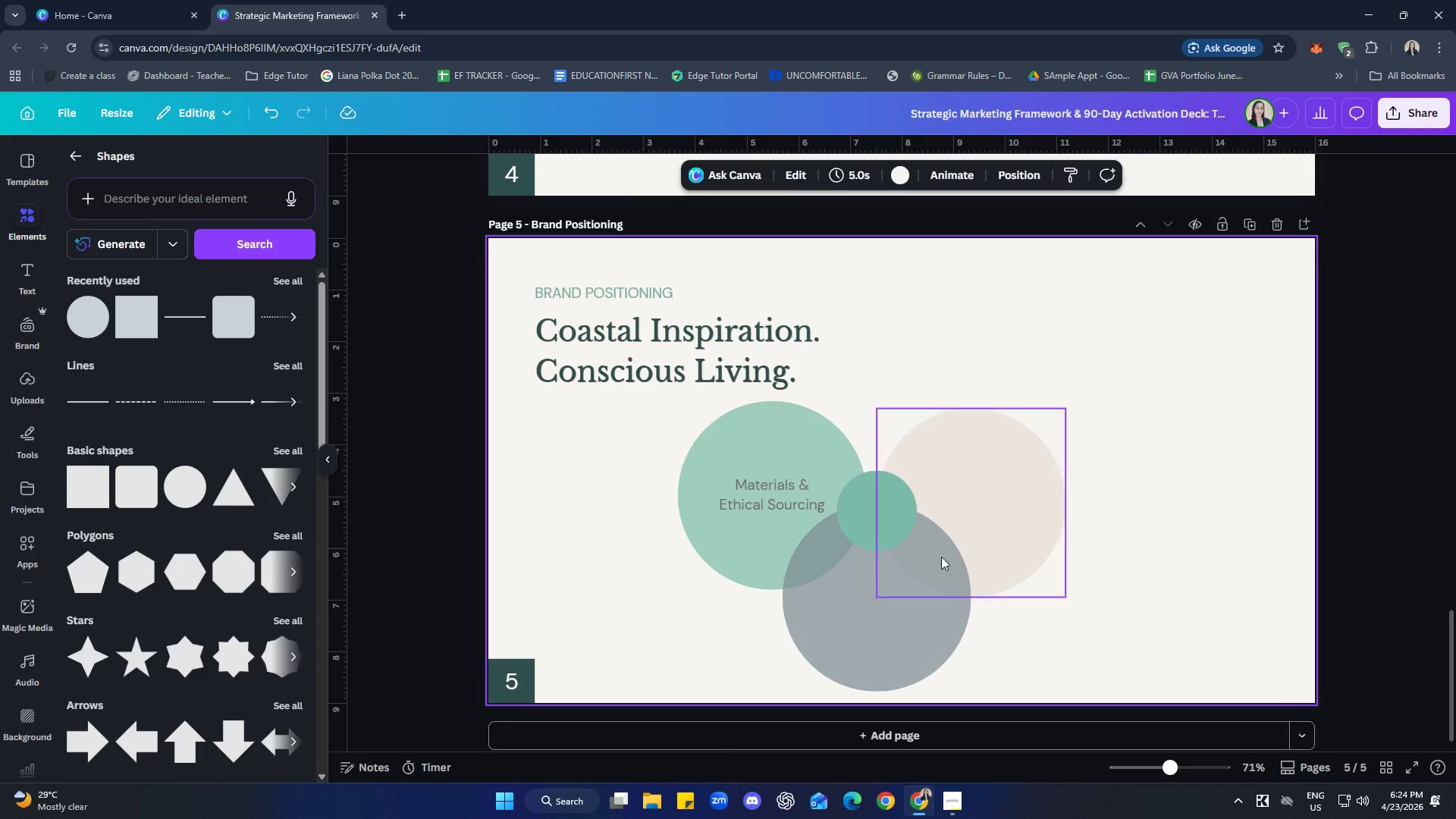 
double_click([785, 495])
 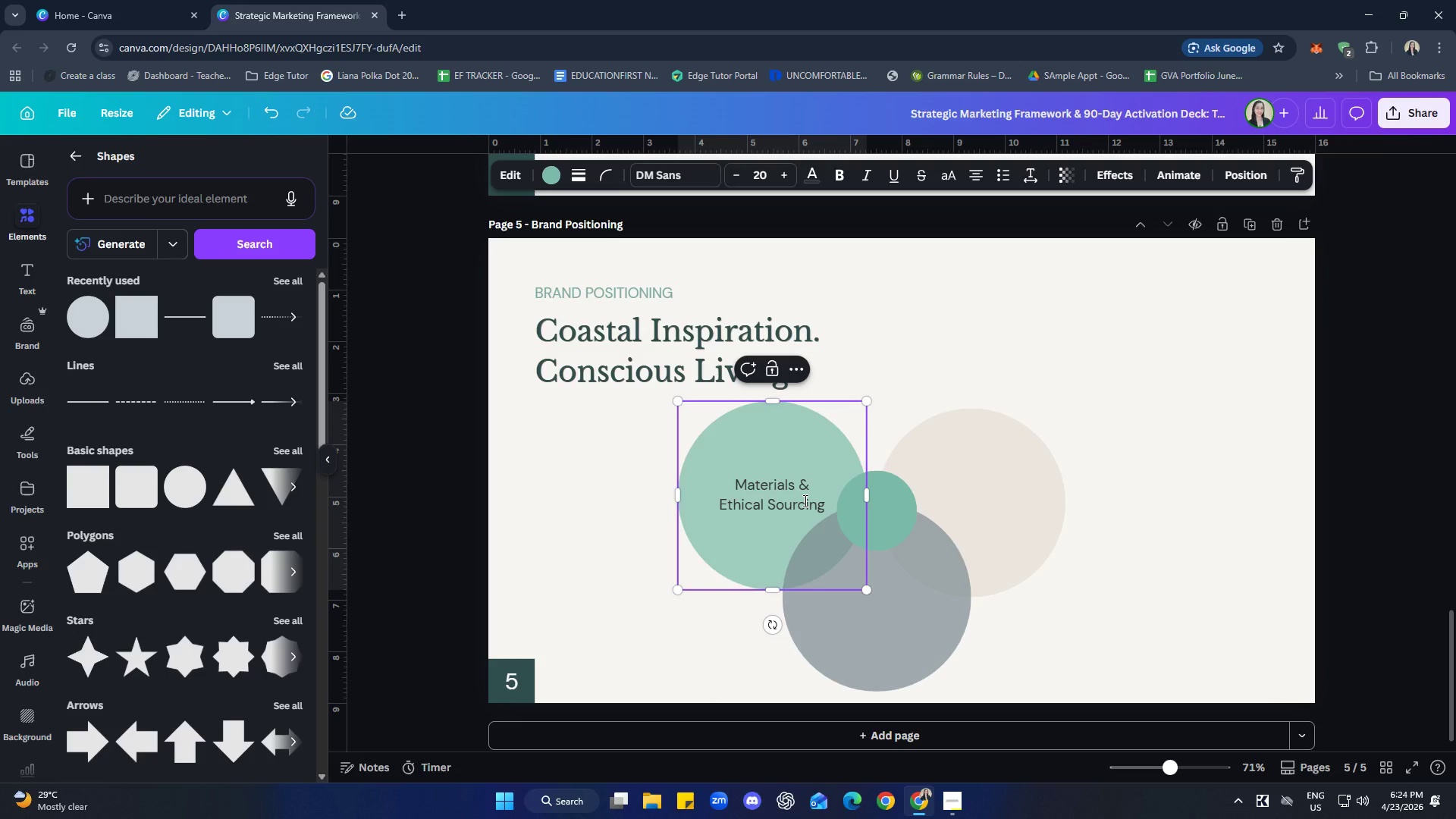 
key(Control+A)
 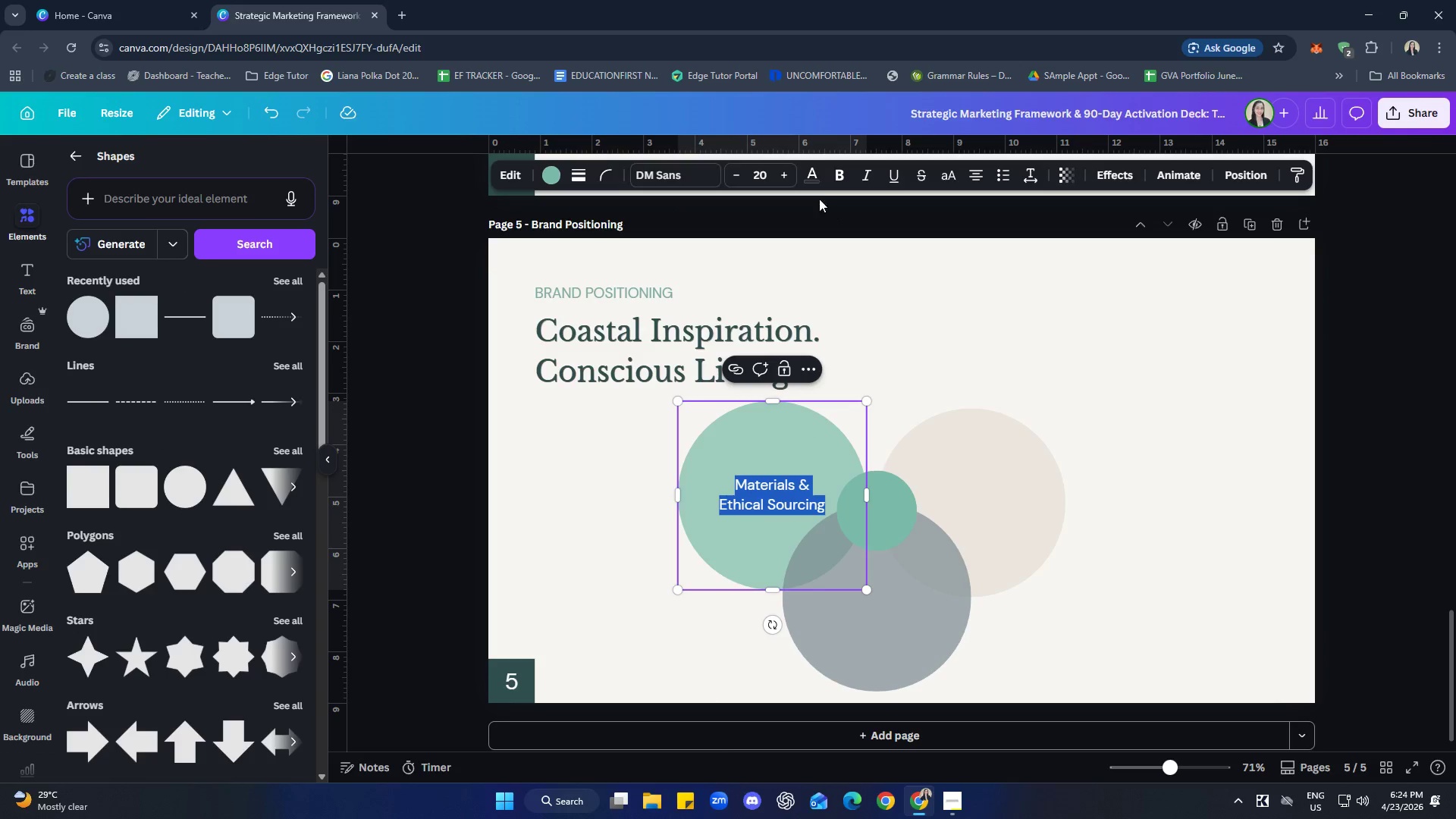 
left_click([811, 181])
 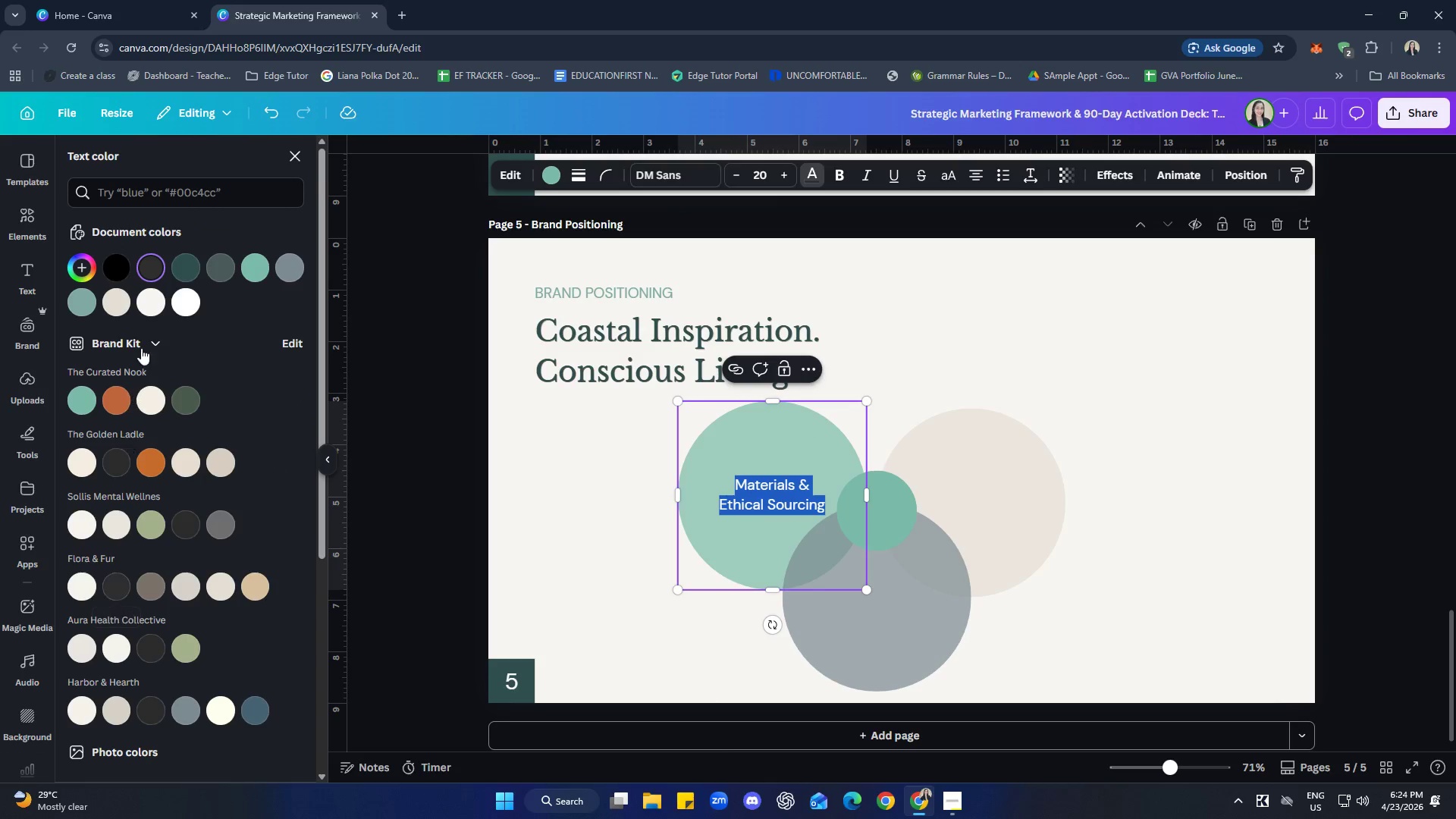 
left_click([121, 262])
 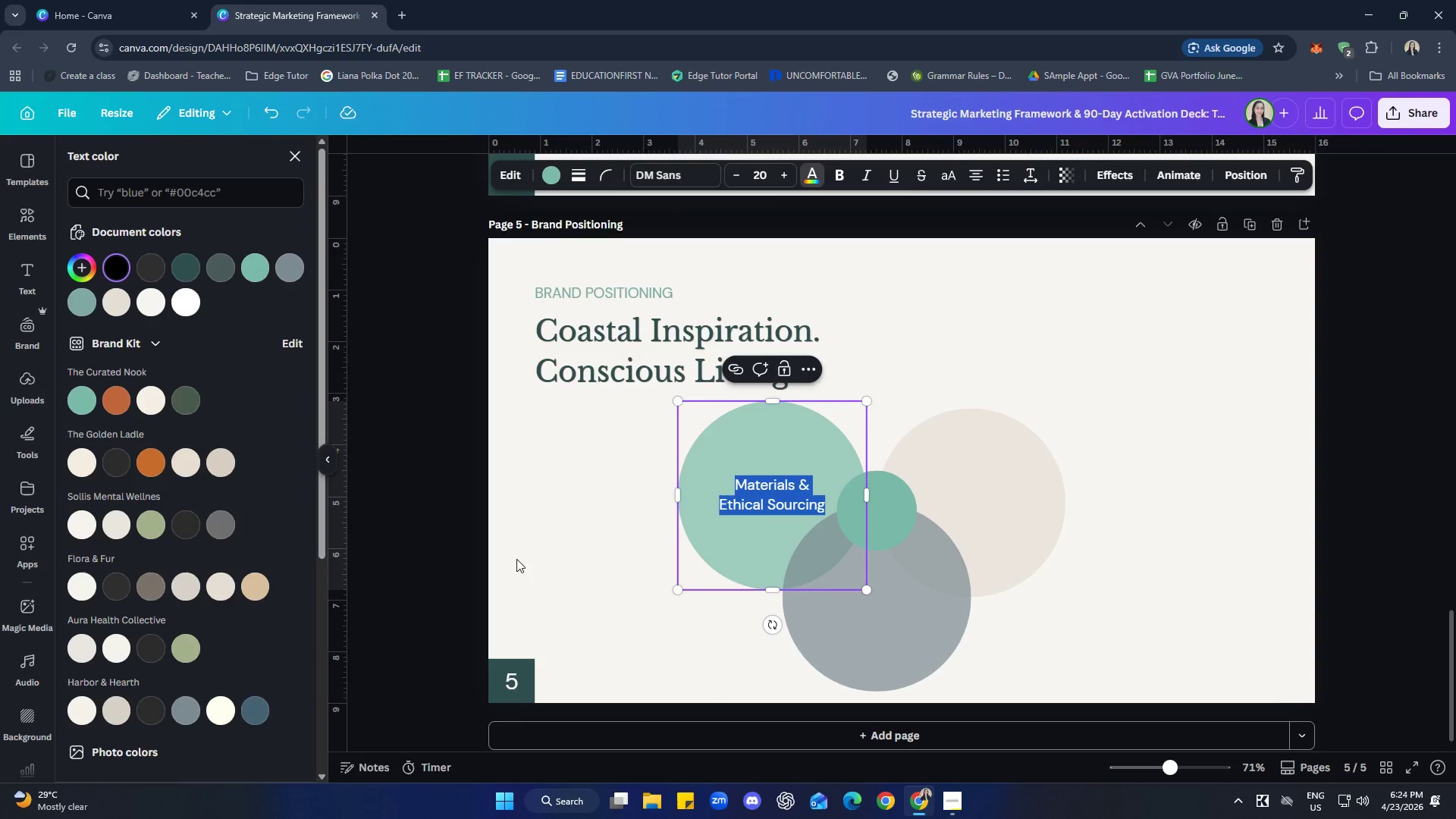 
left_click([626, 512])
 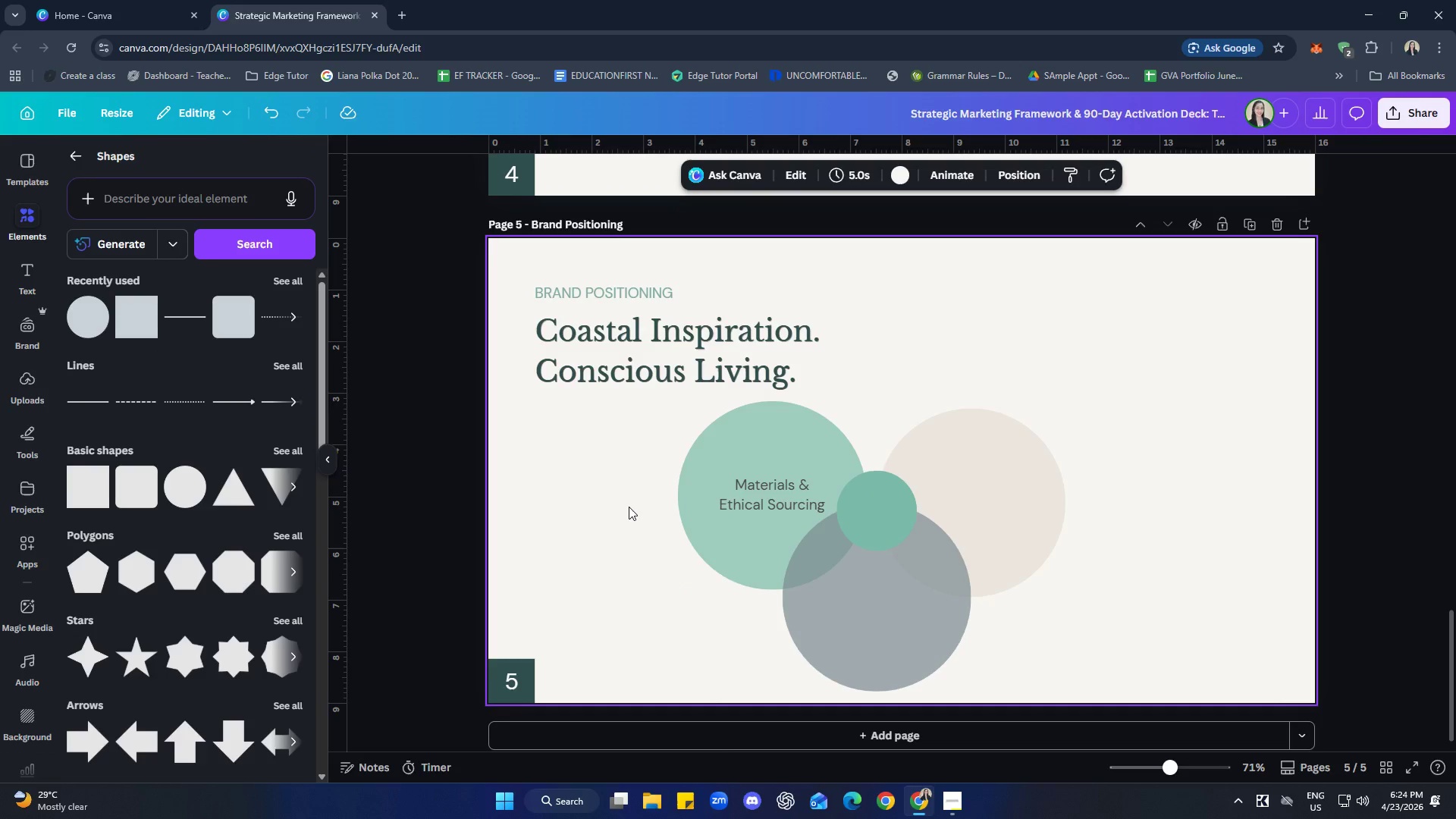 
left_click([629, 507])
 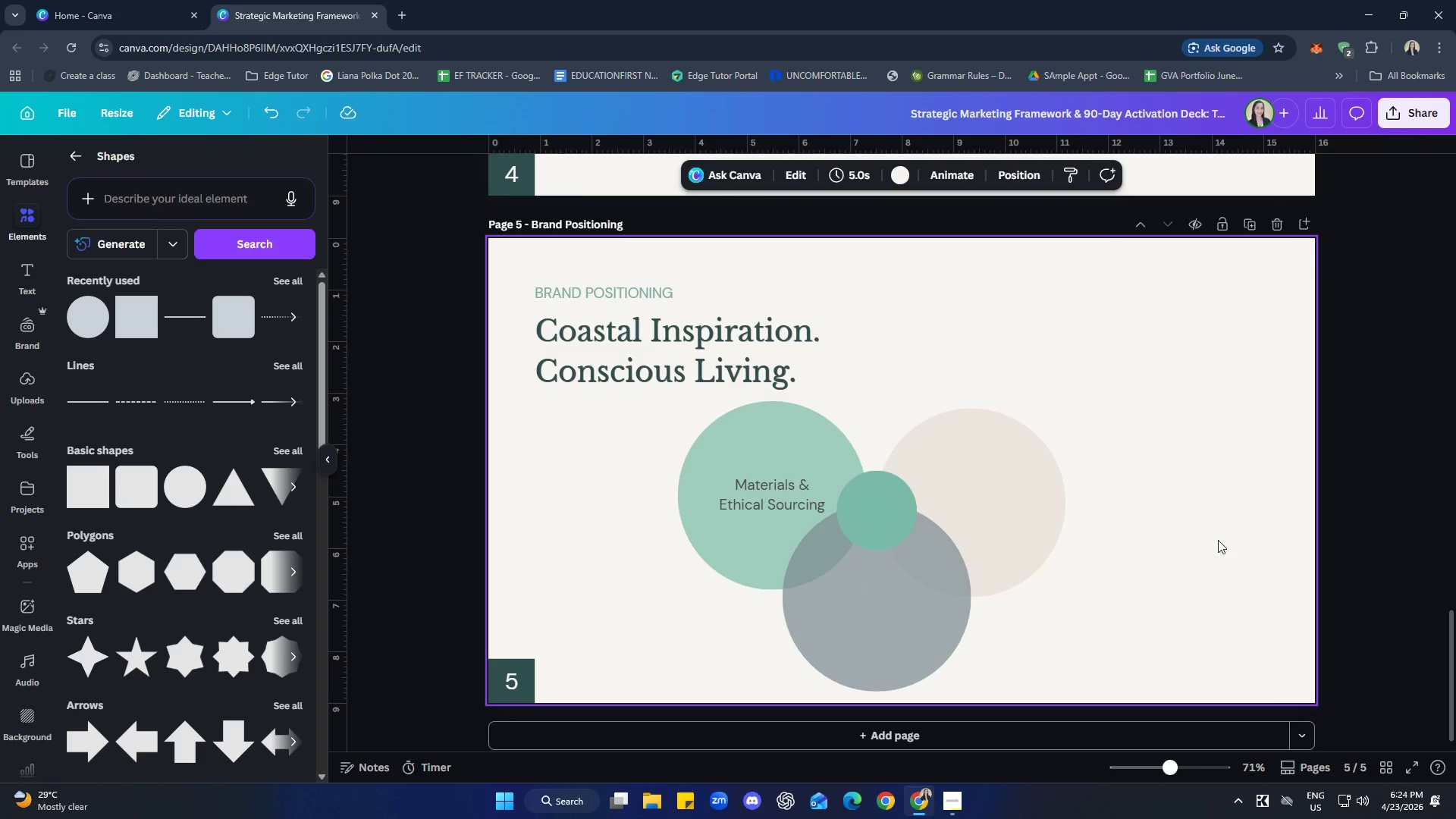 
wait(5.36)
 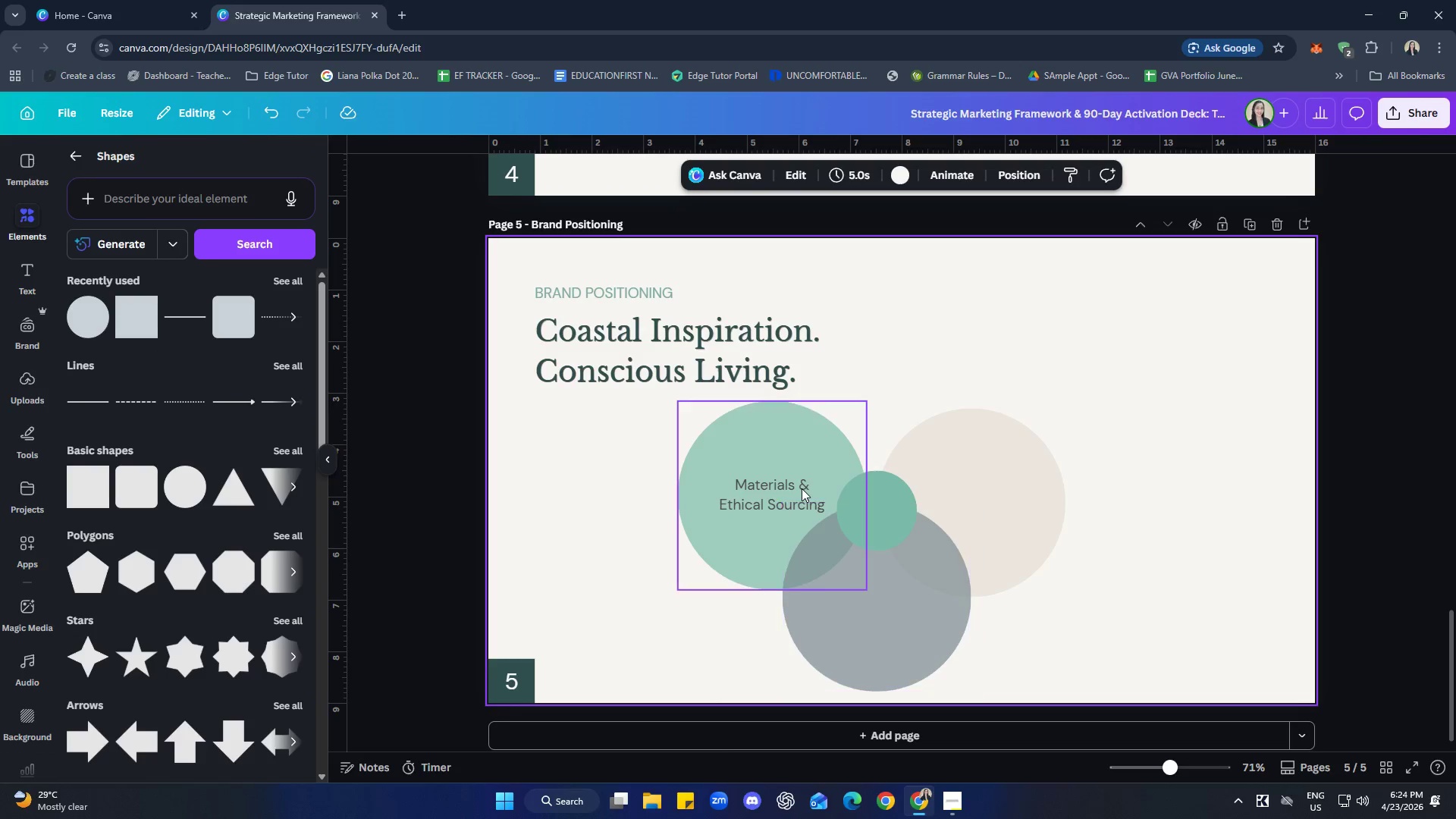 
left_click_drag(start_coordinate=[1033, 514], to_coordinate=[1035, 503])
 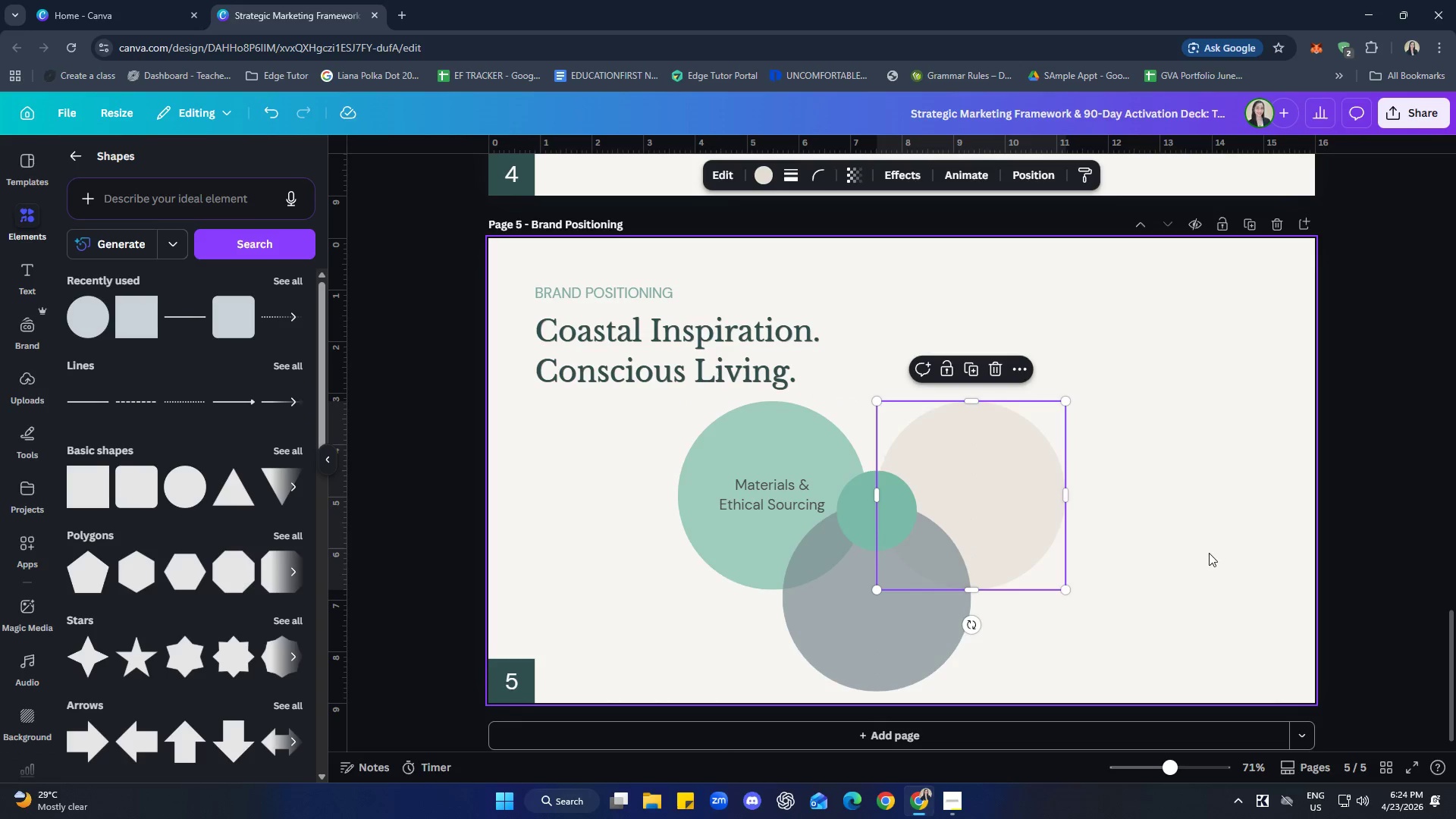 
left_click([1209, 553])
 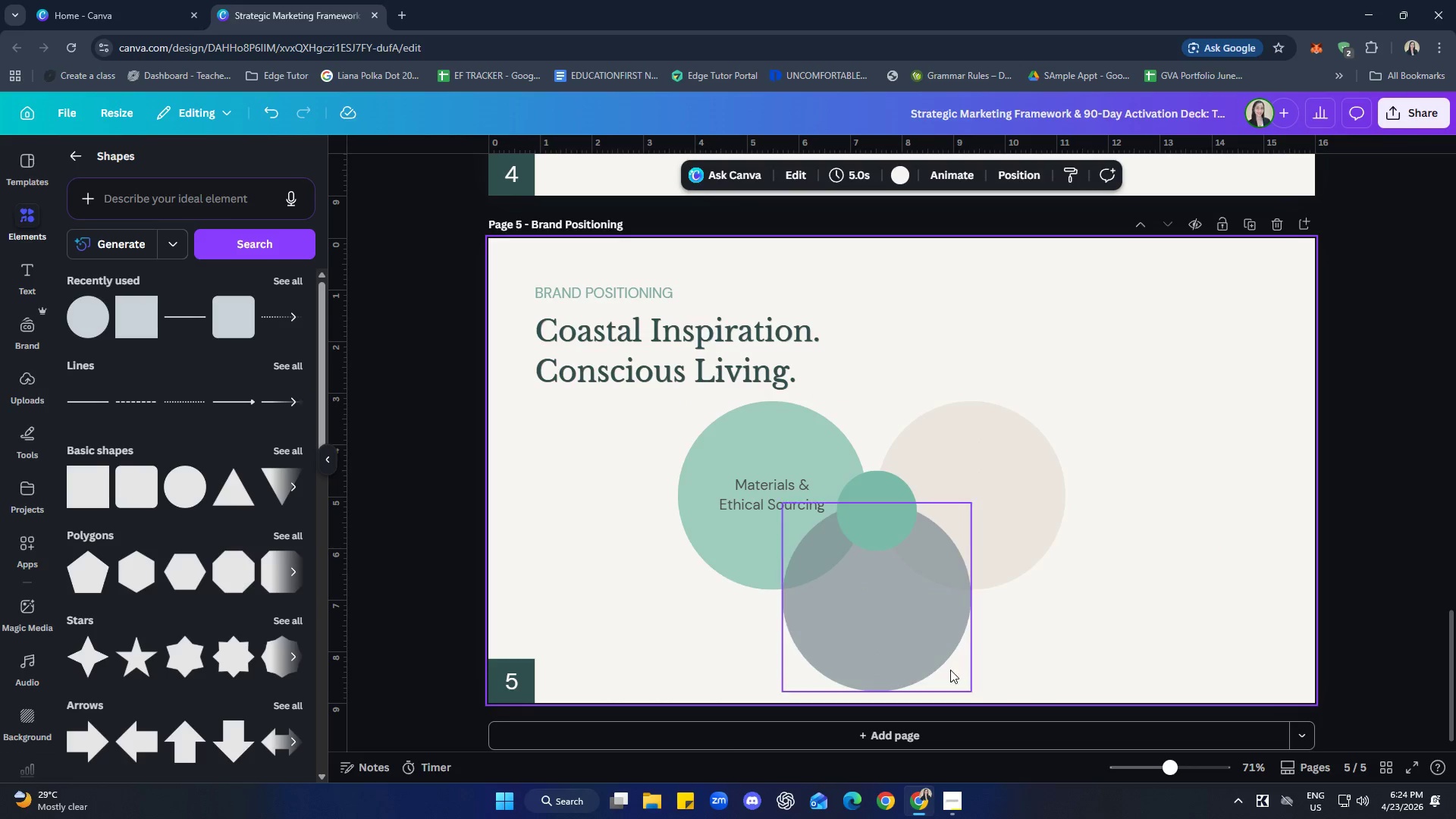 
left_click_drag(start_coordinate=[888, 635], to_coordinate=[883, 638])
 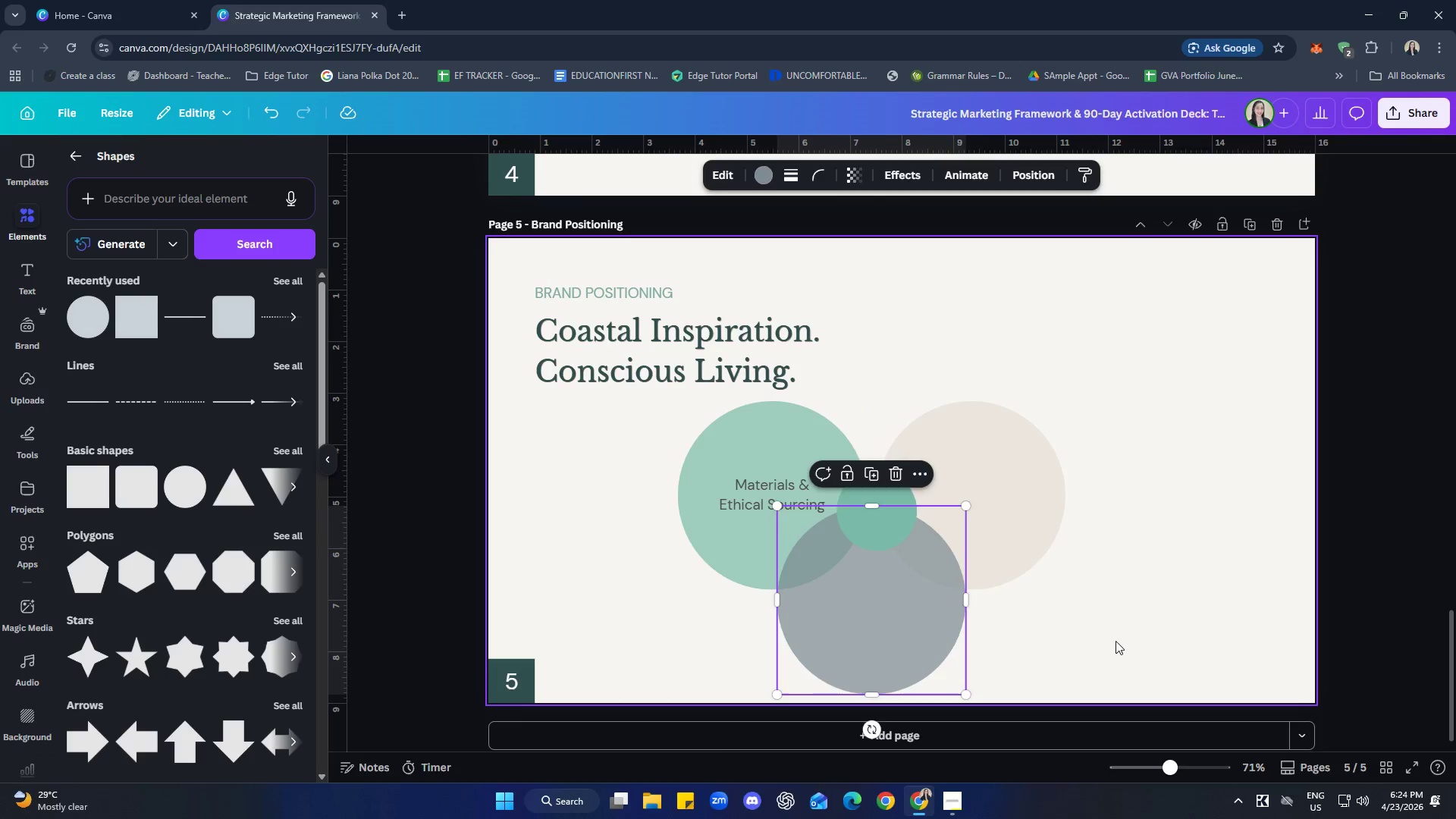 
left_click([1116, 641])
 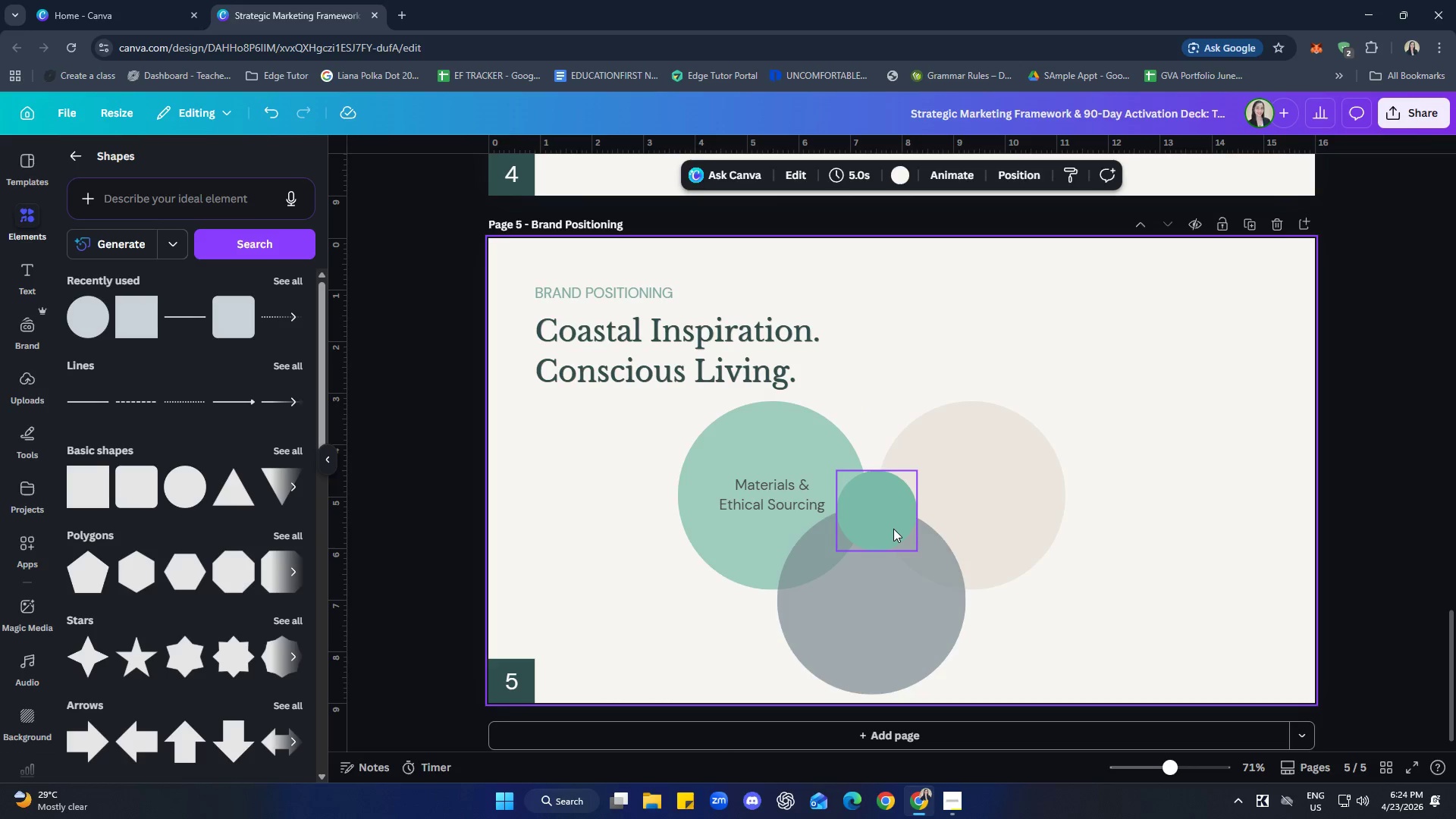 
left_click_drag(start_coordinate=[891, 526], to_coordinate=[884, 526])
 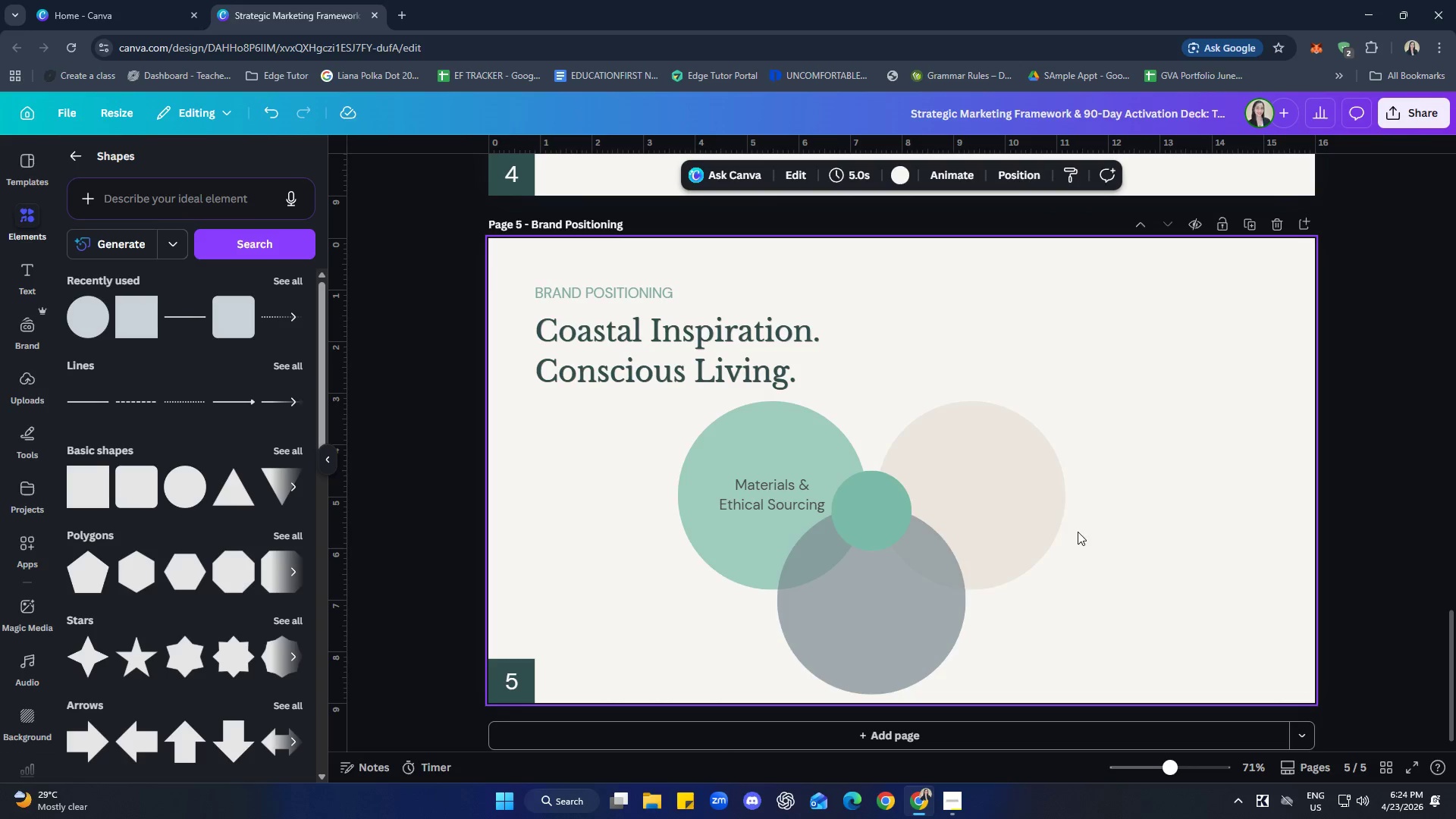 
left_click_drag(start_coordinate=[768, 438], to_coordinate=[772, 427])
 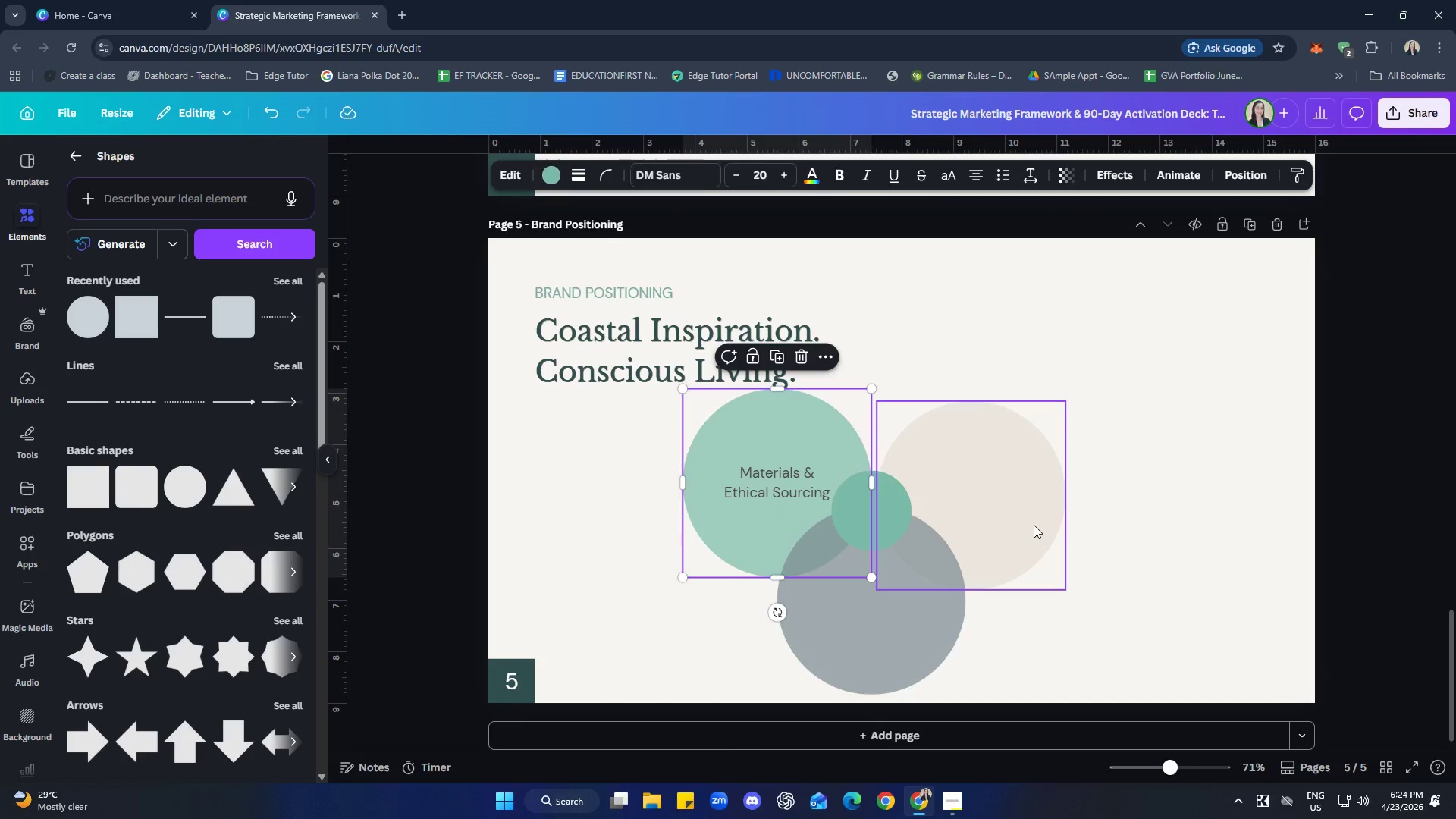 
left_click_drag(start_coordinate=[1034, 525], to_coordinate=[1031, 510])
 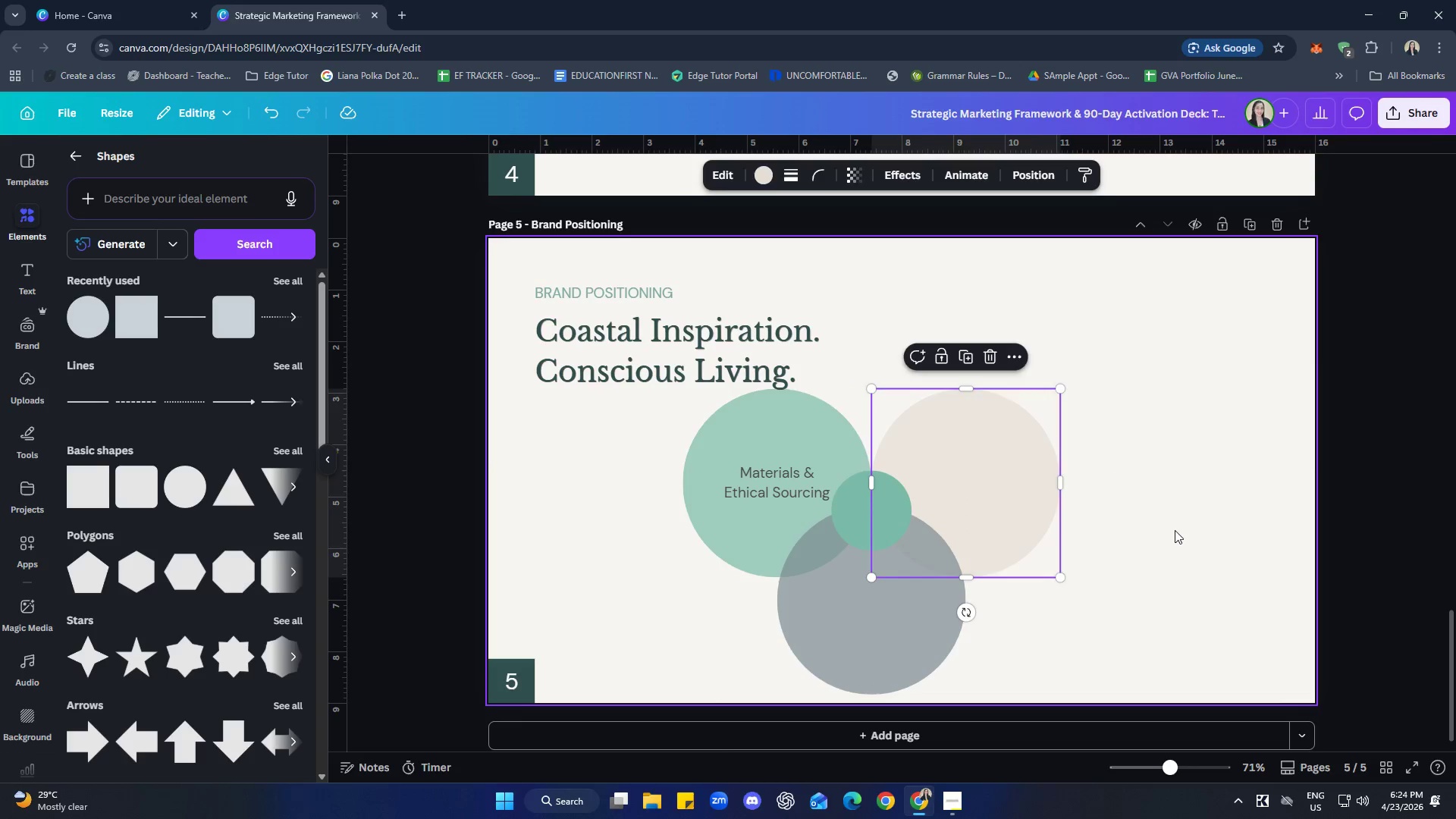 
left_click([1175, 530])
 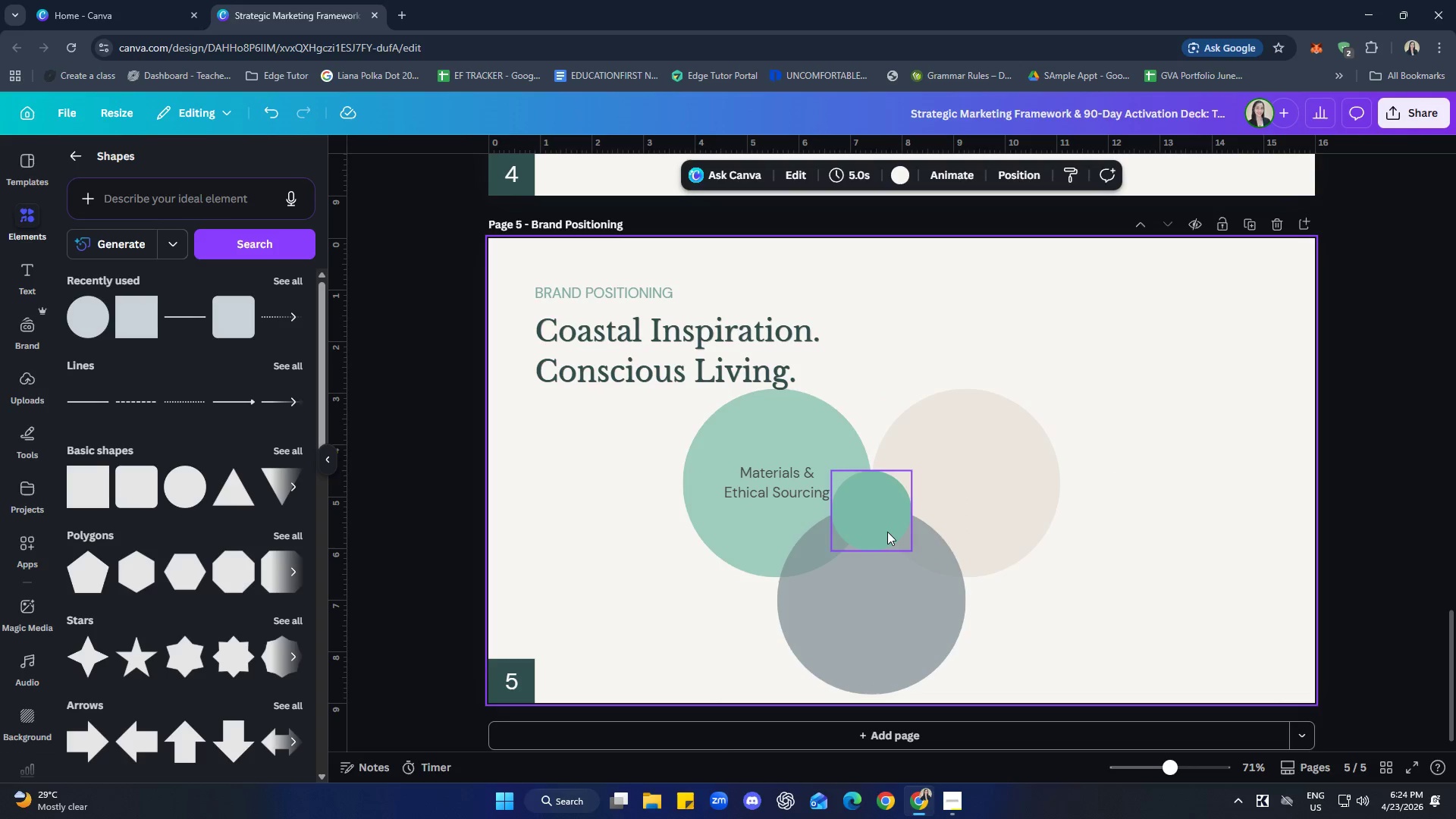 
left_click_drag(start_coordinate=[884, 524], to_coordinate=[887, 520])
 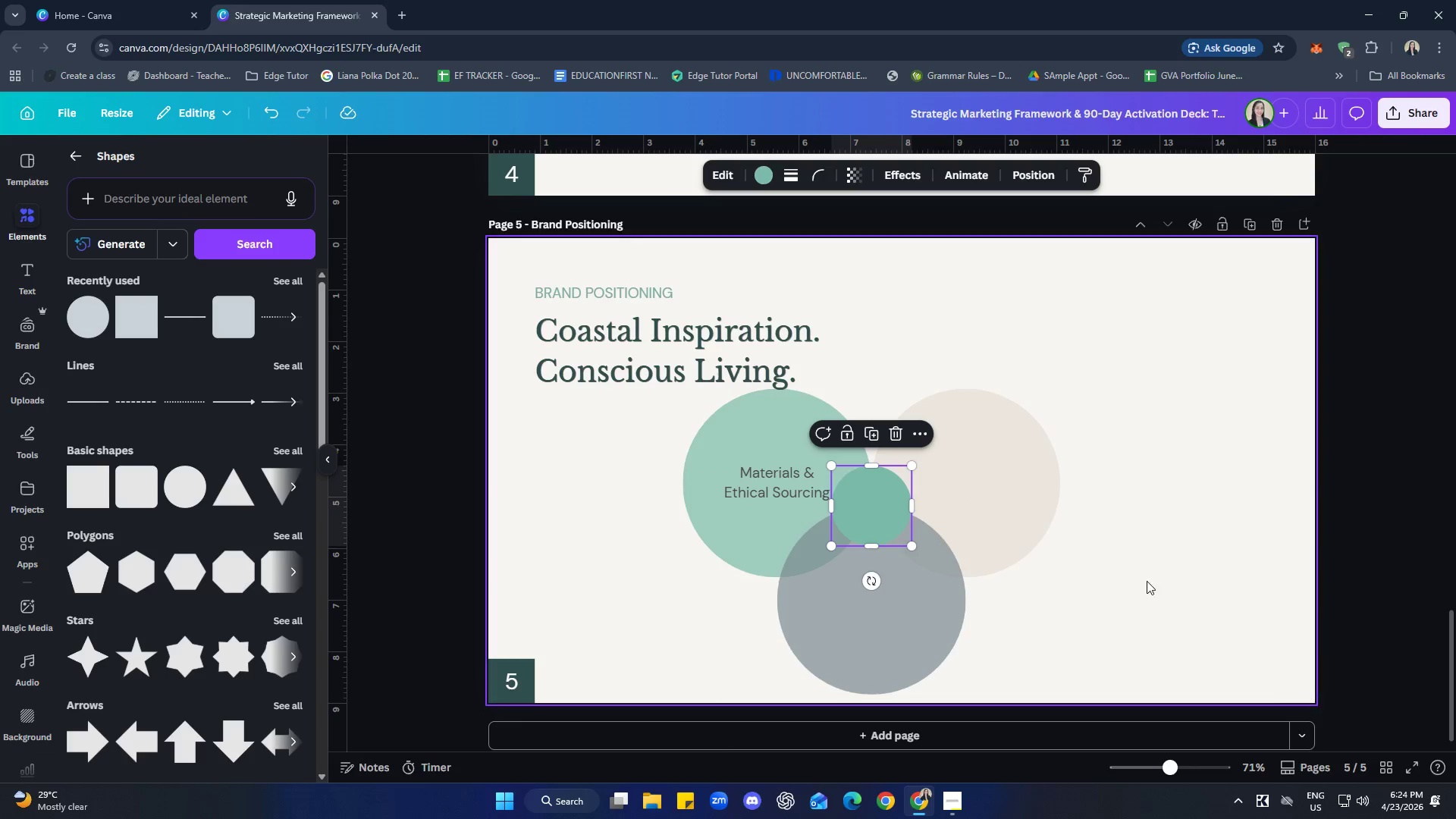 
left_click([1160, 583])
 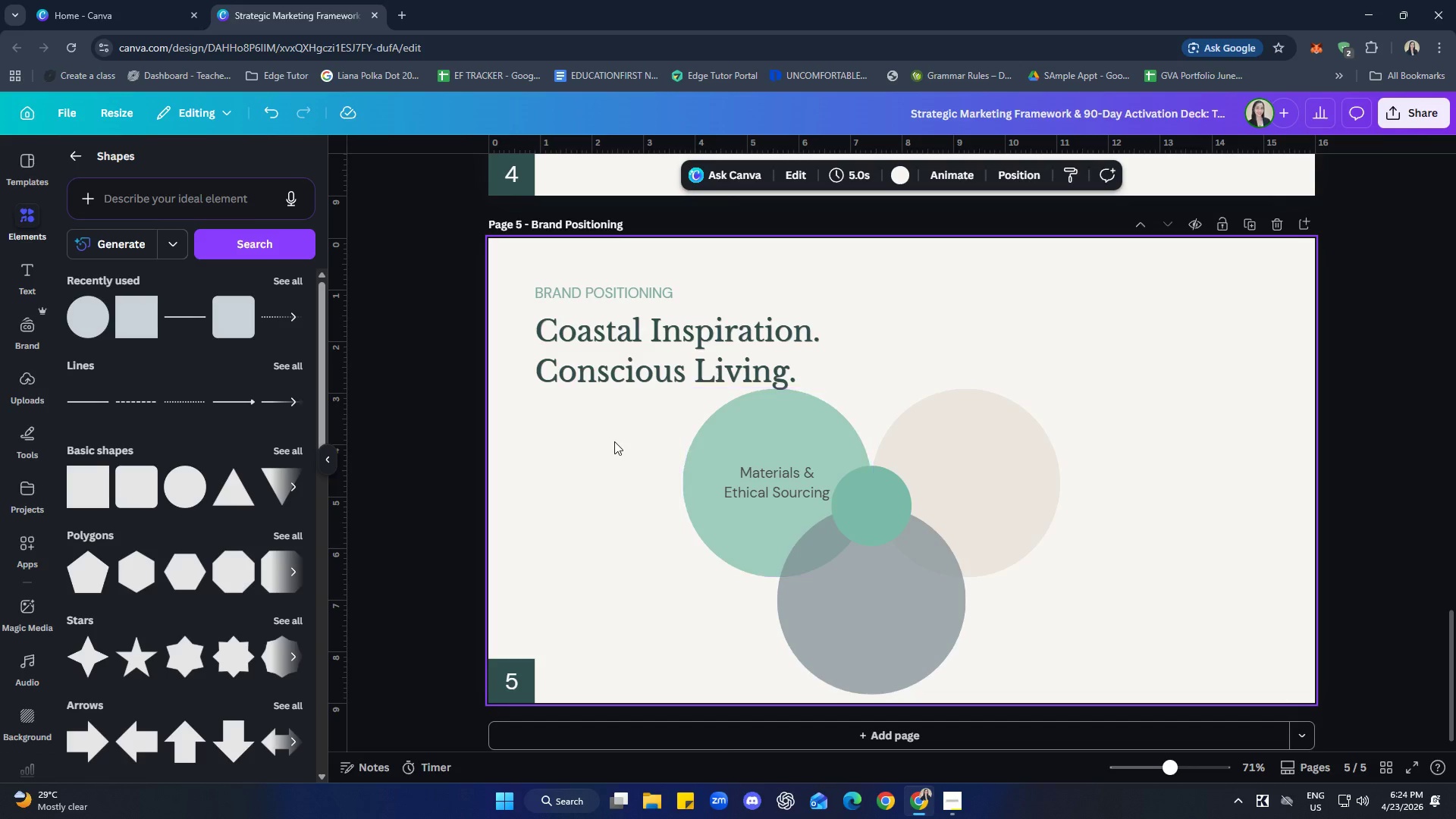 
key(Control+Z)
 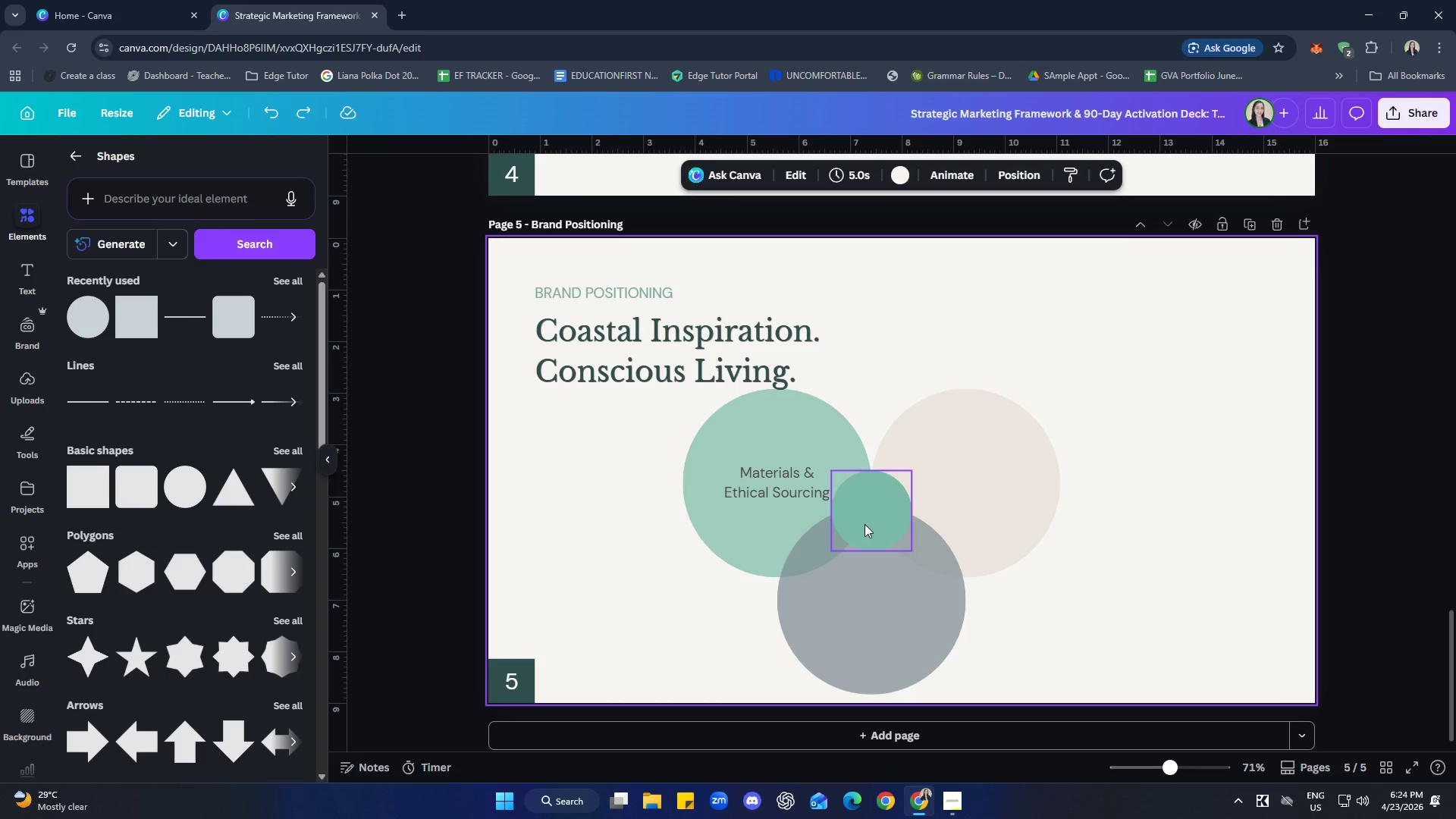 
left_click_drag(start_coordinate=[868, 520], to_coordinate=[868, 514])
 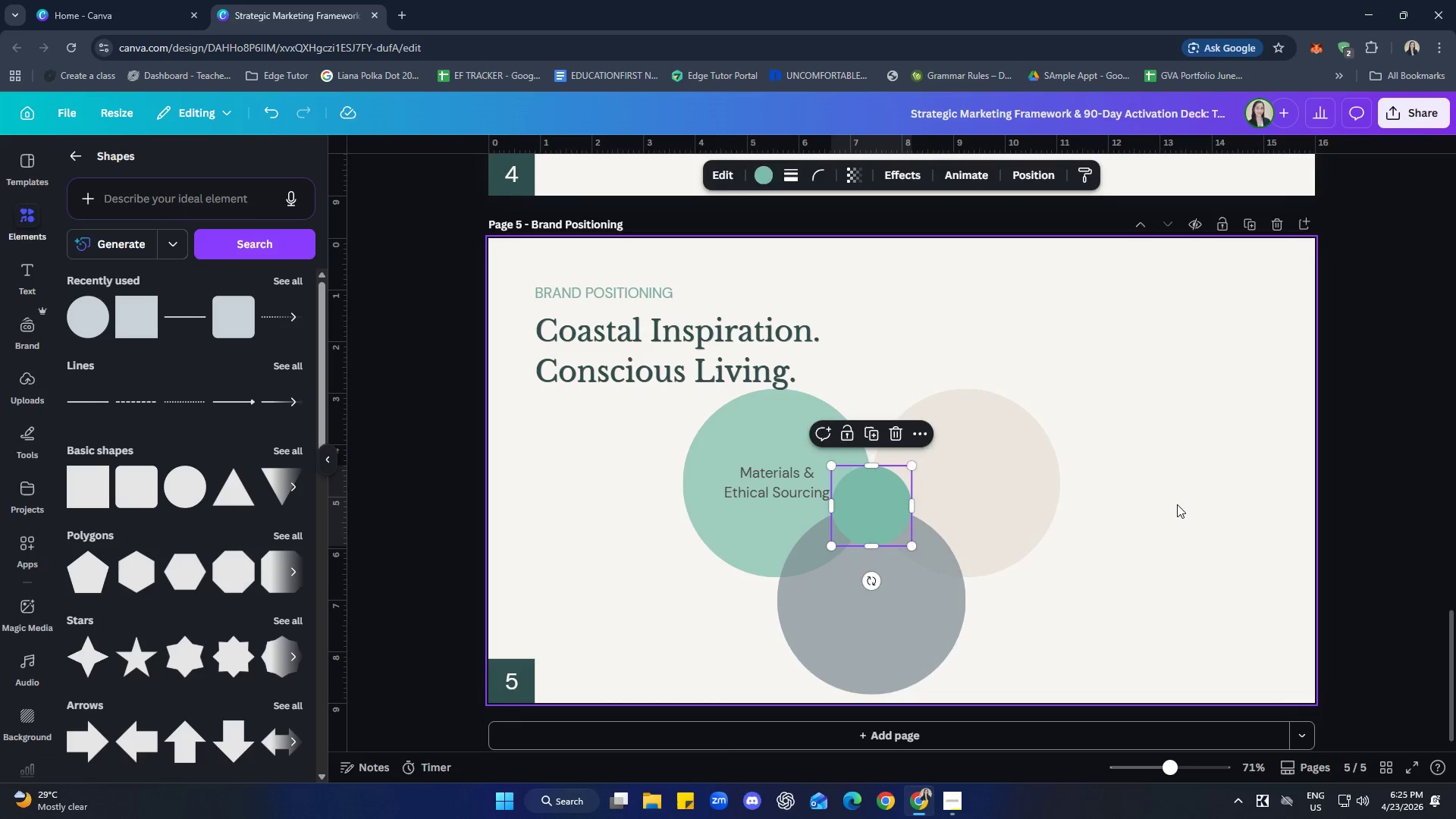 
left_click([1177, 504])
 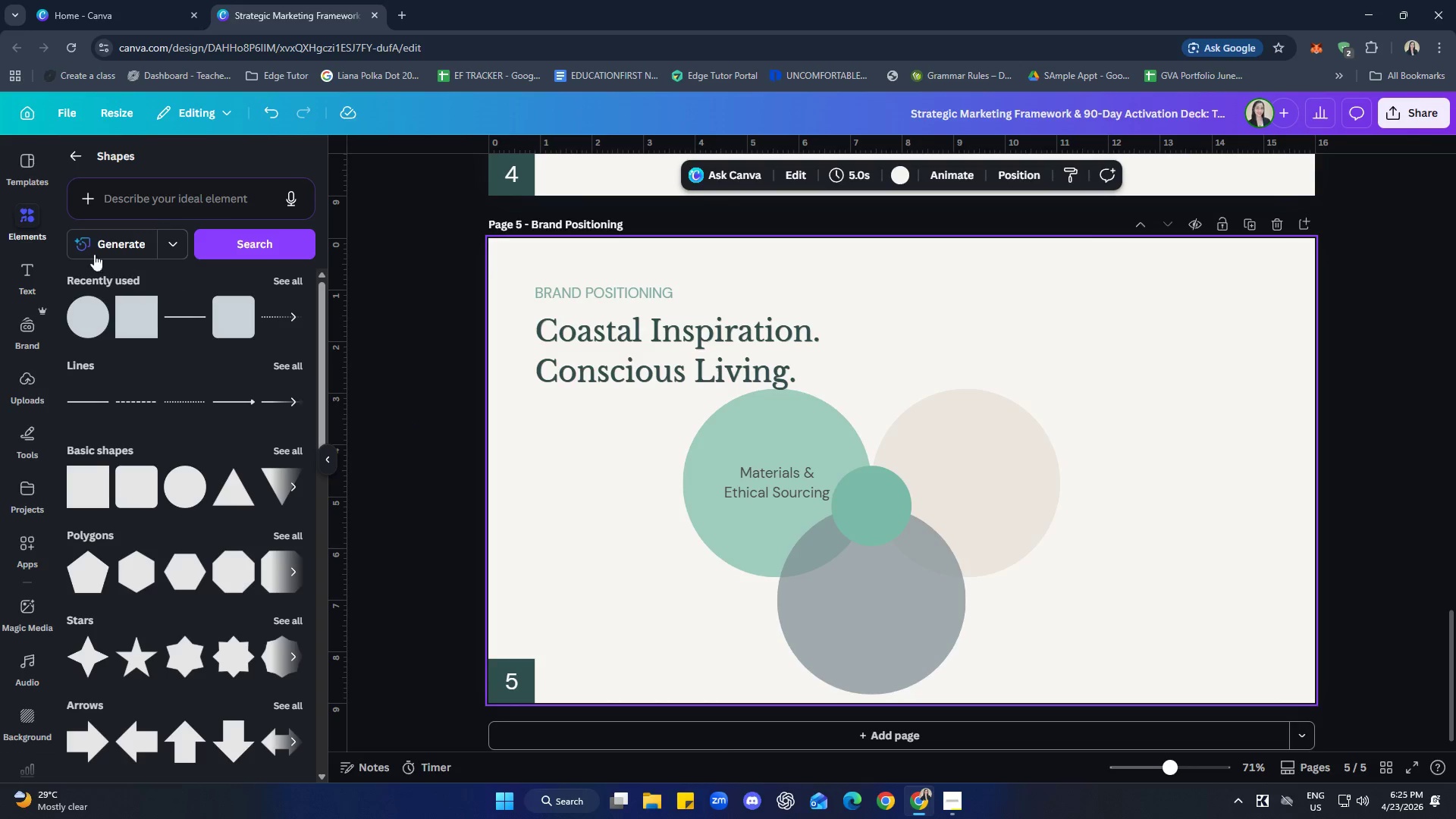 
left_click([77, 164])
 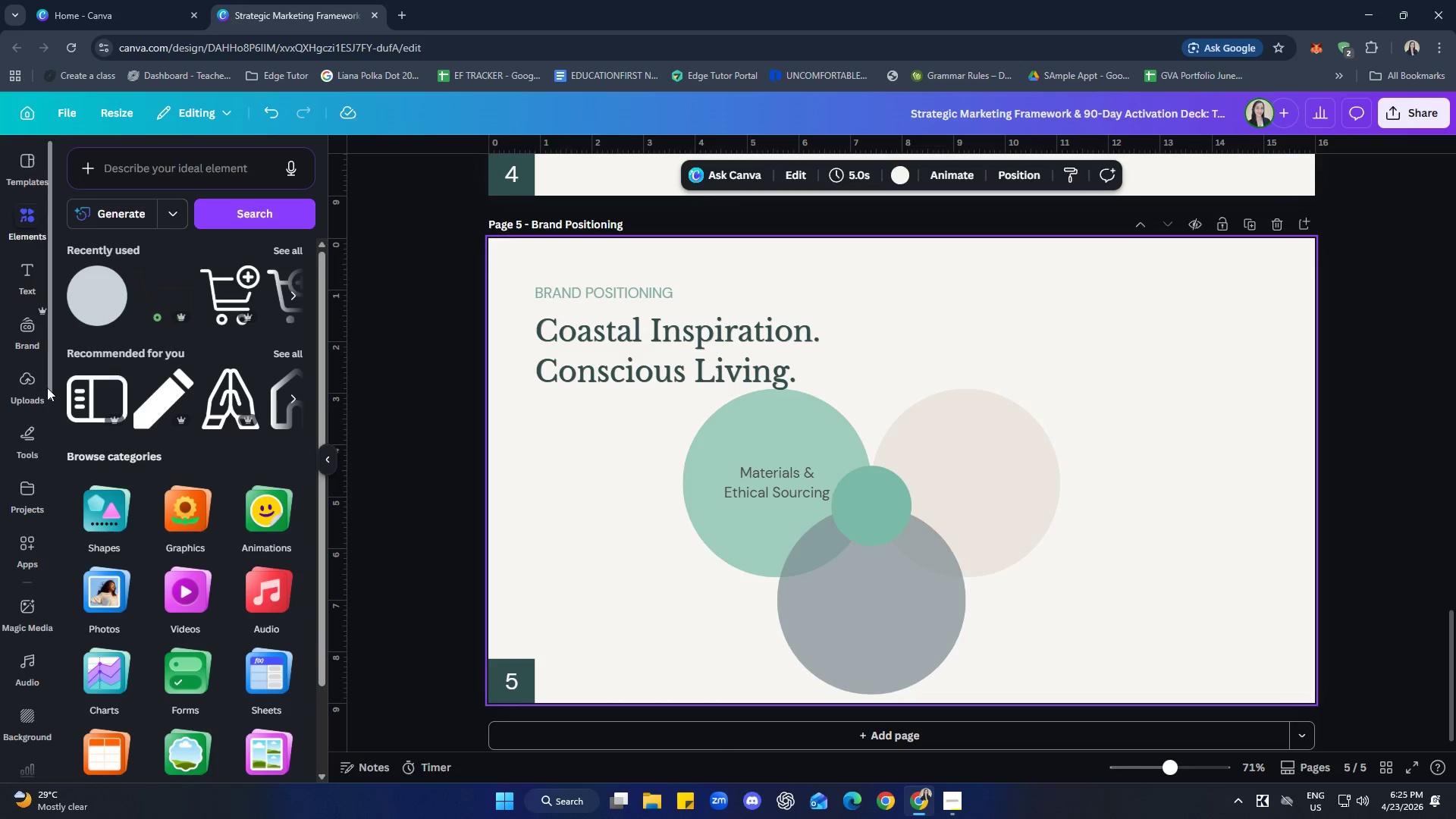 
left_click([20, 280])
 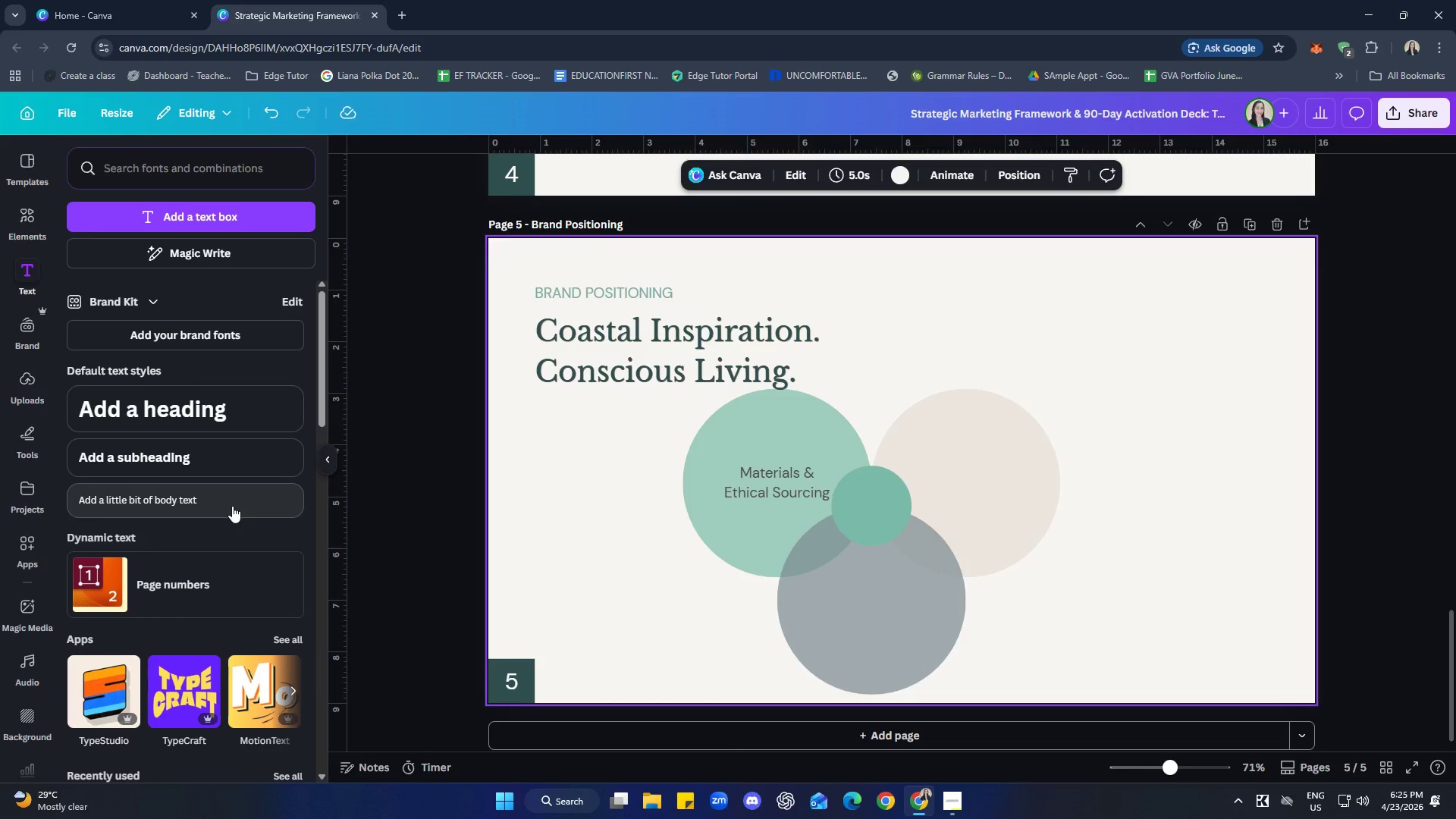 
left_click([232, 506])
 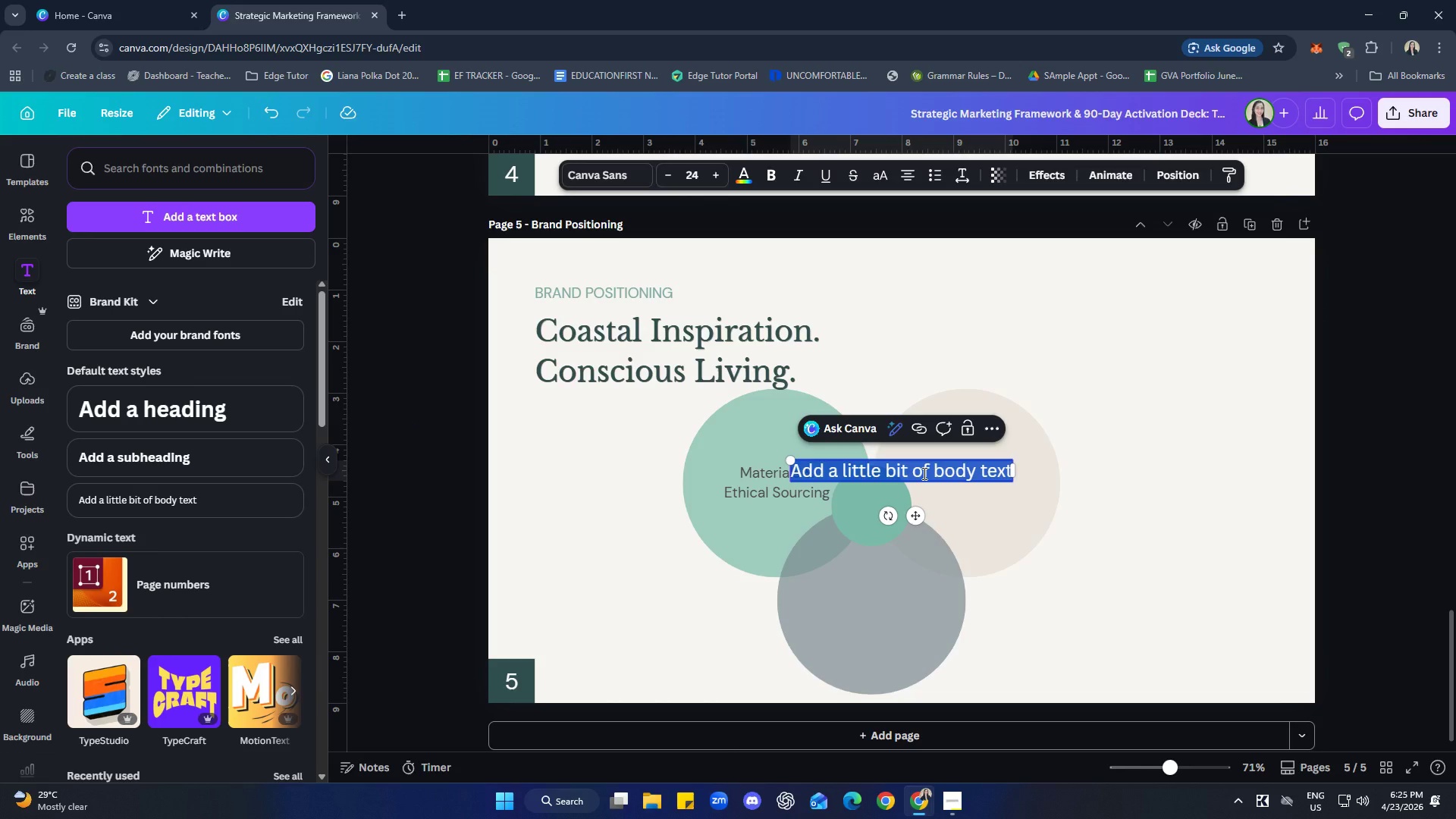 
type(SUs)
key(Backspace)
key(Backspace)
type(ustab)
key(Backspace)
type(na)
key(Backspace)
key(Backspace)
type(in)
key(Backspace)
type(nable)
 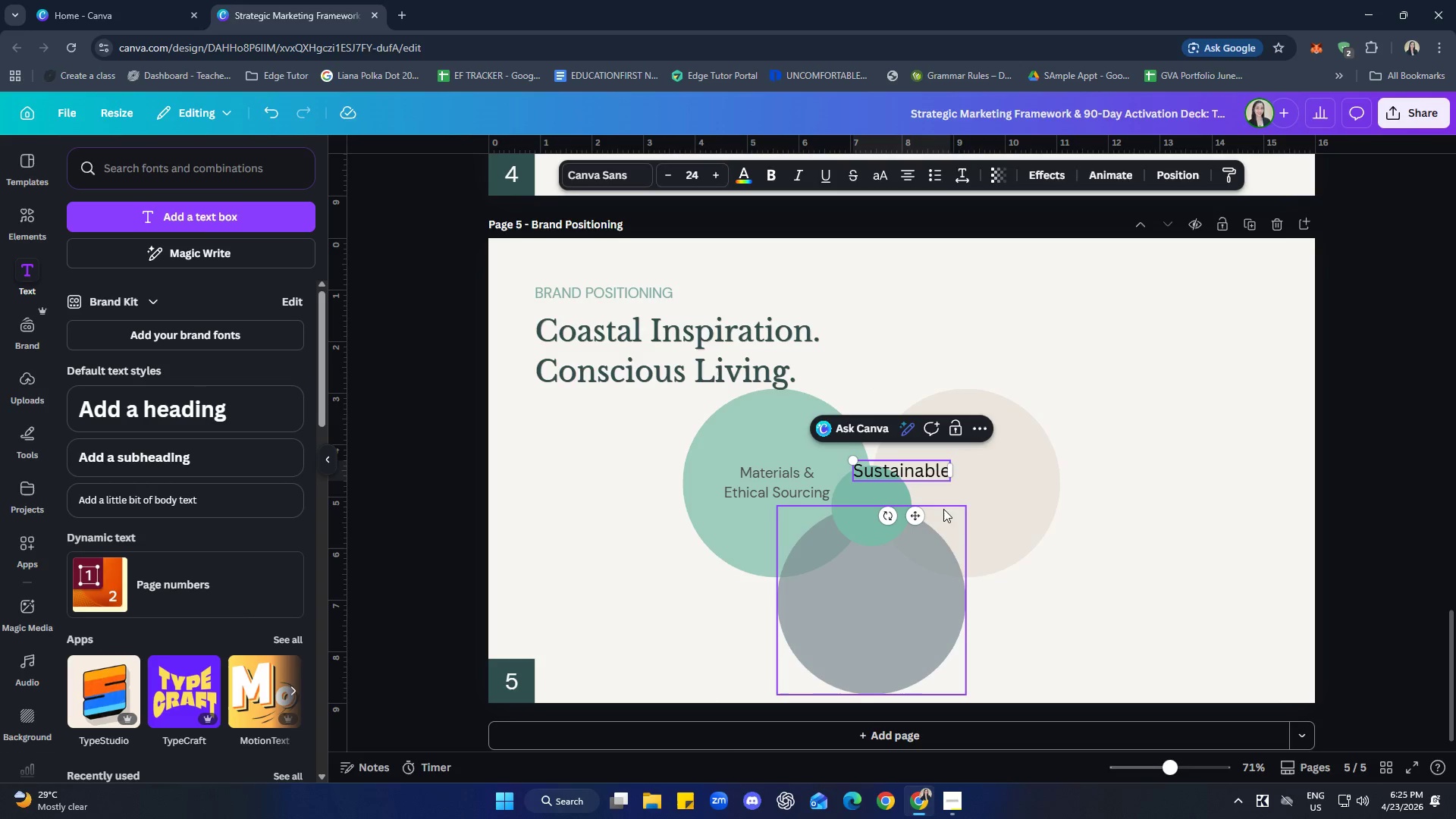 
left_click_drag(start_coordinate=[912, 518], to_coordinate=[789, 494])
 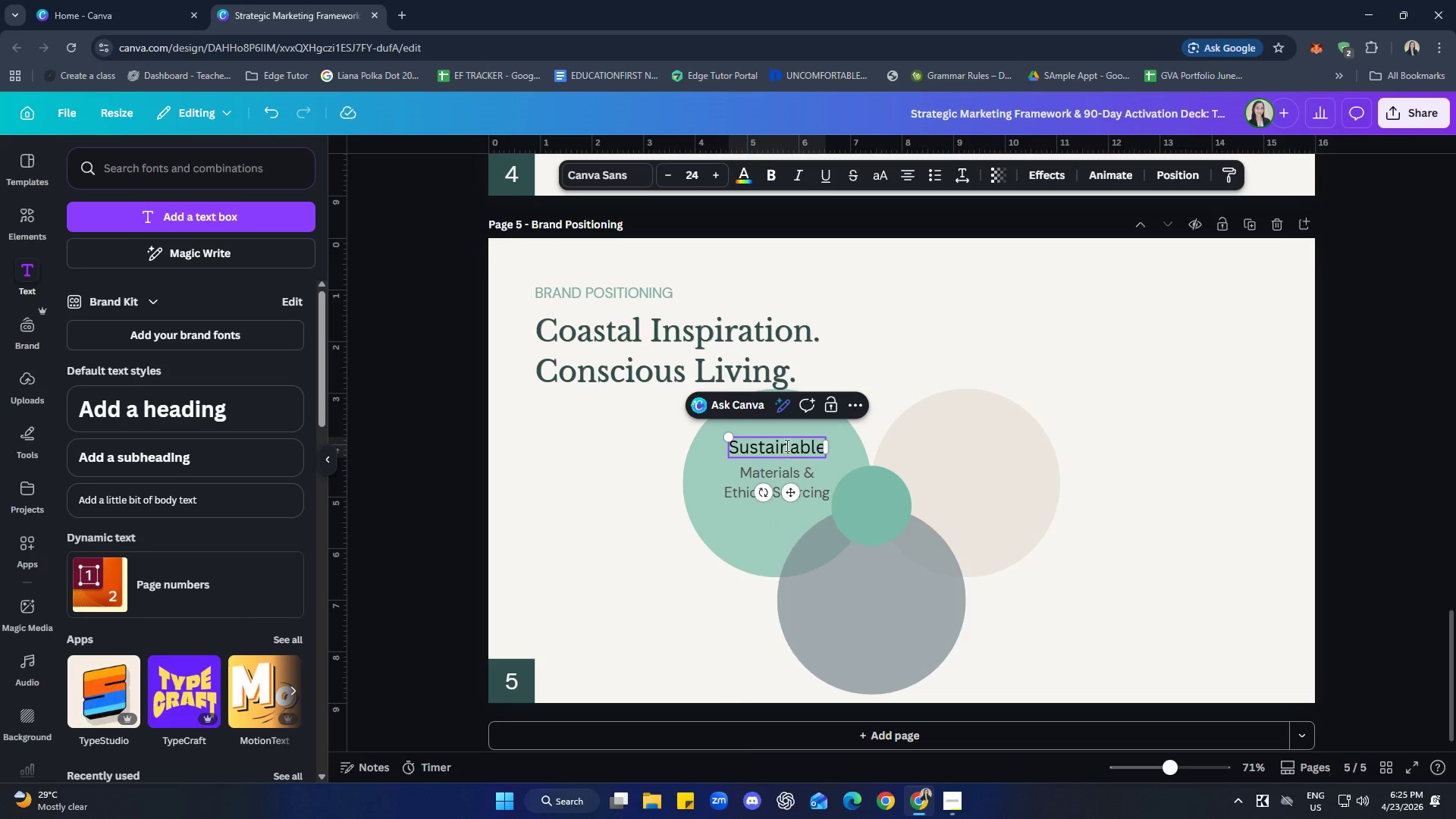 
double_click([786, 445])
 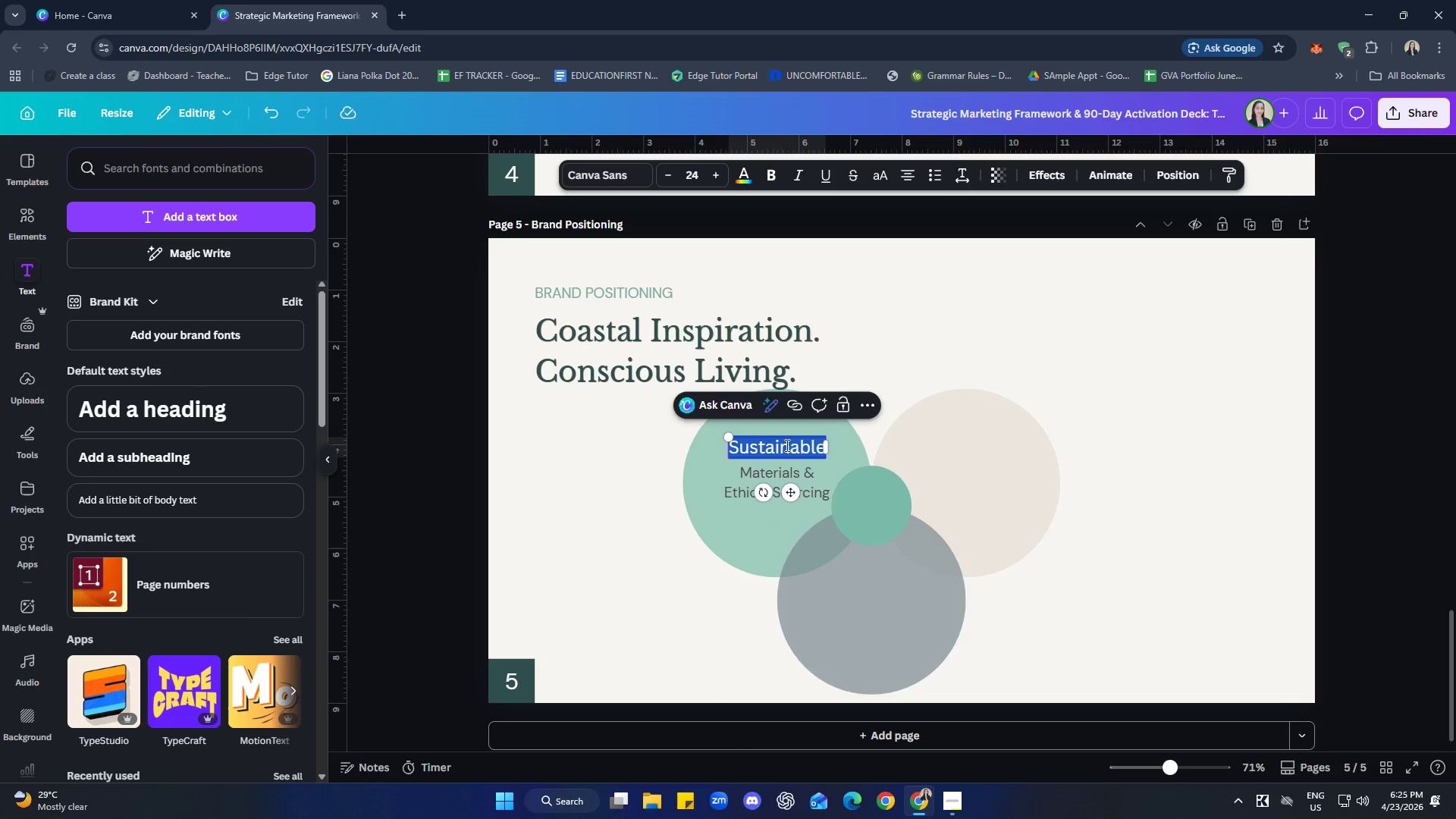 
triple_click([786, 445])
 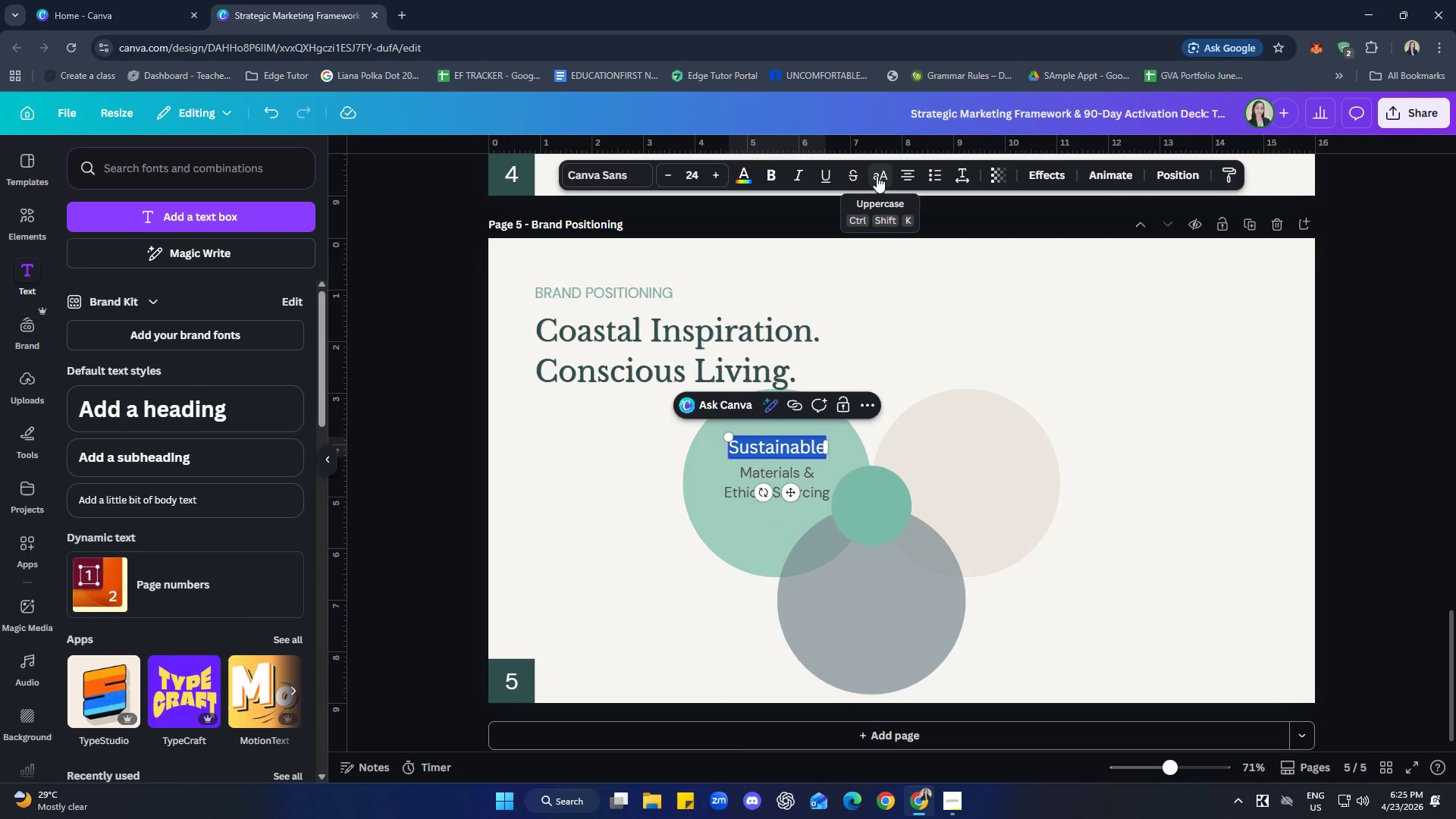 
left_click([877, 176])
 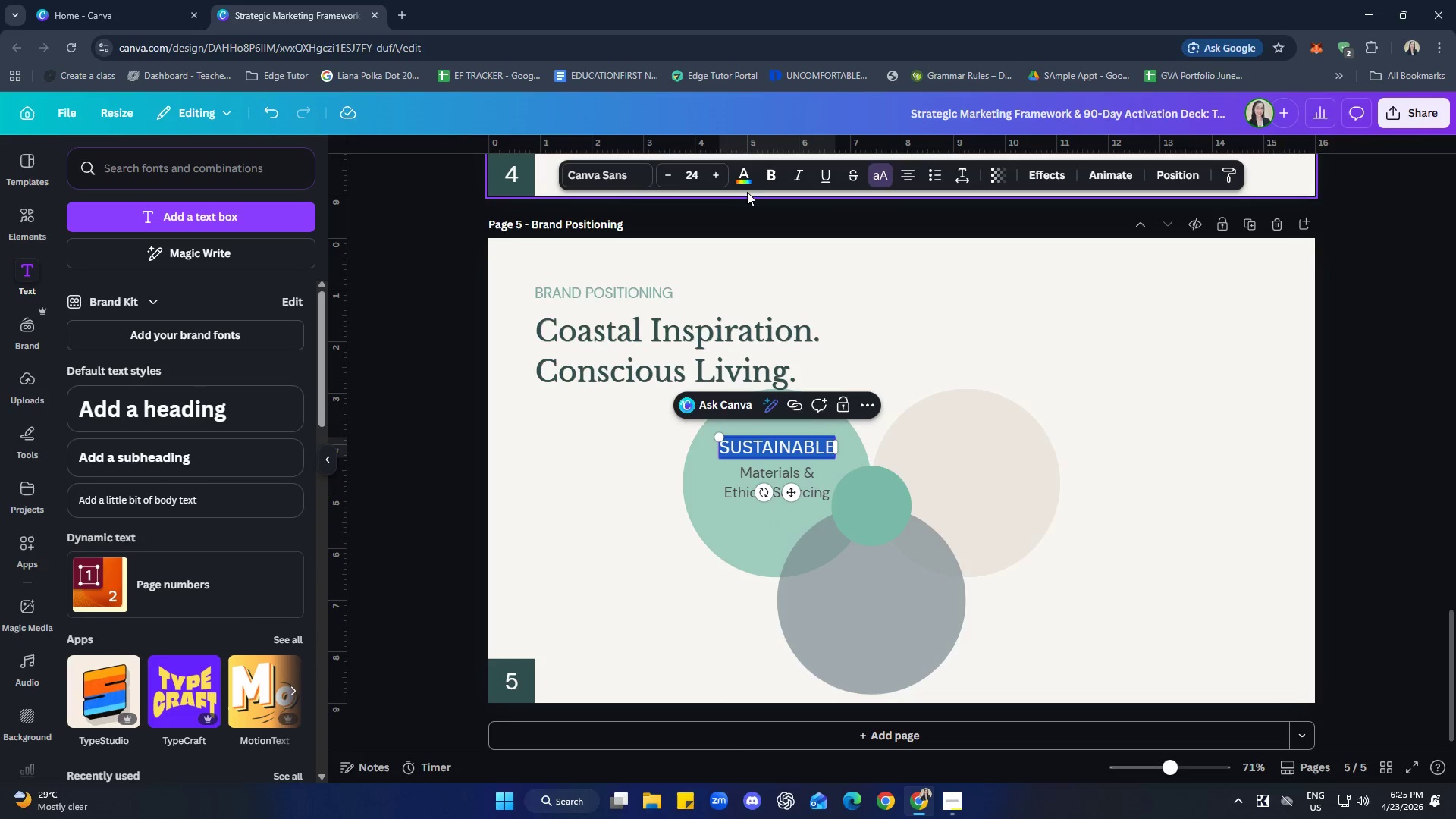 
left_click([605, 163])
 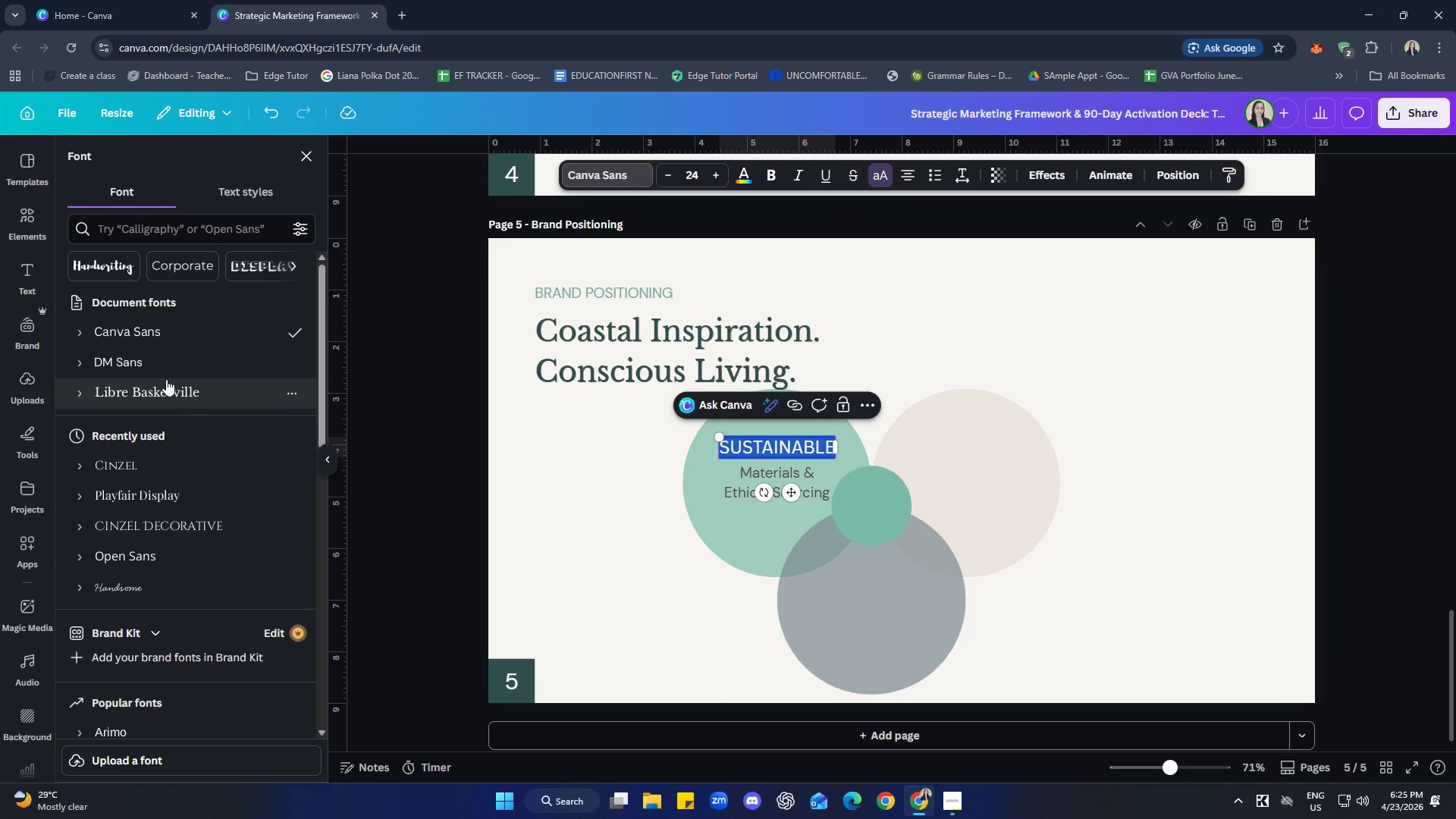 
left_click([143, 362])
 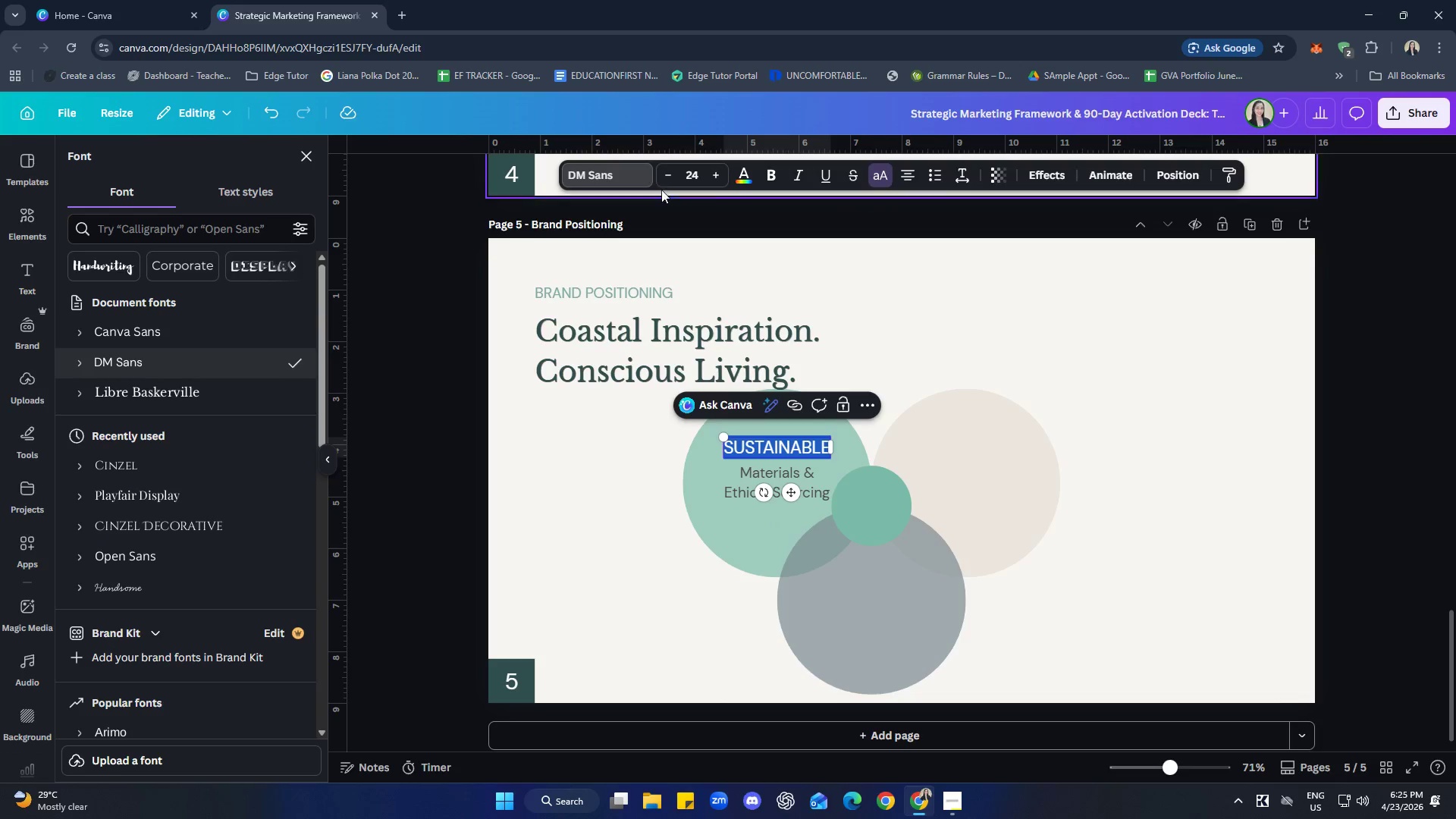 
left_click([738, 179])
 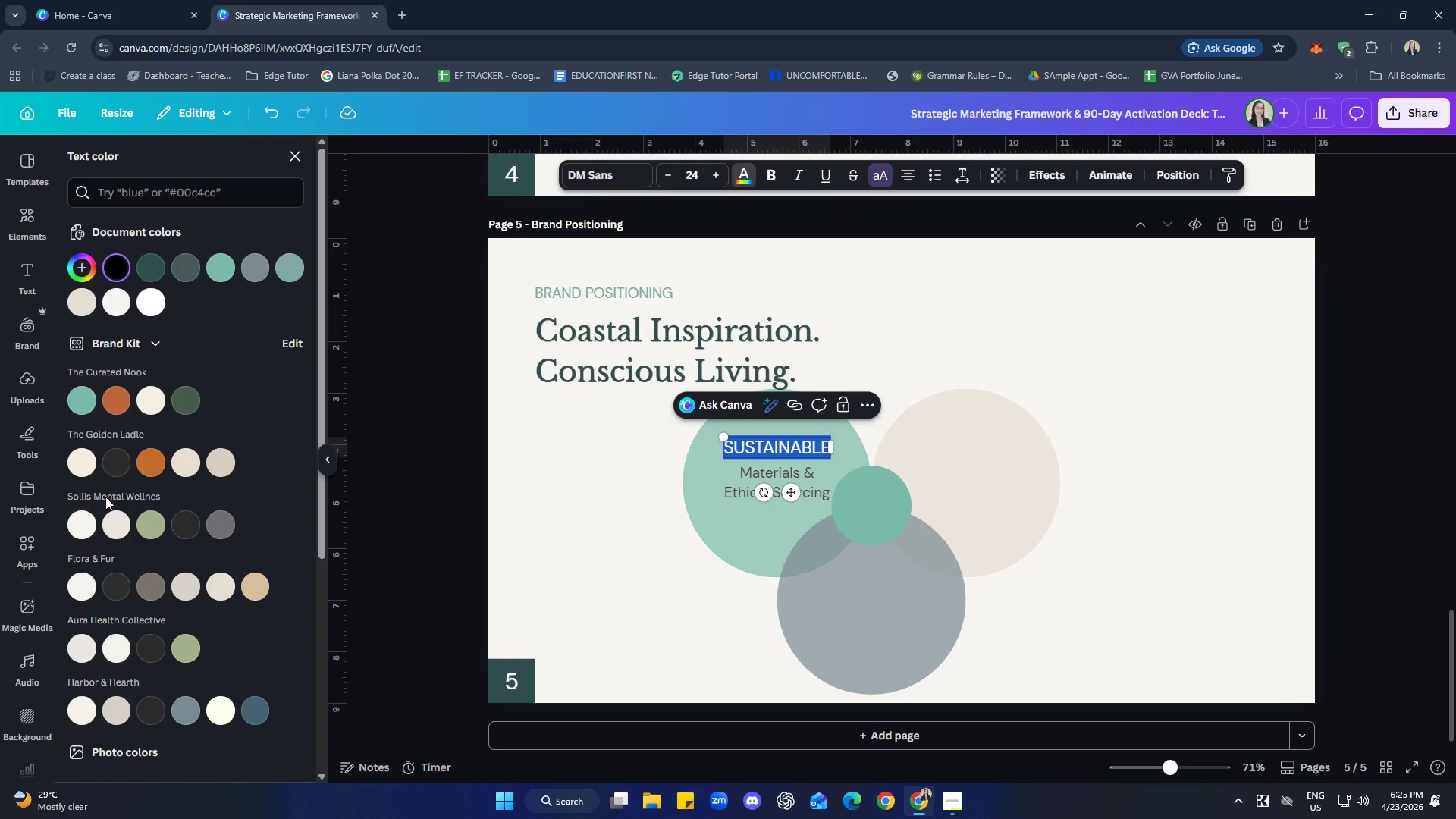 
left_click([111, 464])
 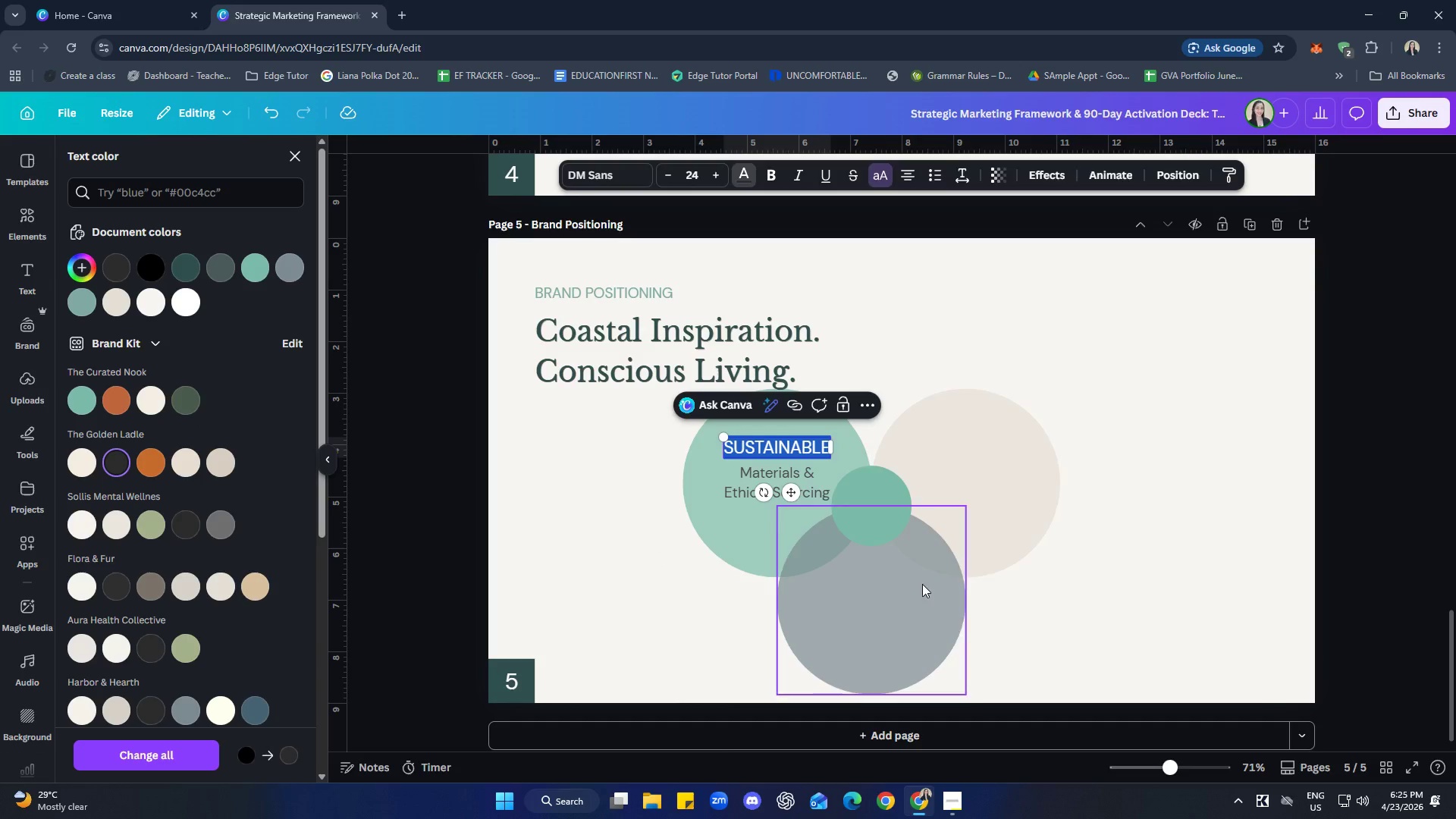 
left_click([1116, 488])
 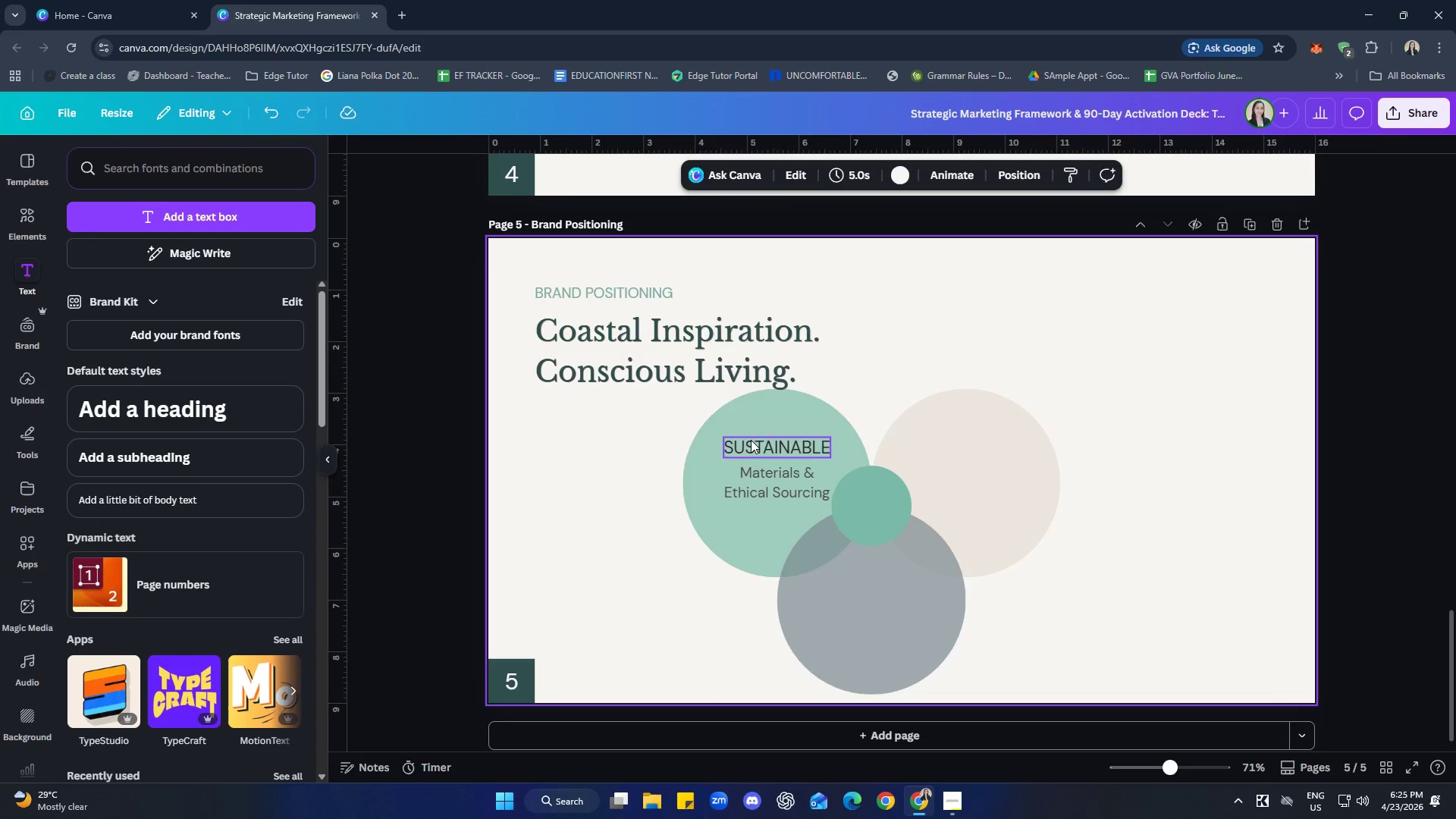 
wait(6.72)
 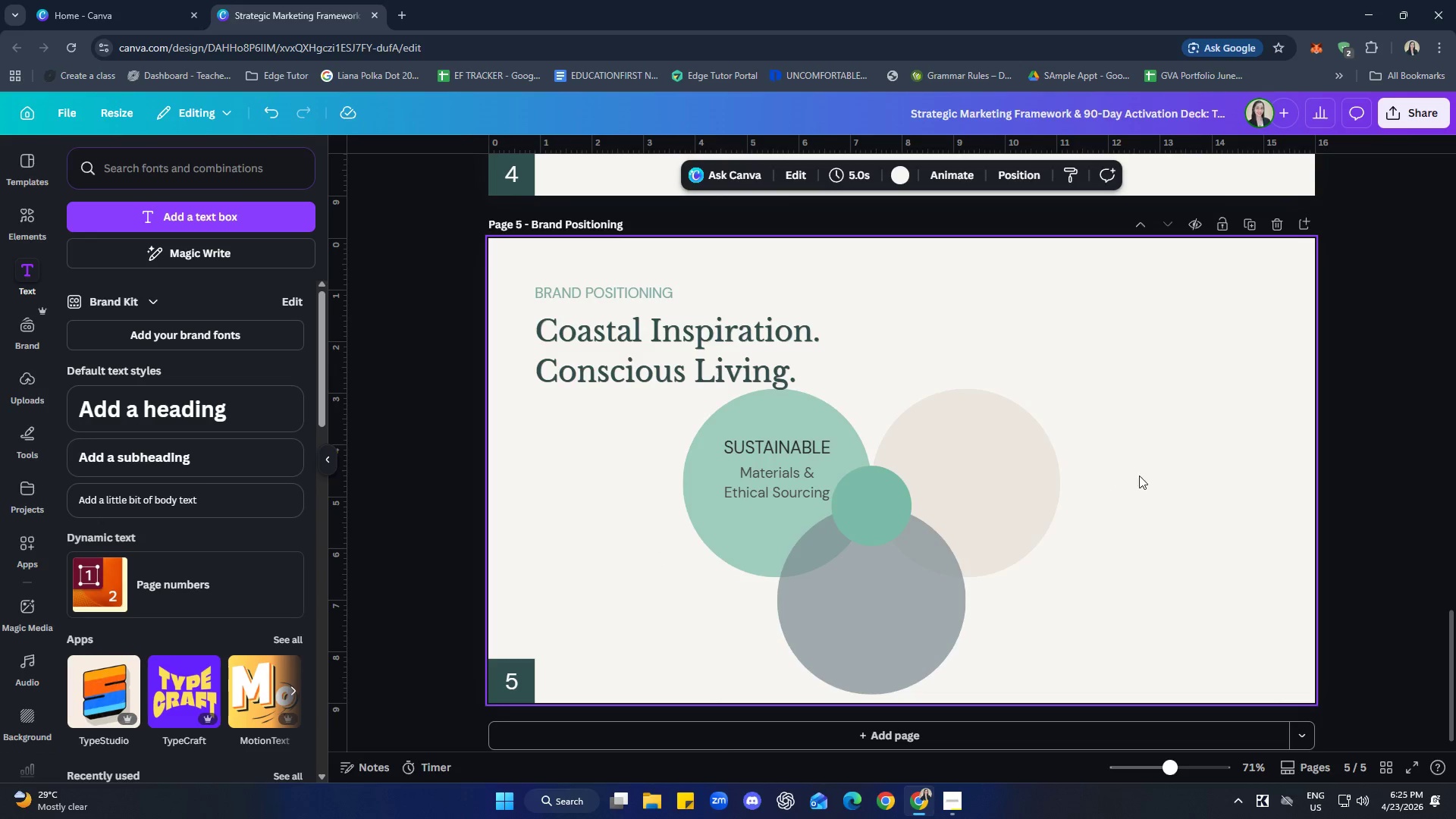 
left_click([760, 444])
 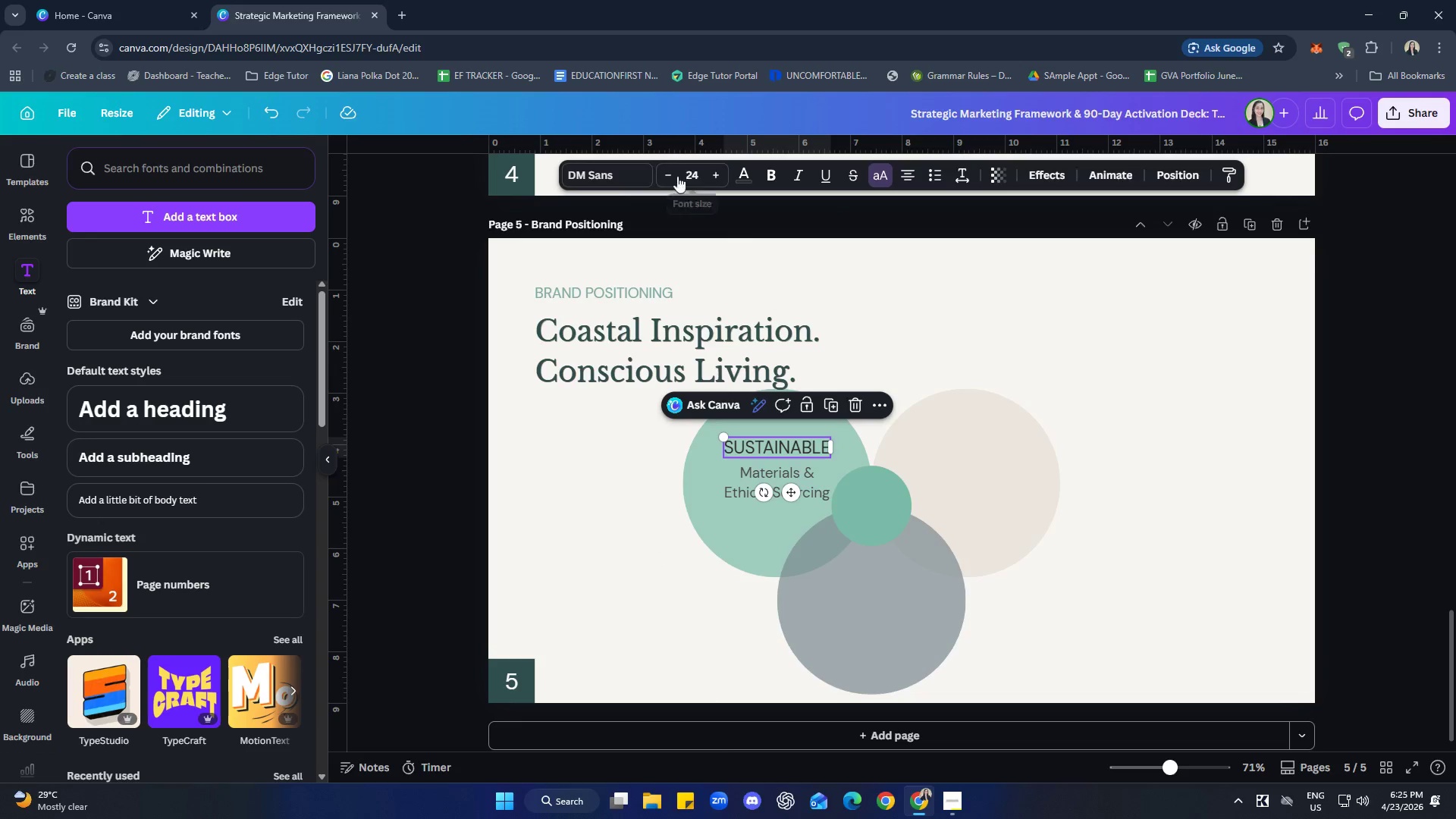 
double_click([666, 174])
 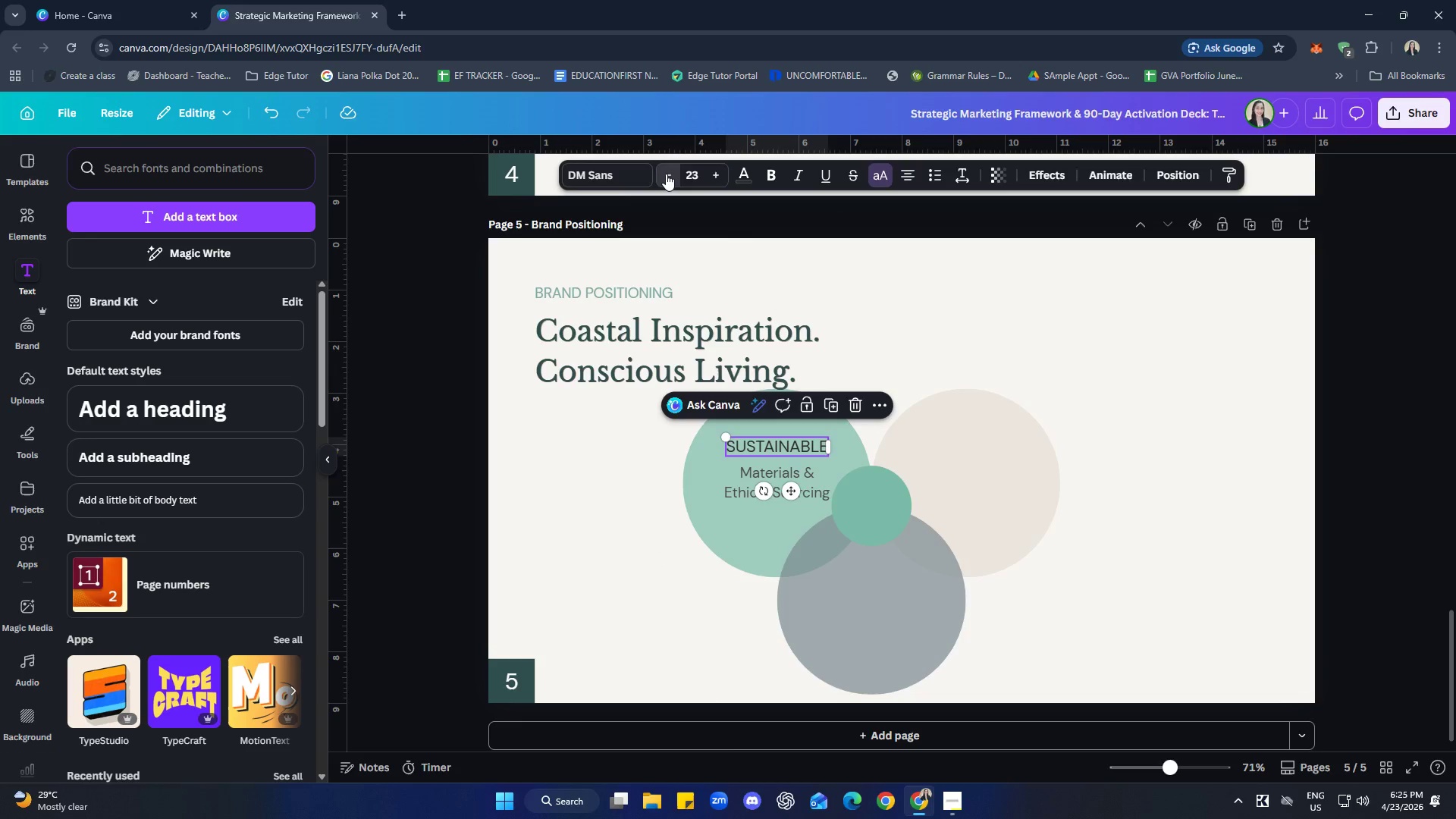 
triple_click([666, 174])
 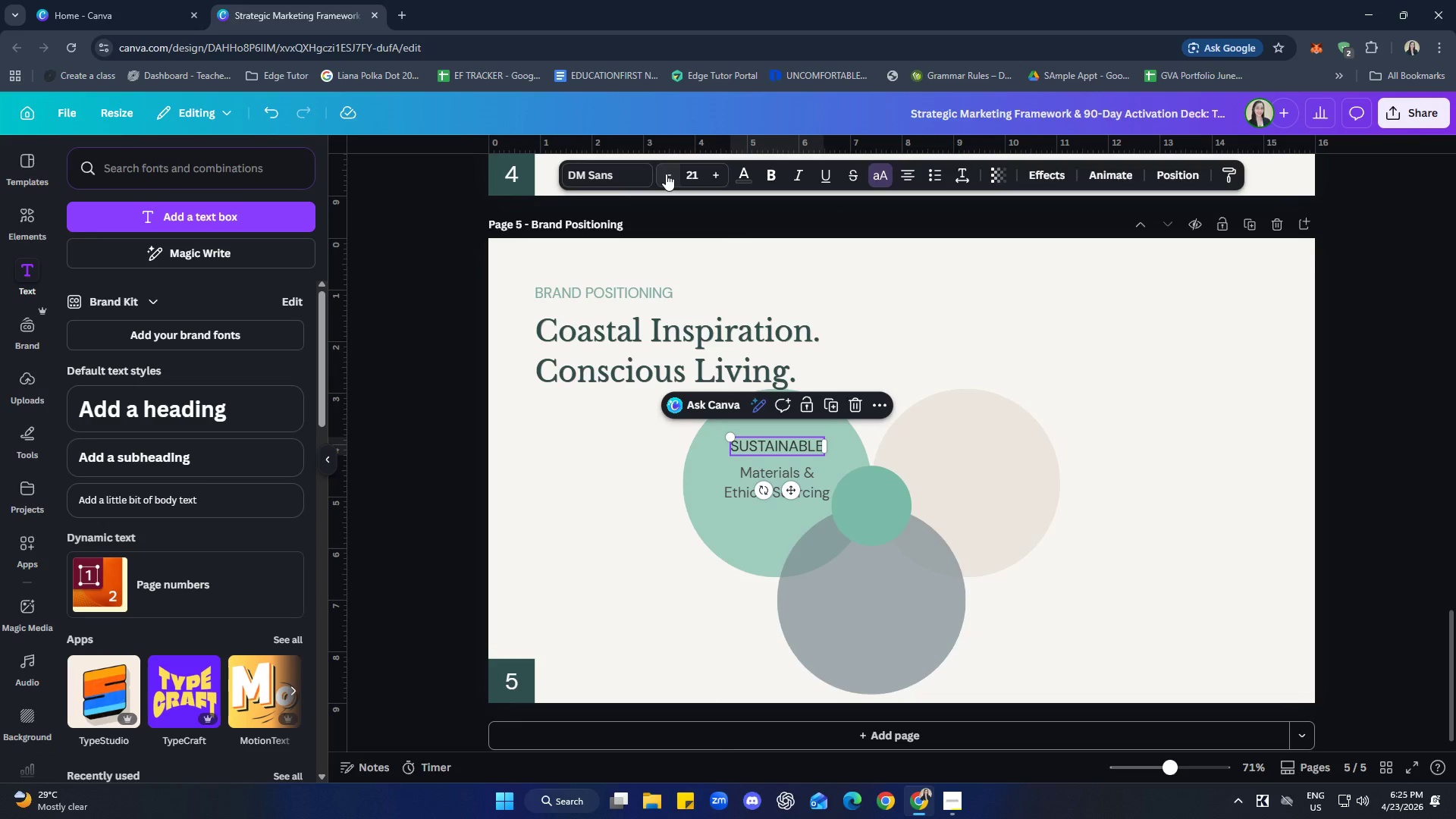 
left_click([666, 174])
 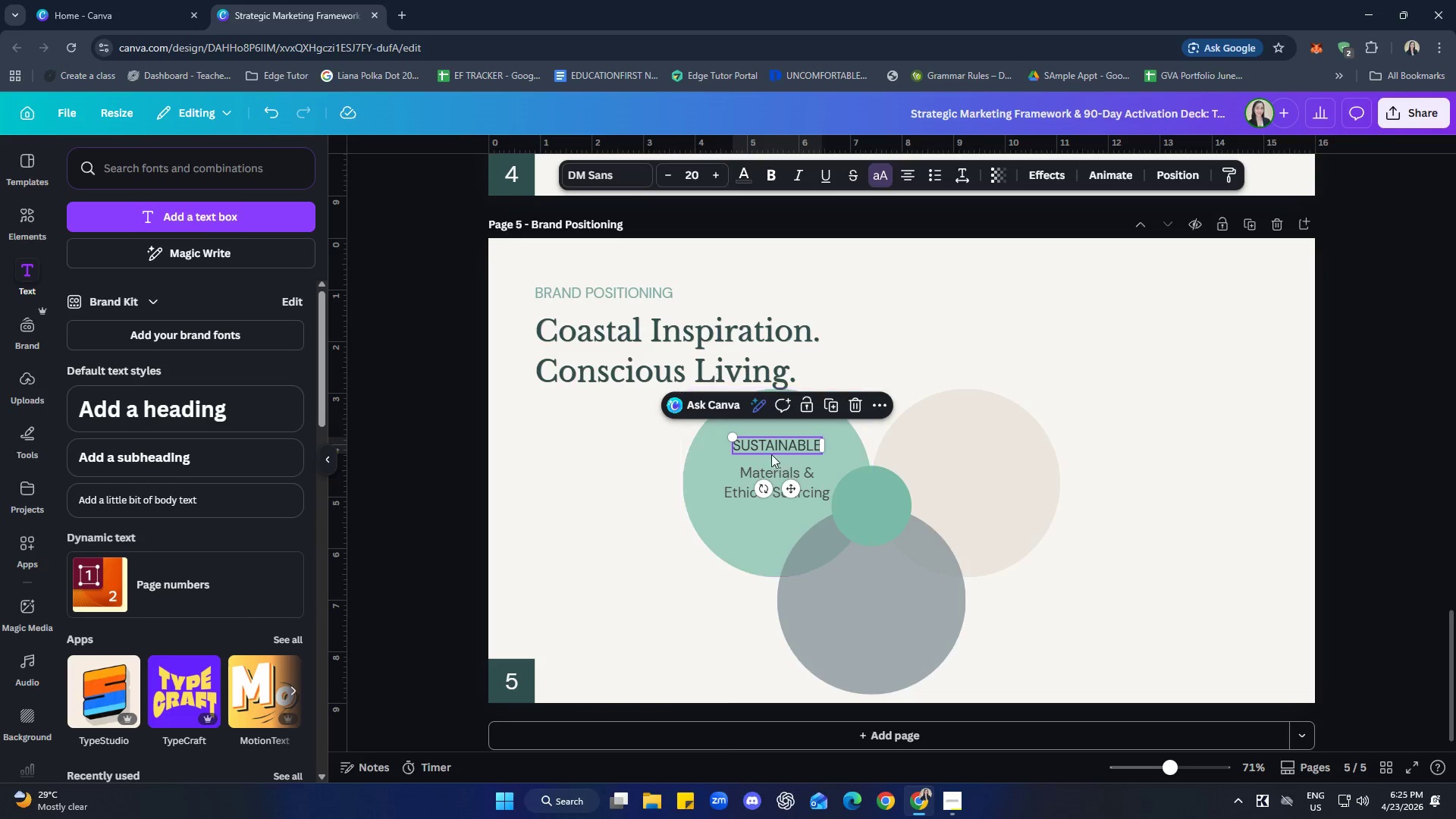 
double_click([770, 444])
 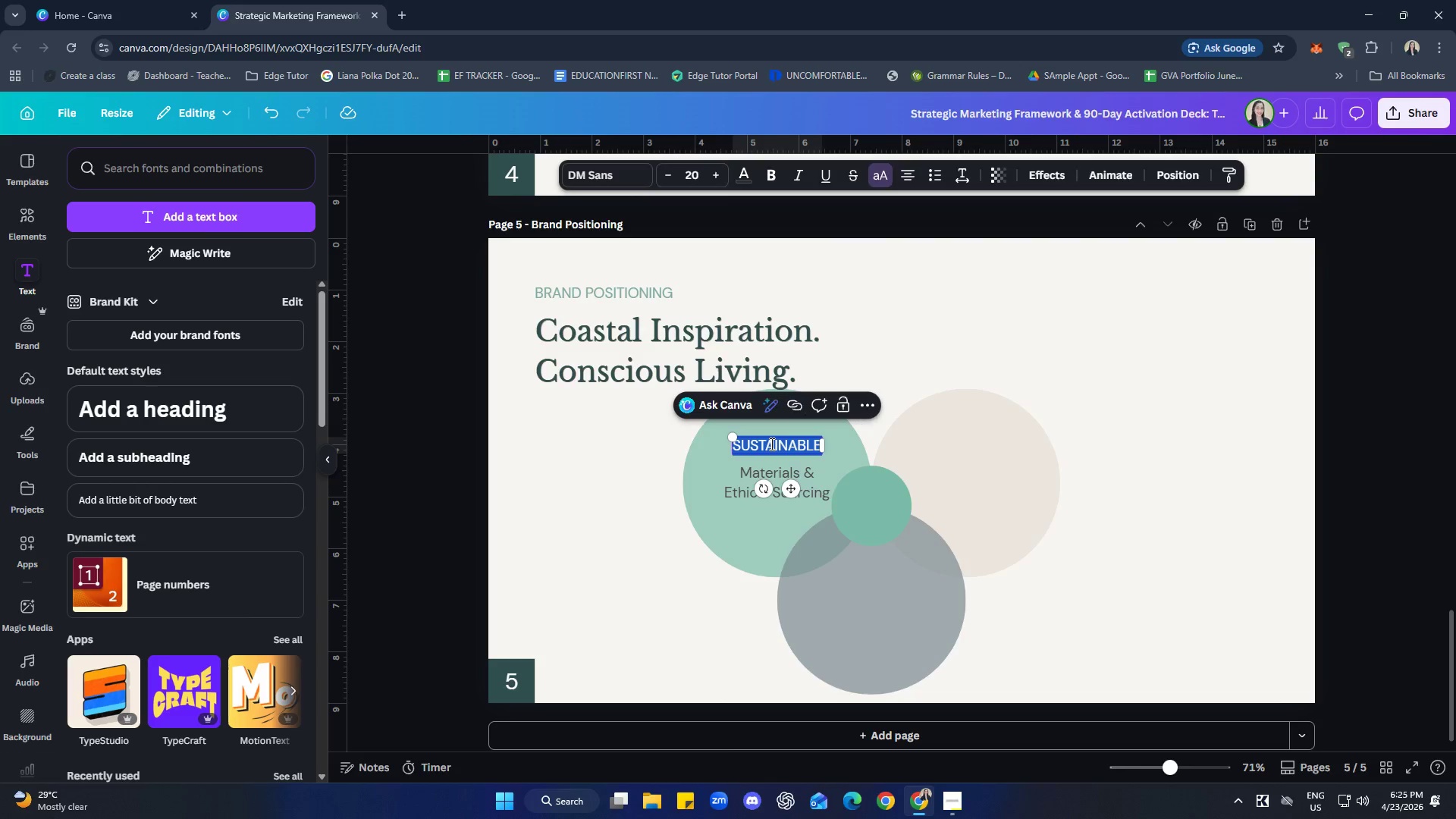 
triple_click([770, 444])
 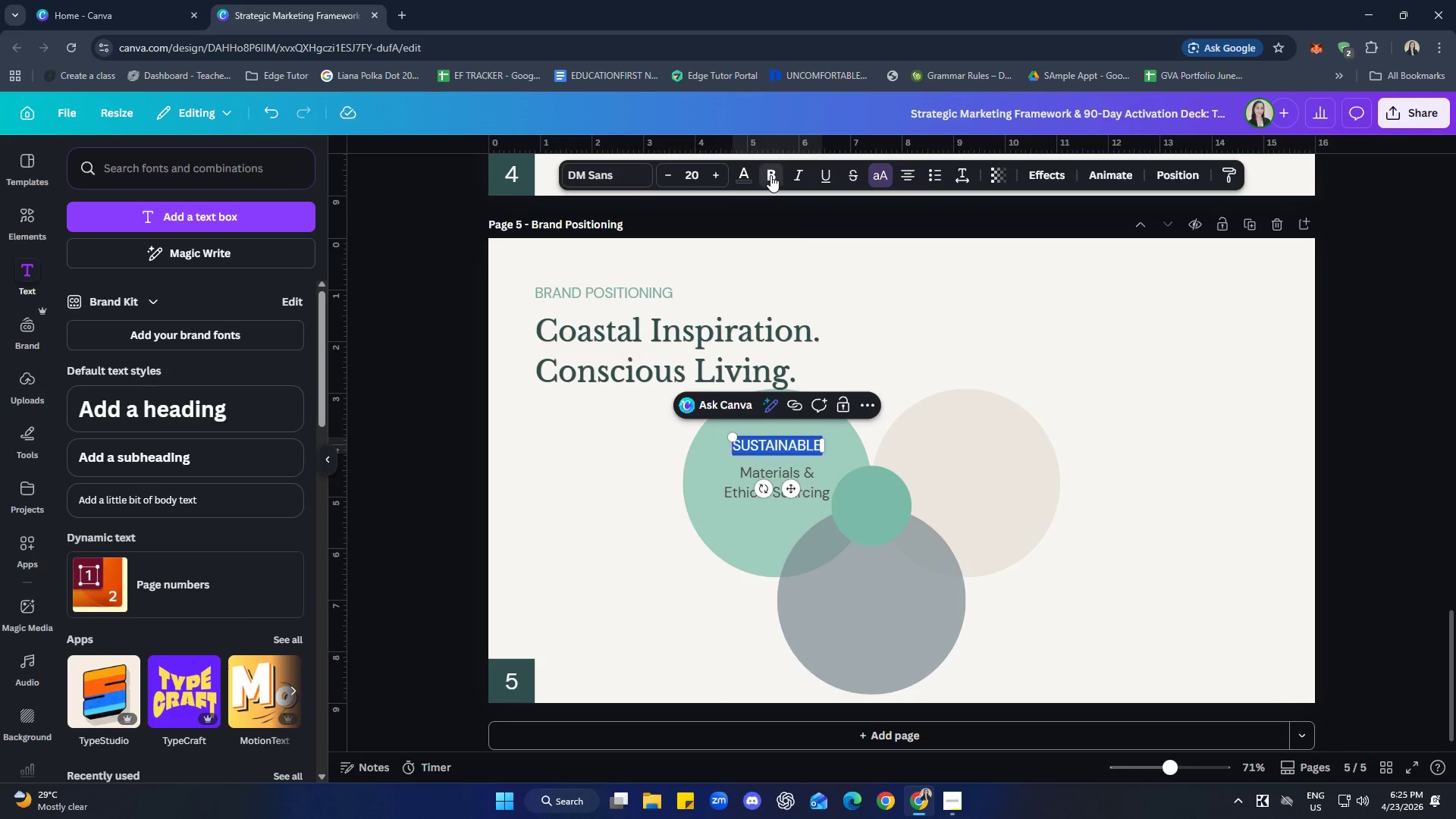 
double_click([1129, 449])
 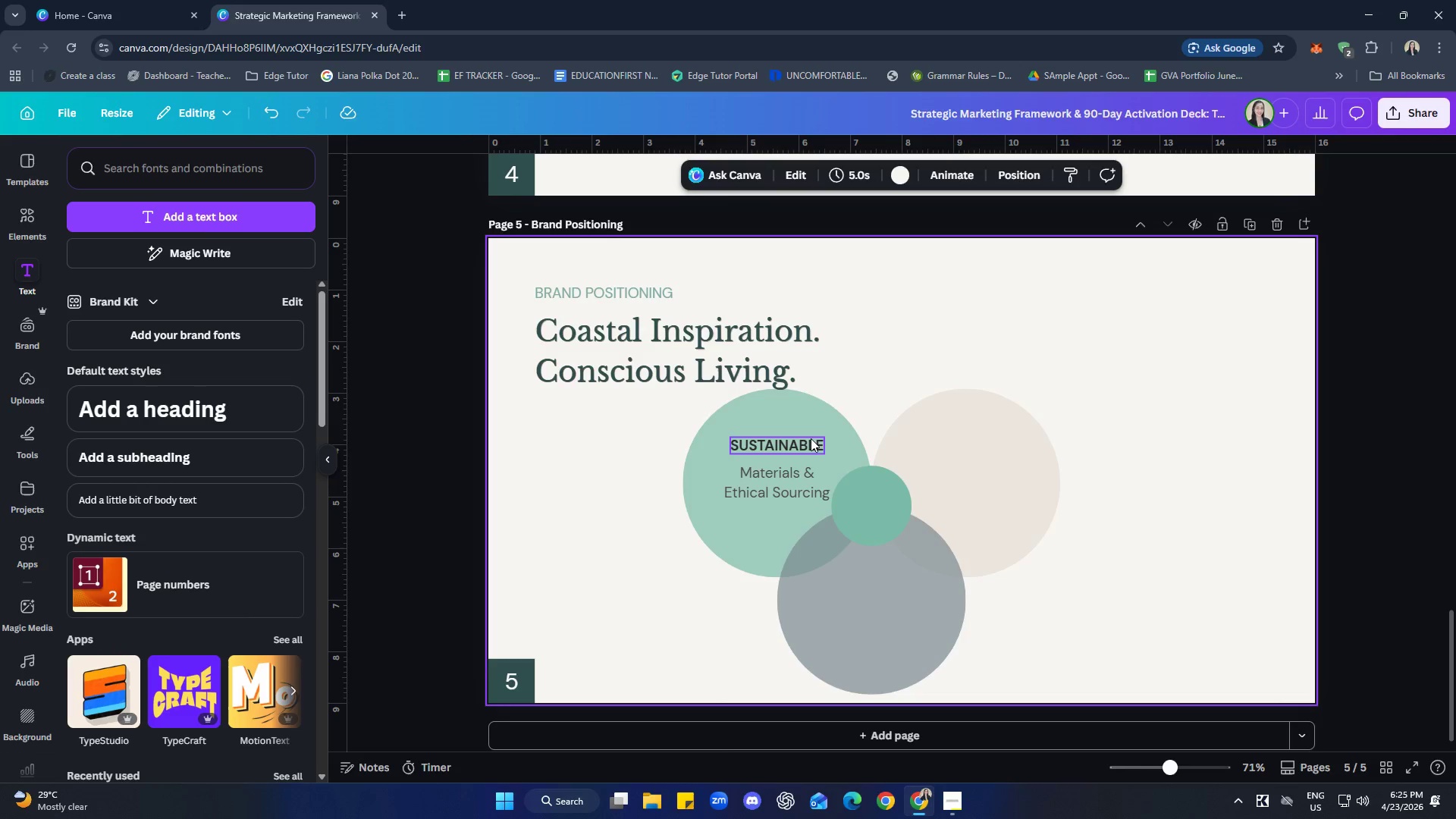 
left_click_drag(start_coordinate=[809, 443], to_coordinate=[808, 447])
 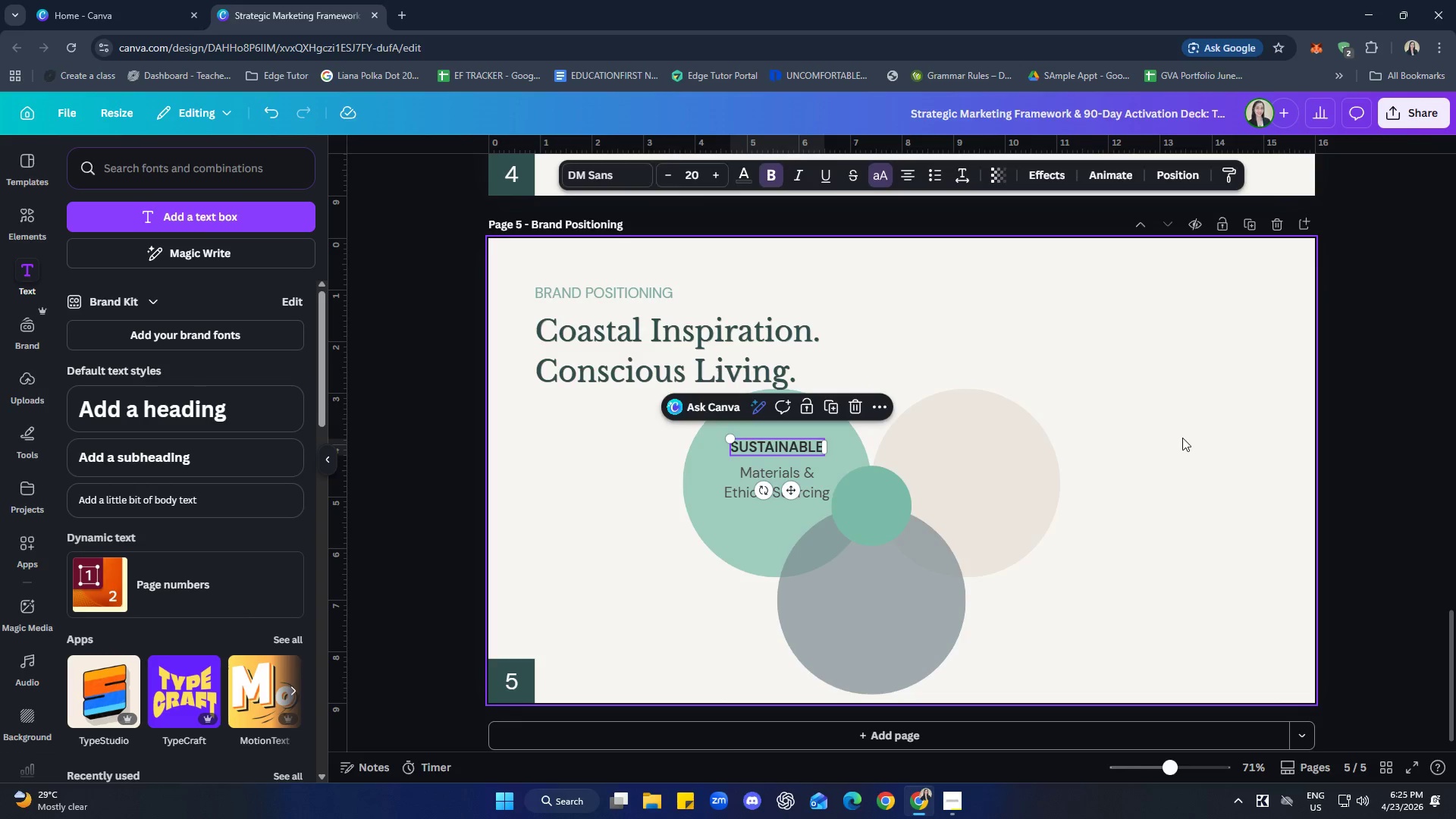 
left_click([1182, 438])
 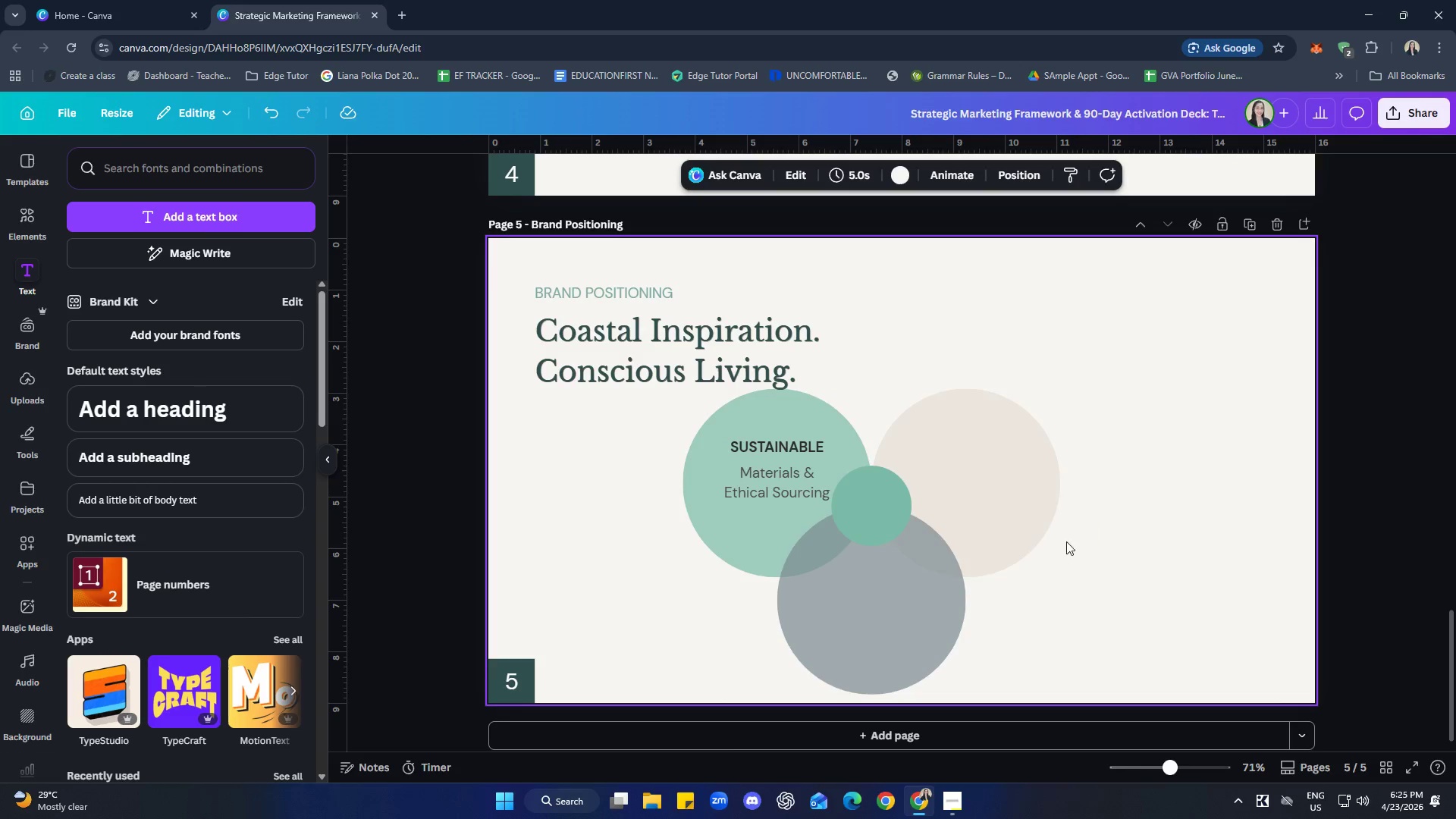 
double_click([777, 483])
 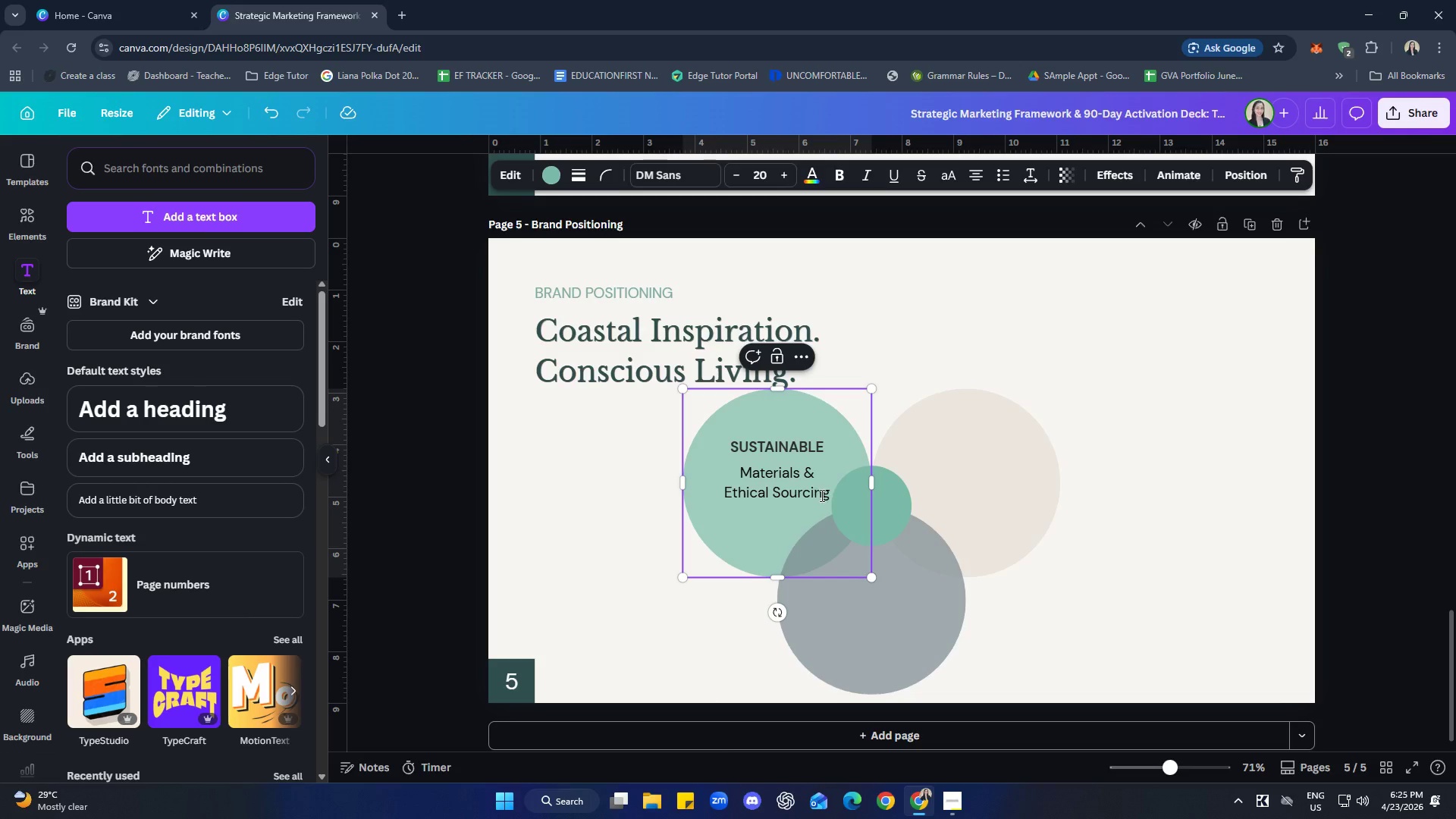 
left_click([830, 496])
 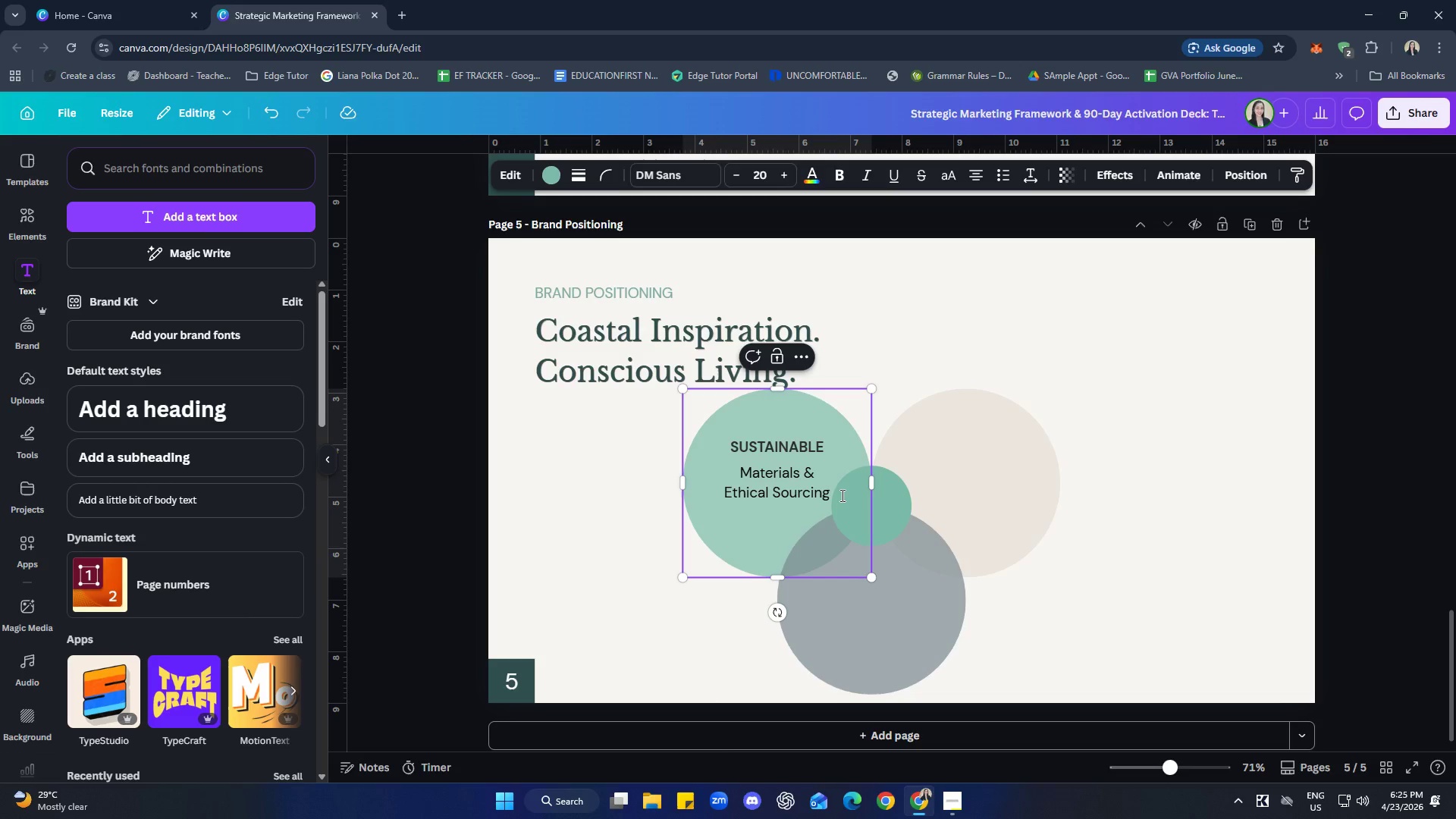 
key(Space)
 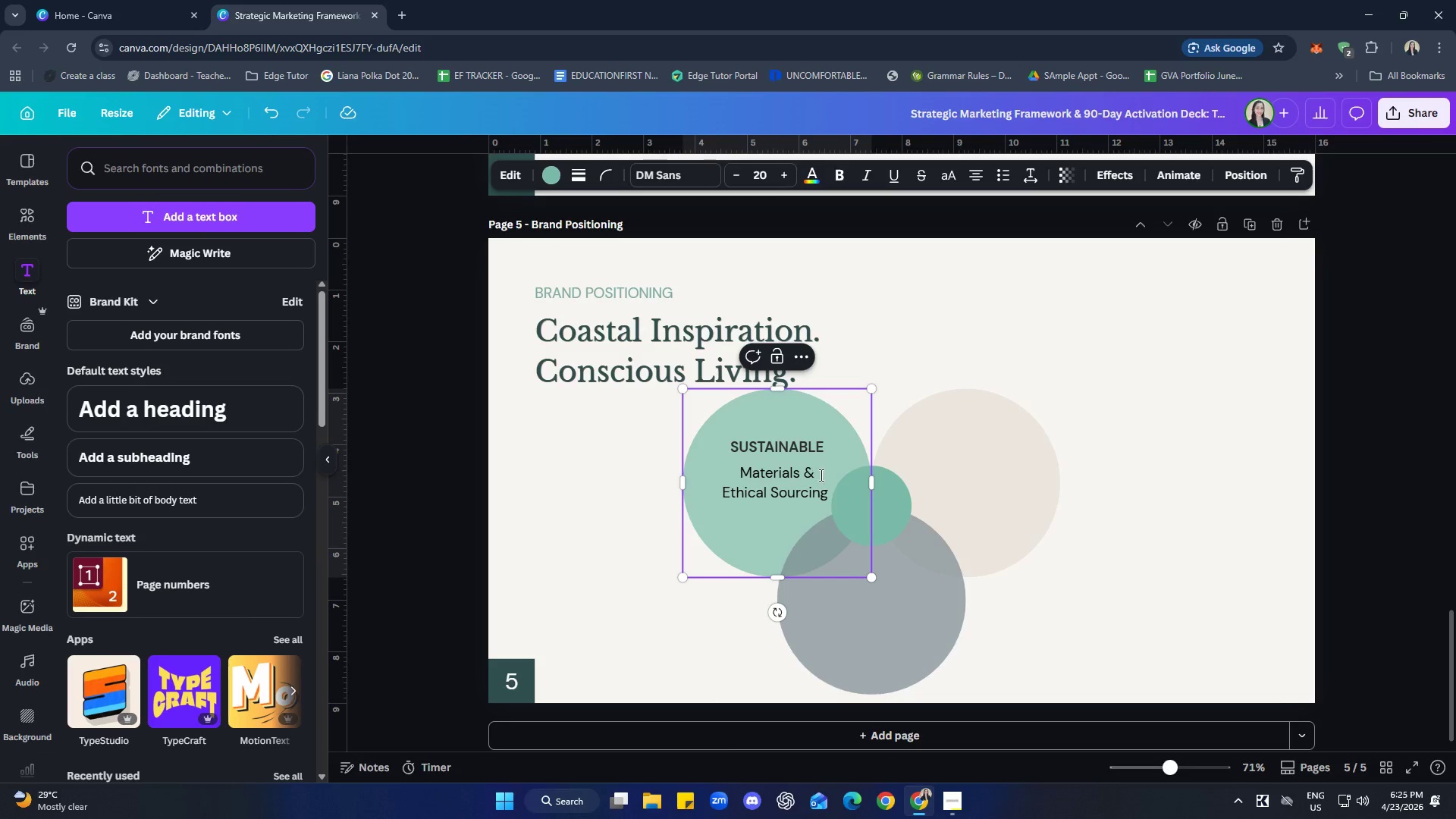 
left_click([814, 472])
 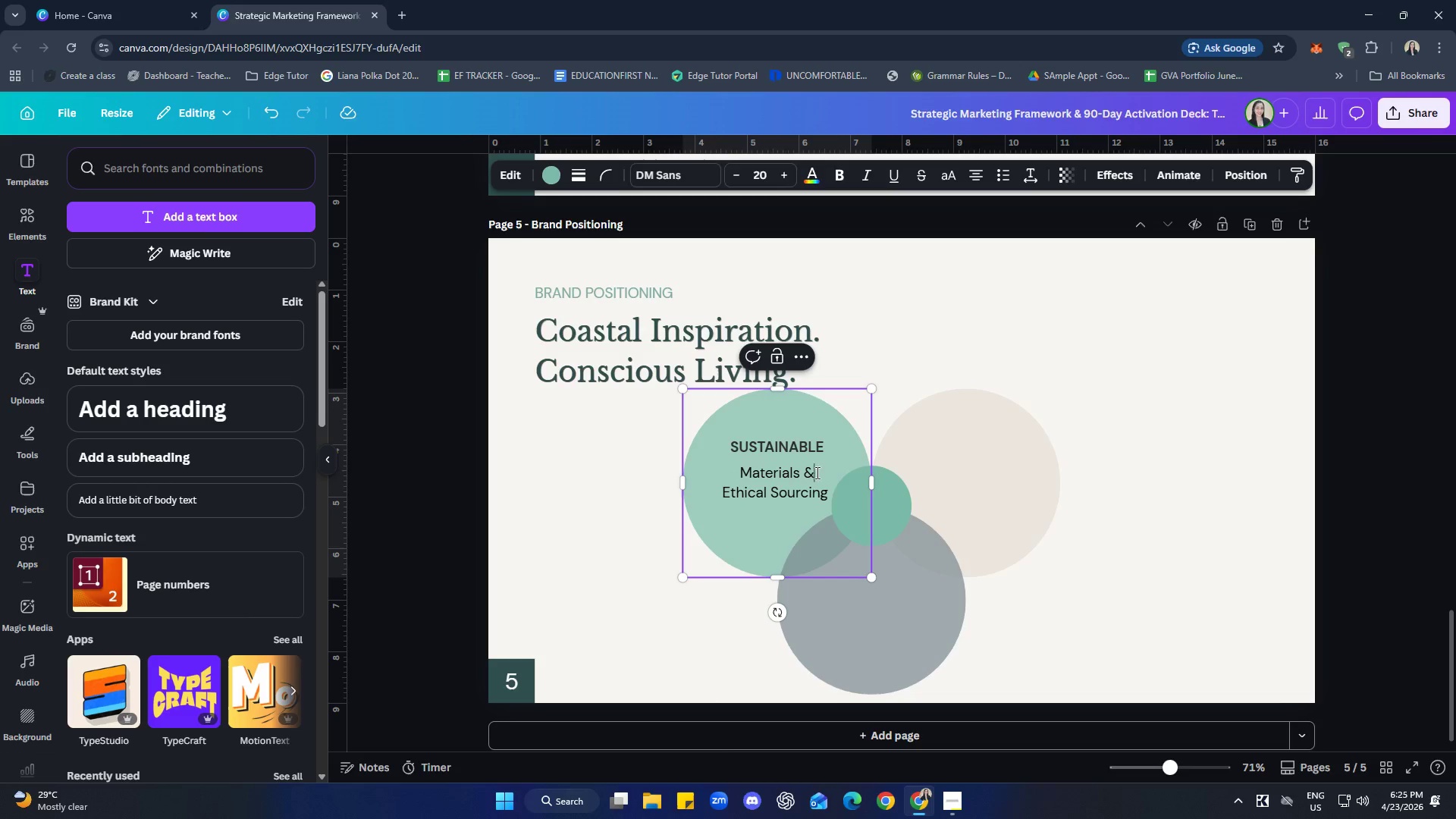 
key(Space)
 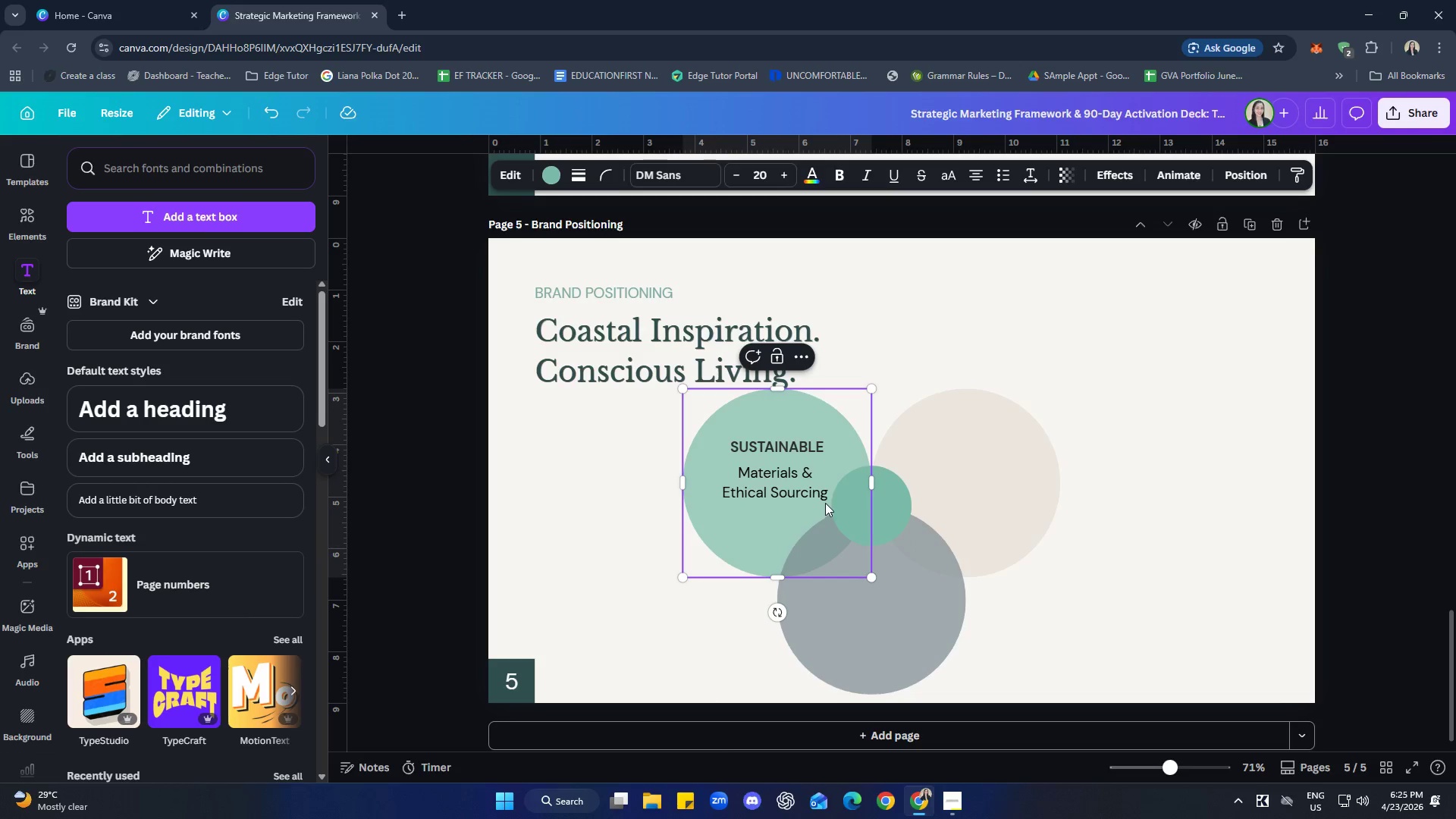 
left_click([830, 496])
 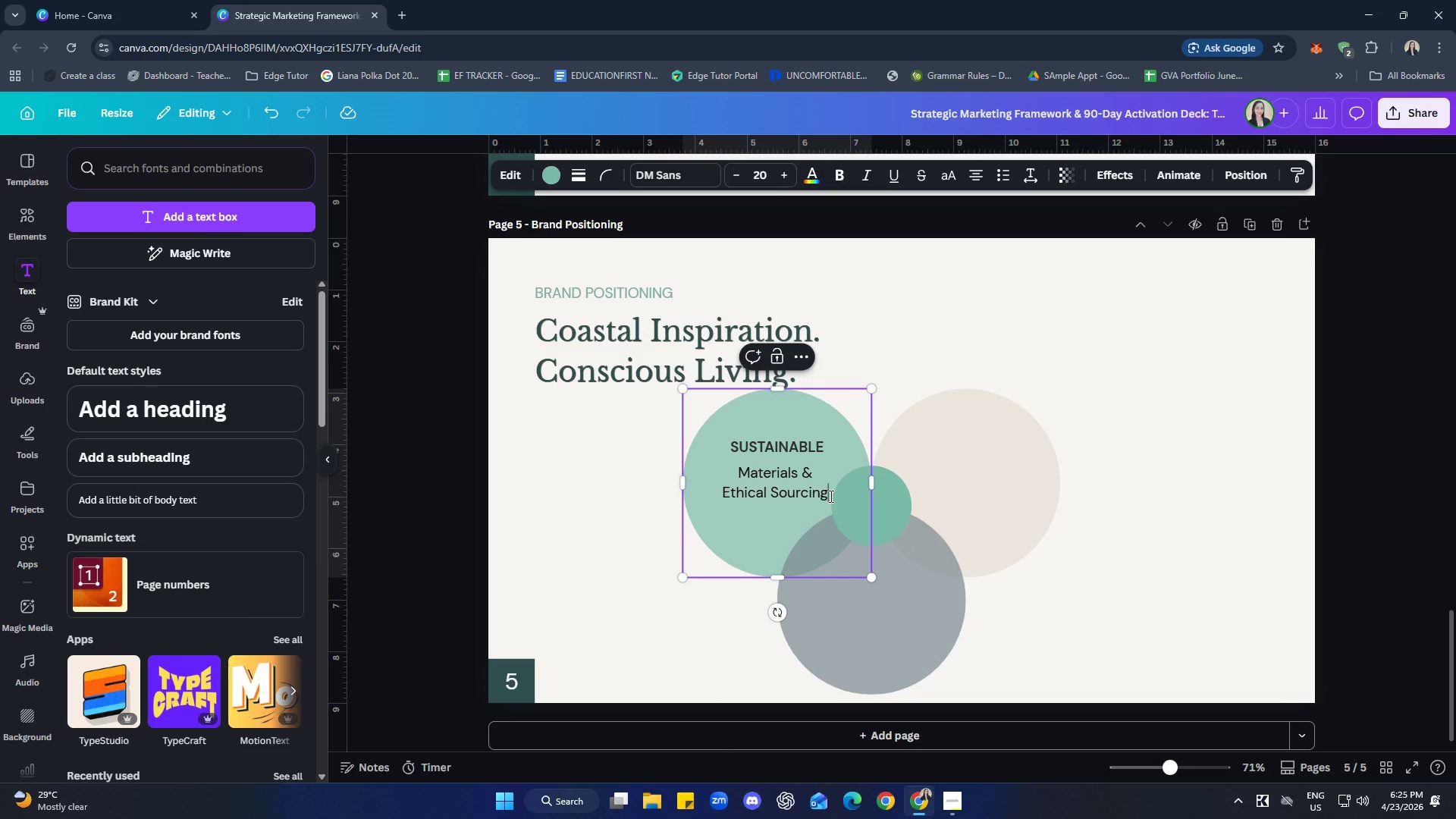 
key(Space)
 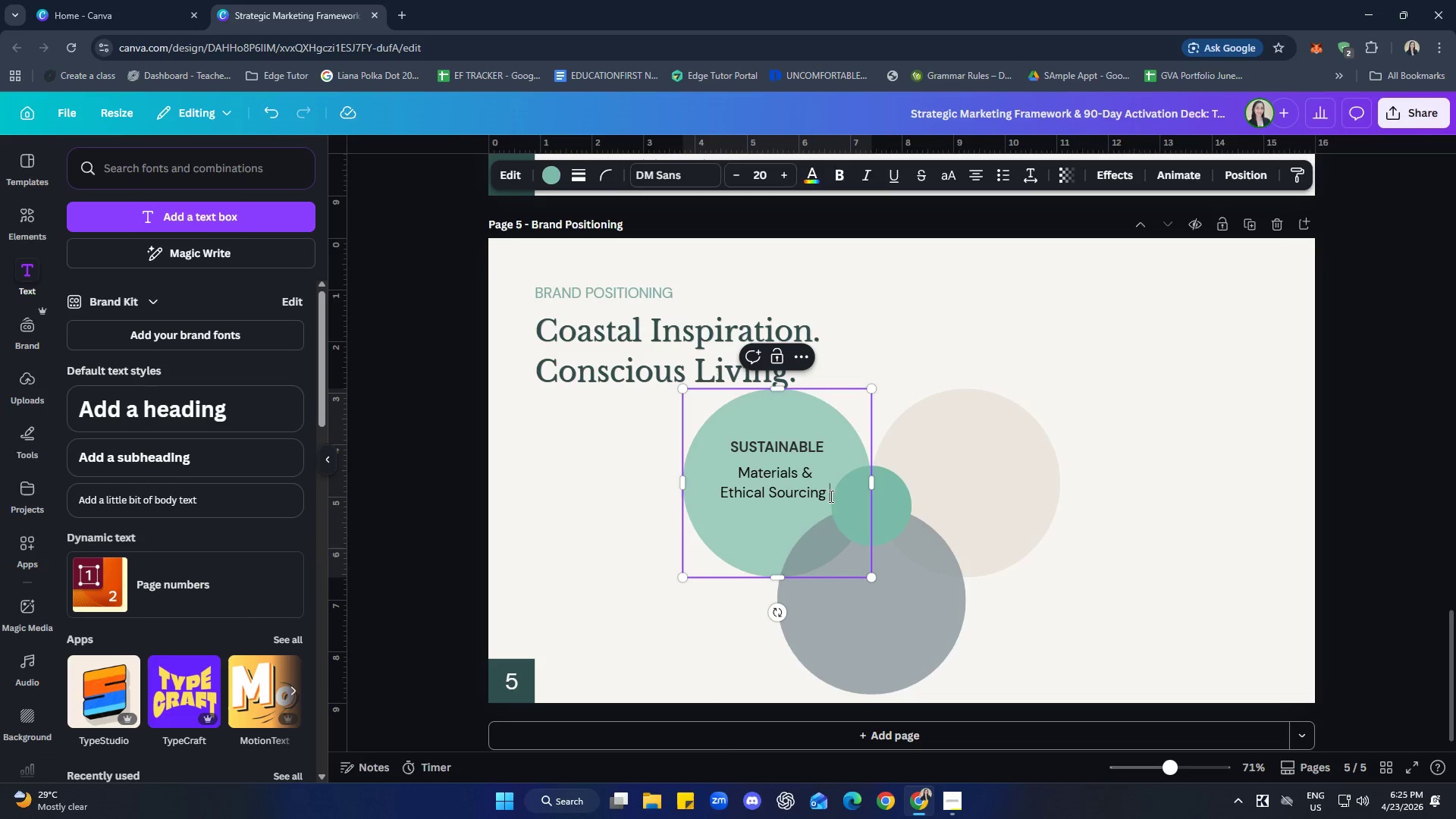 
key(Space)
 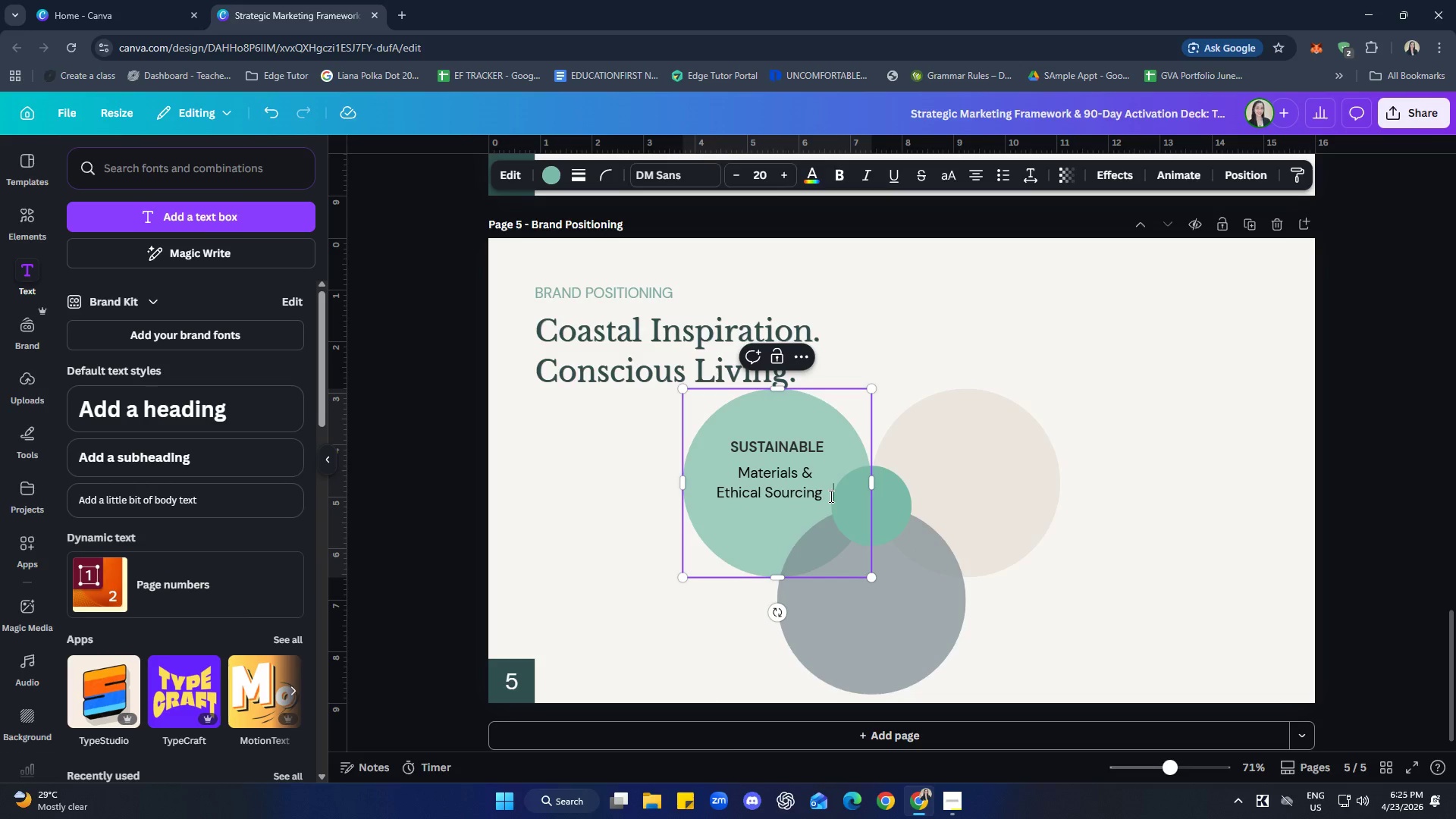 
key(Space)
 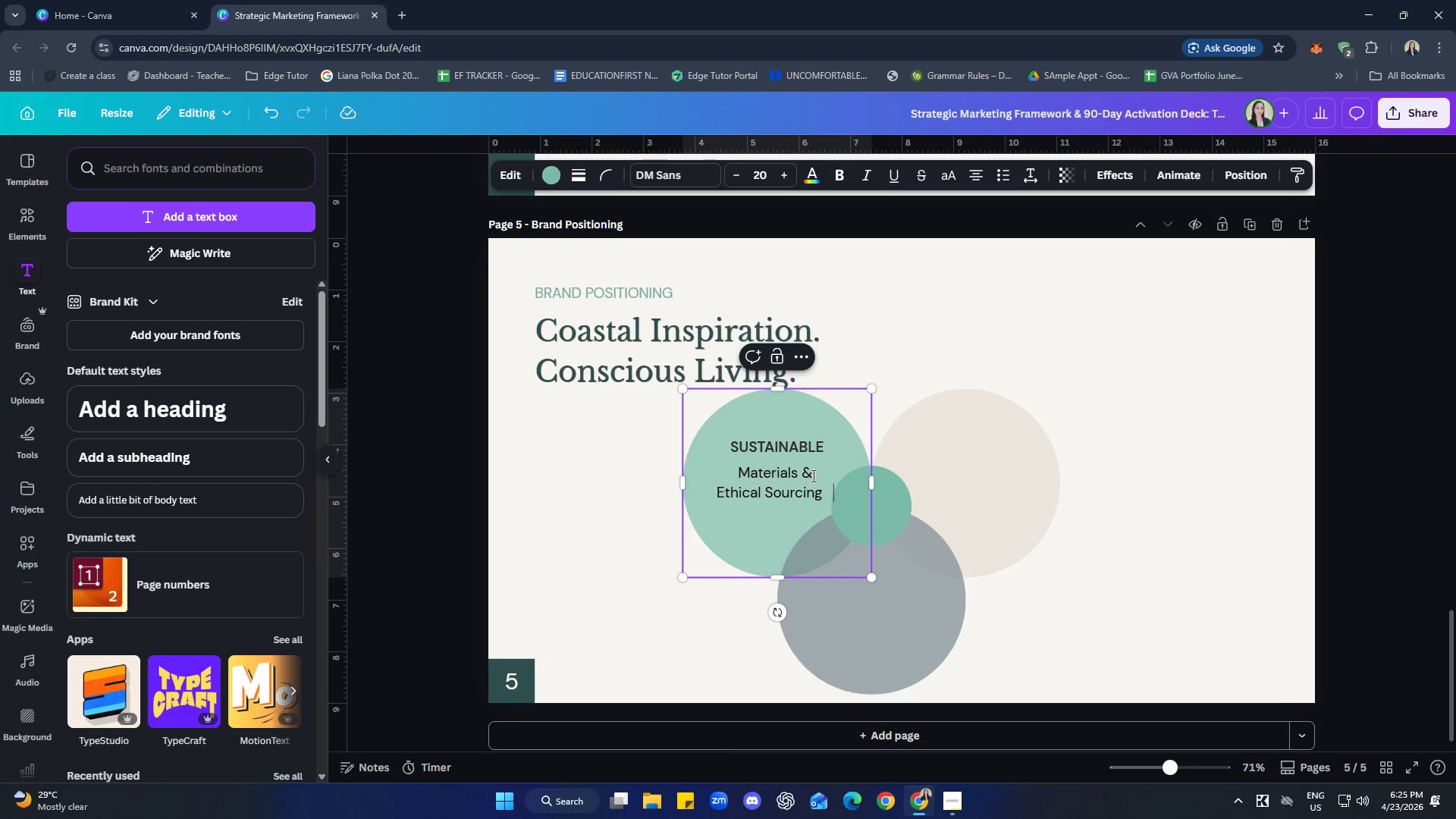 
left_click([813, 473])
 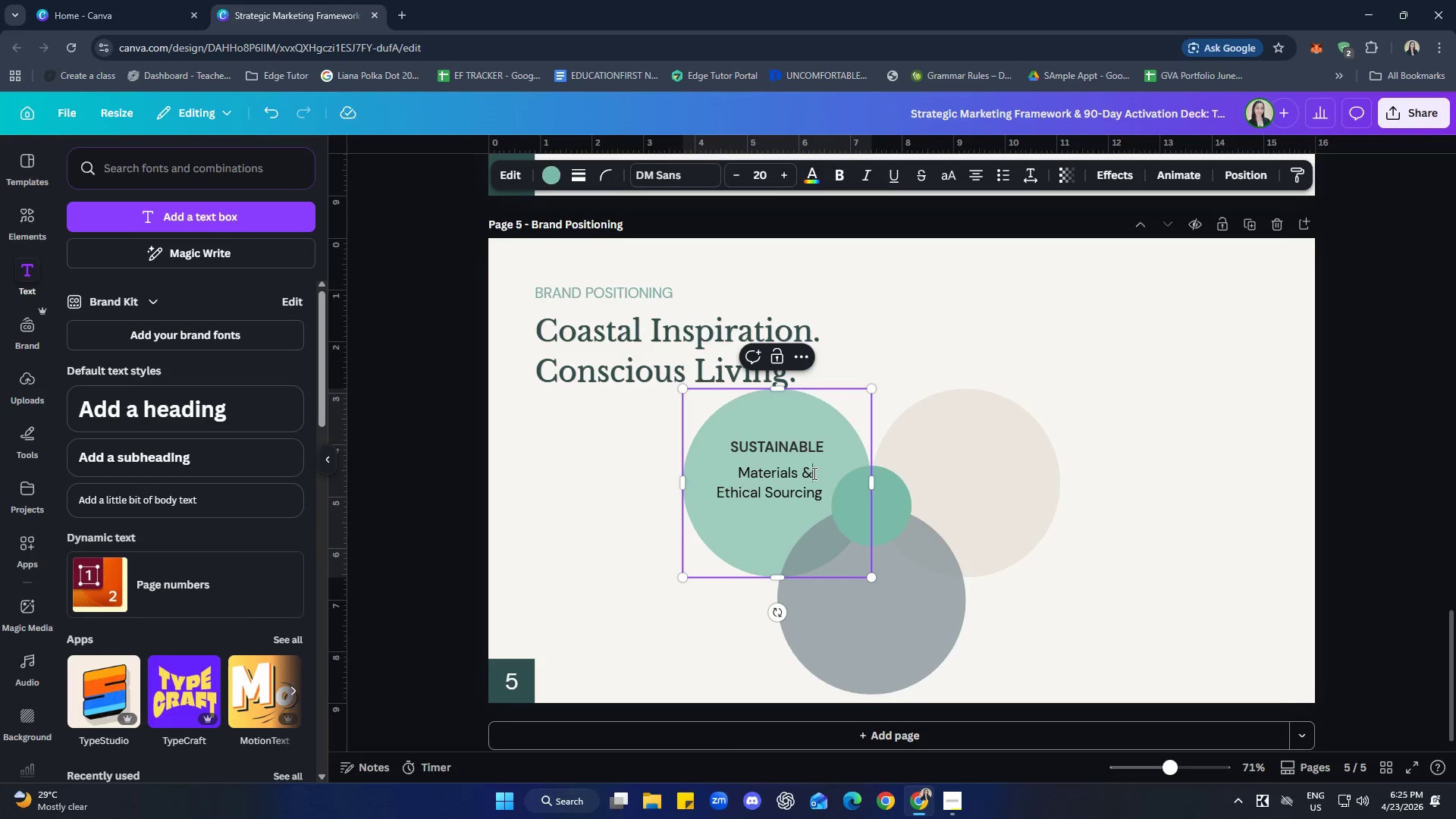 
key(Space)
 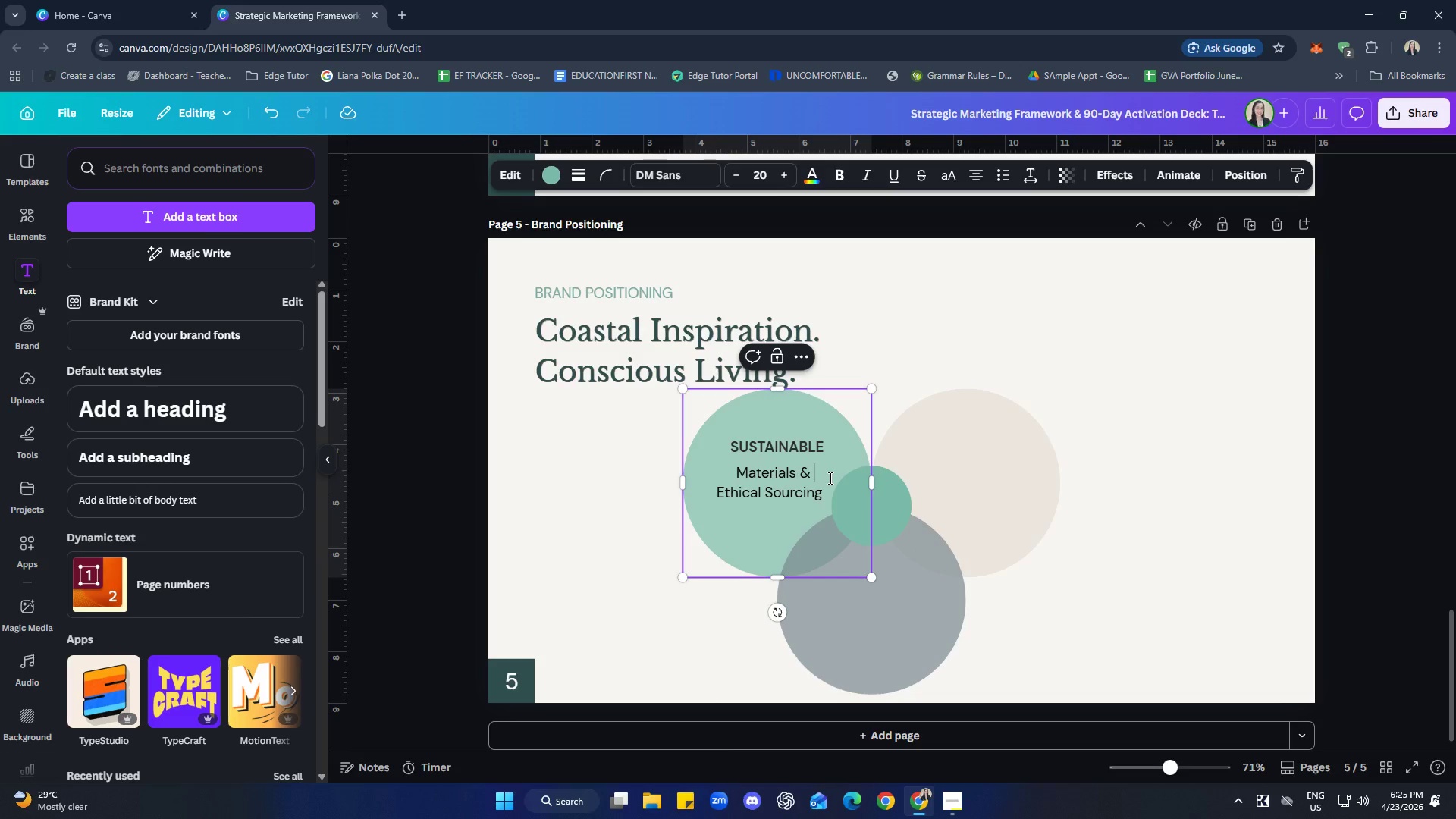 
key(Space)
 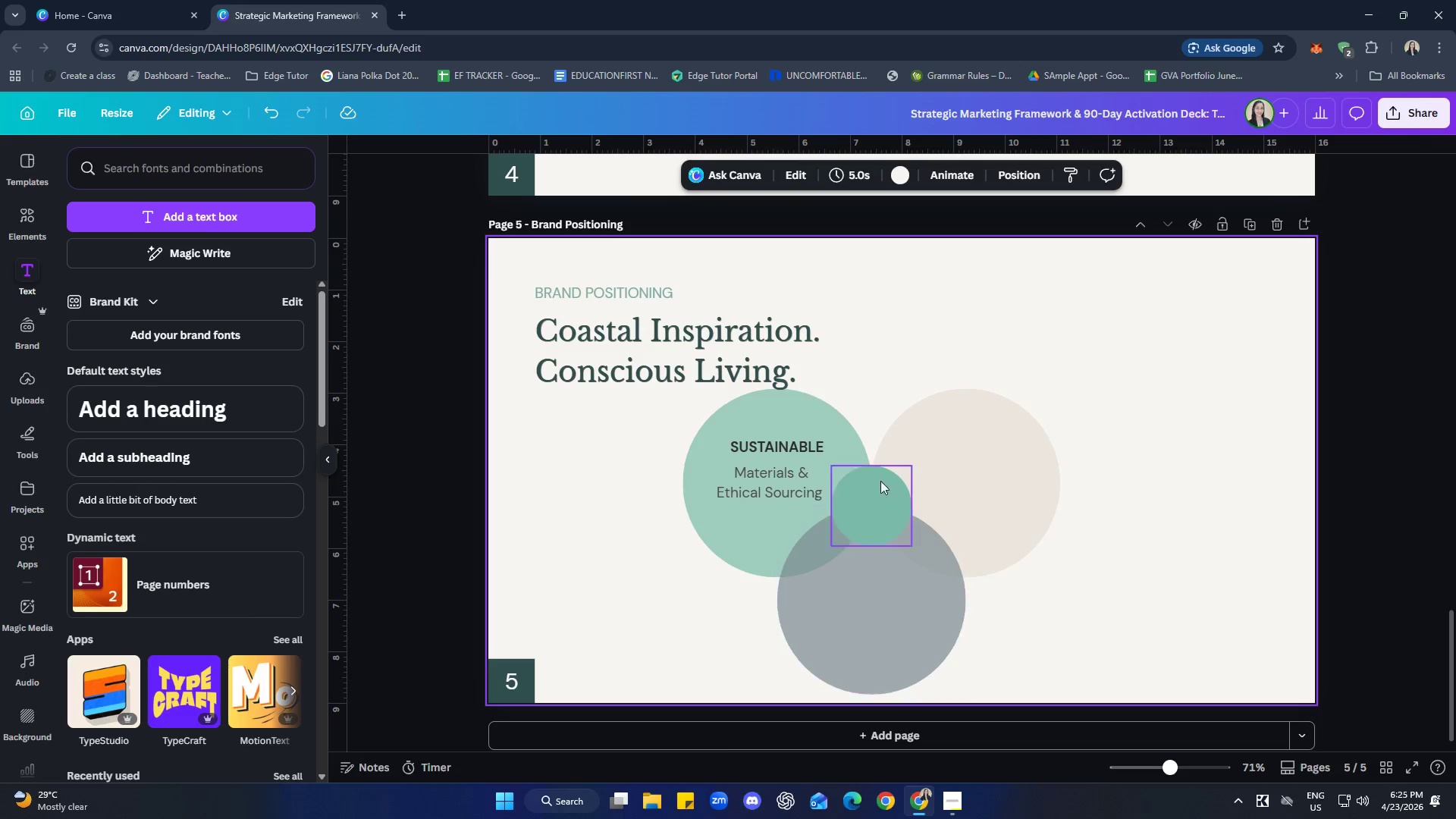 
left_click_drag(start_coordinate=[801, 439], to_coordinate=[791, 444])
 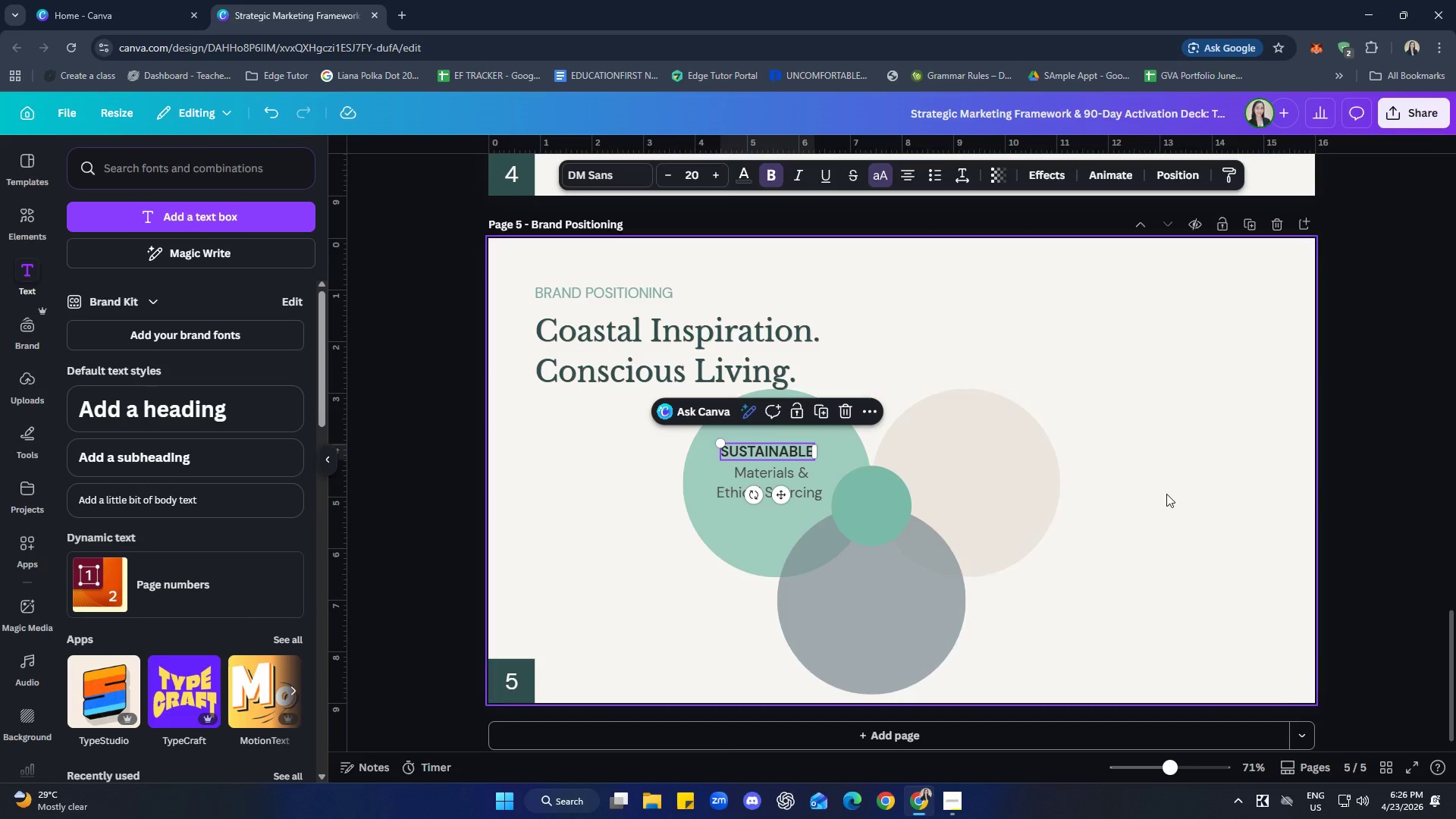 
left_click([1185, 495])
 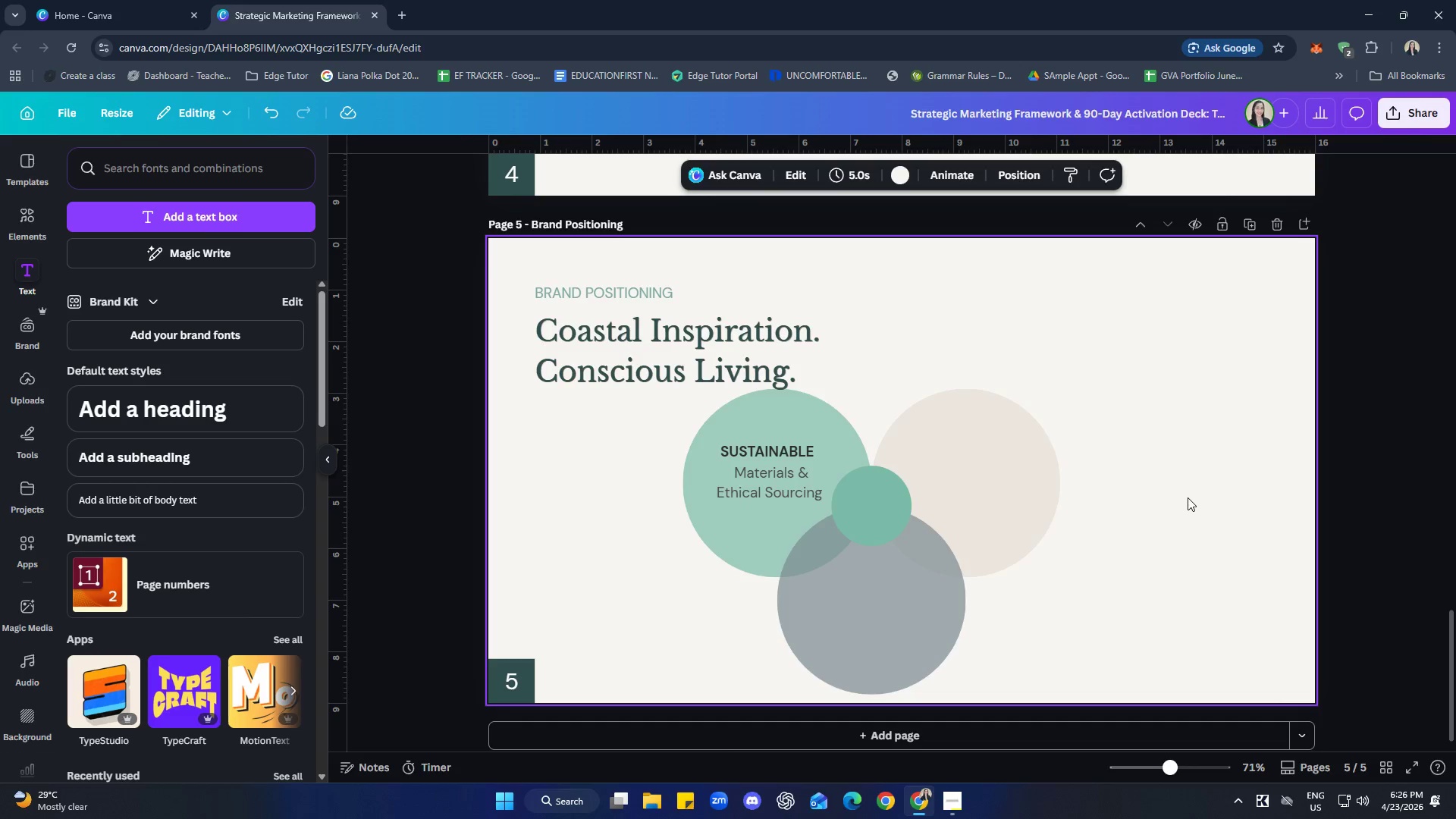 
key(Control+Z)
 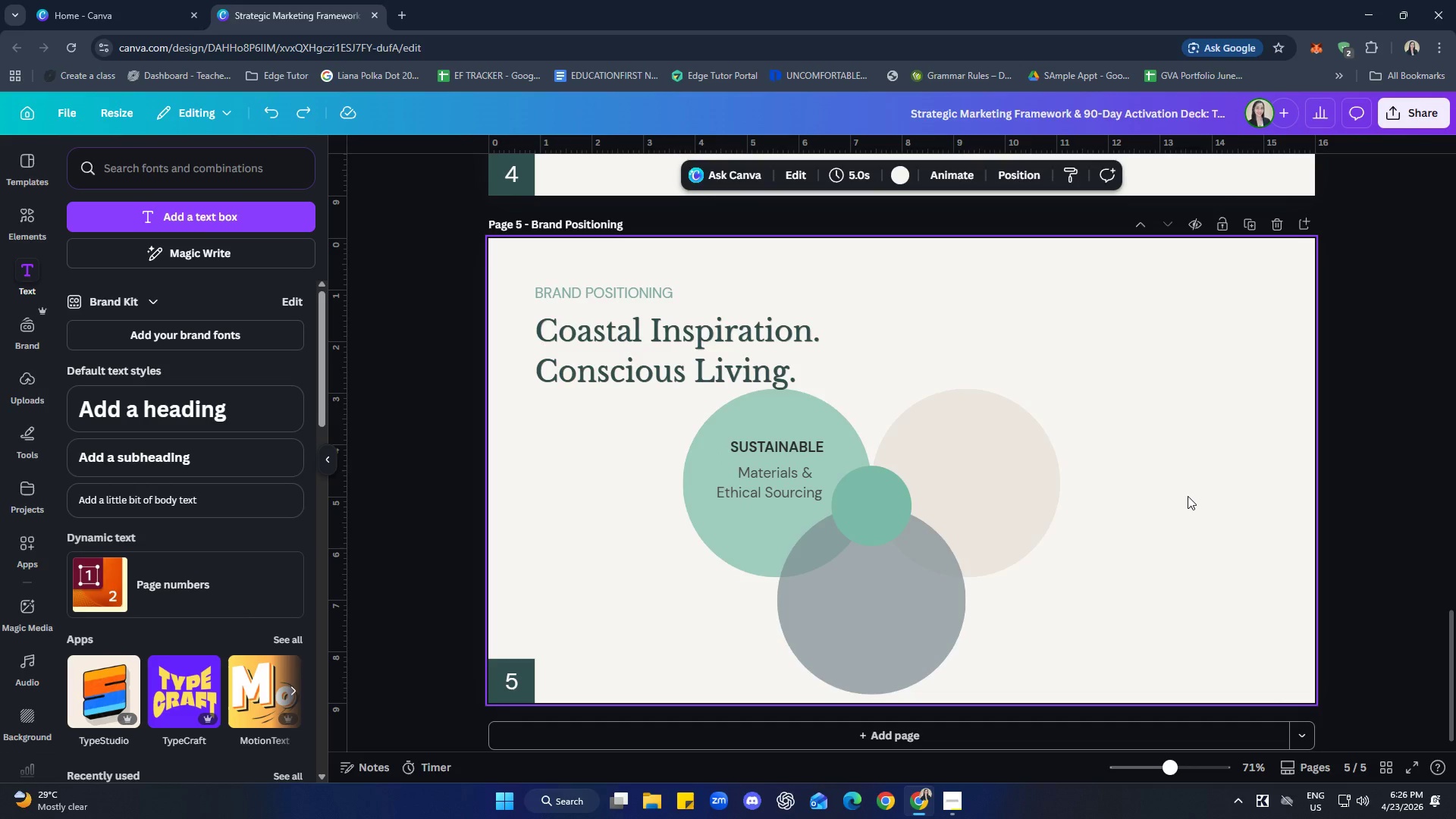 
key(Control+Z)
 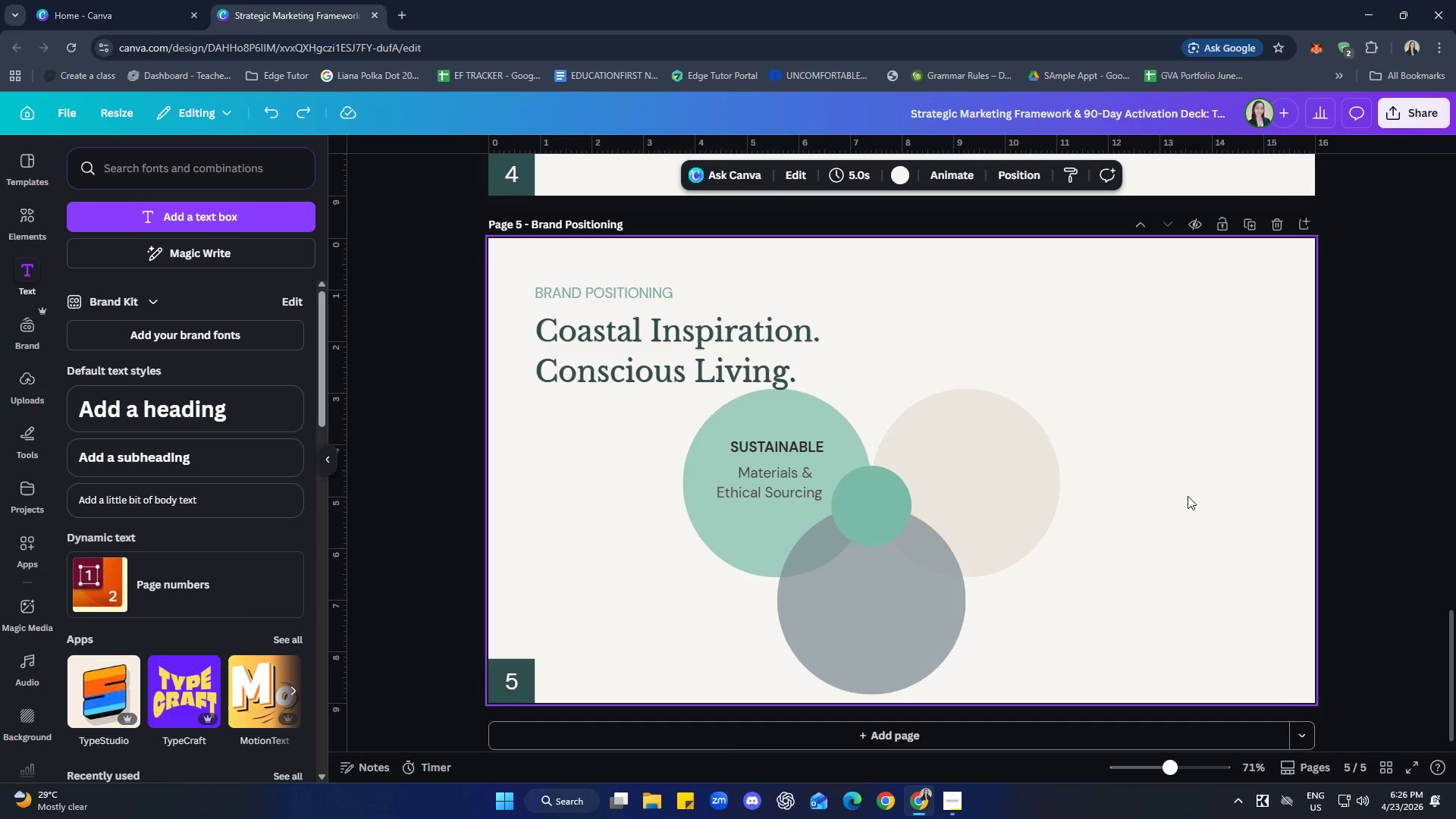 
key(Control+Z)
 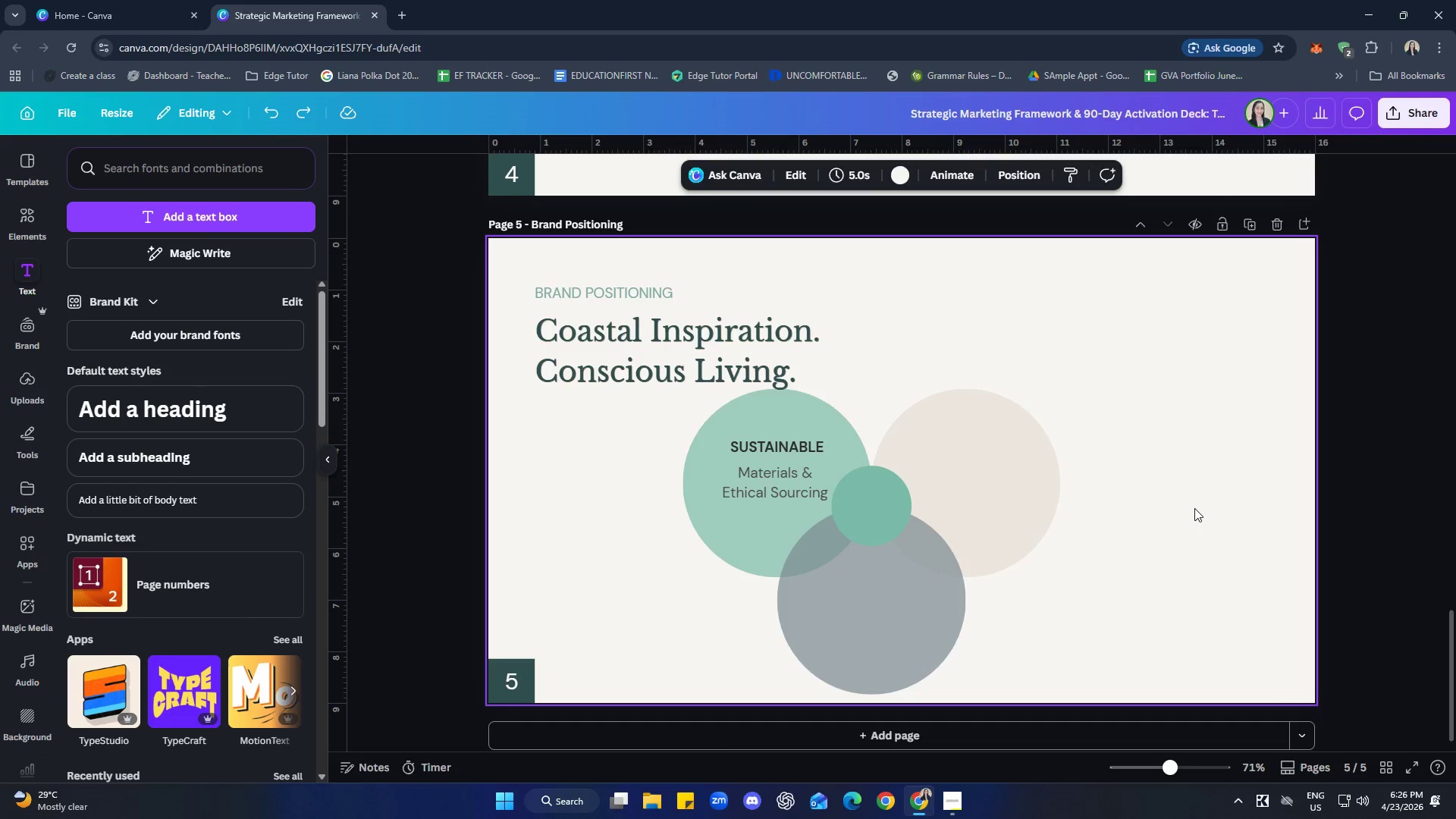 
left_click([1189, 516])
 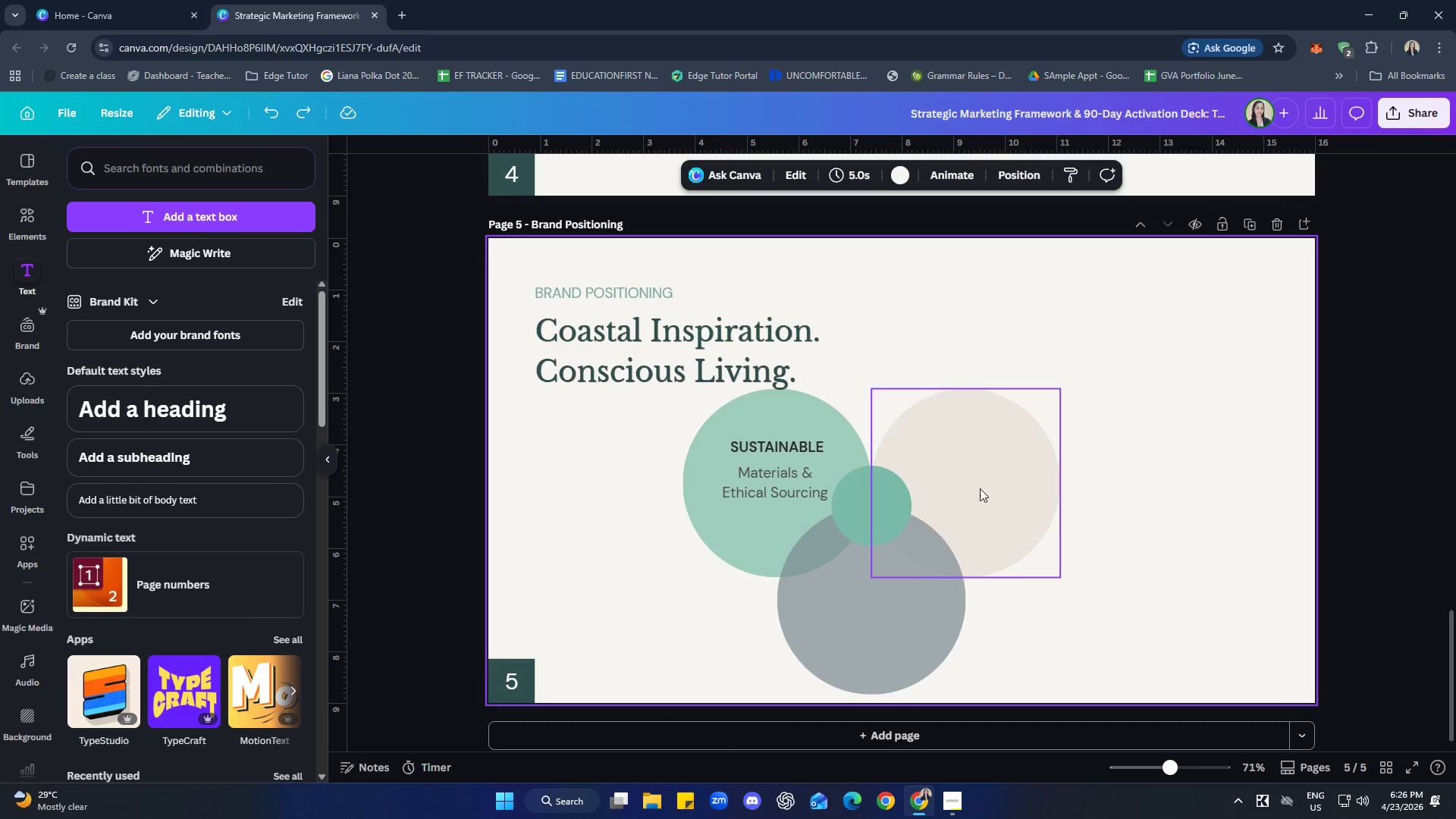 
left_click([963, 475])
 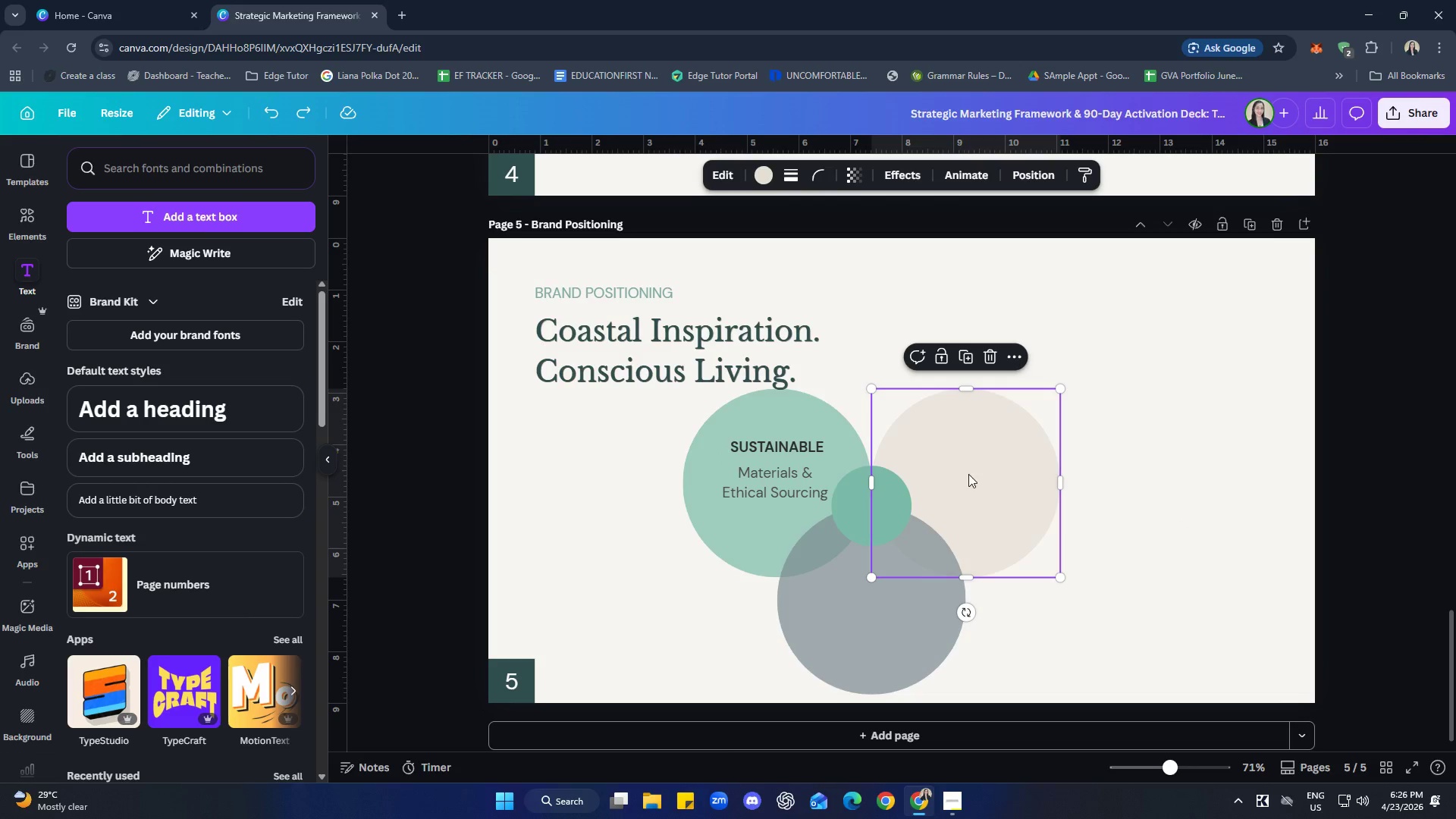 
left_click([967, 475])
 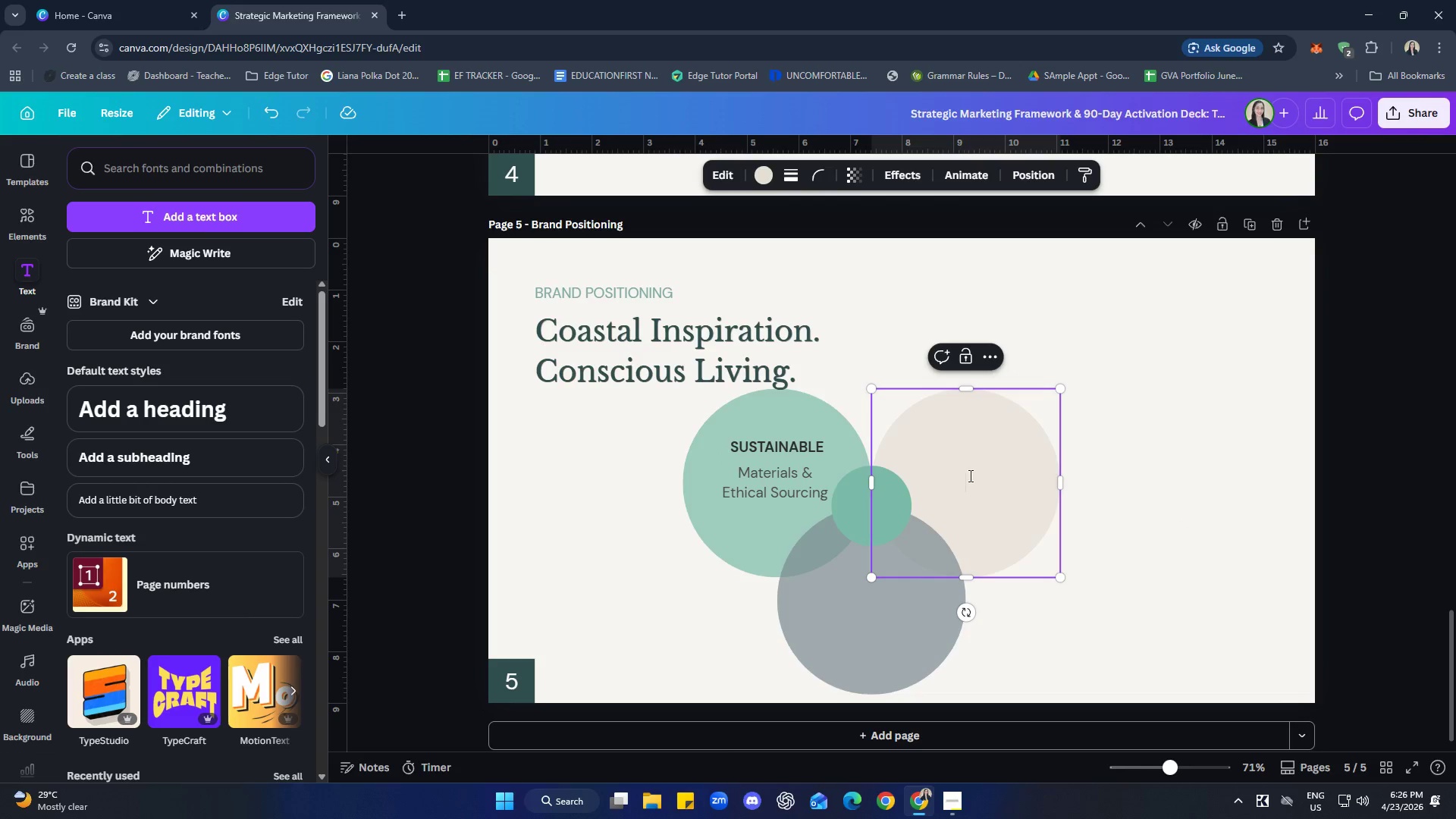 
left_click([965, 464])
 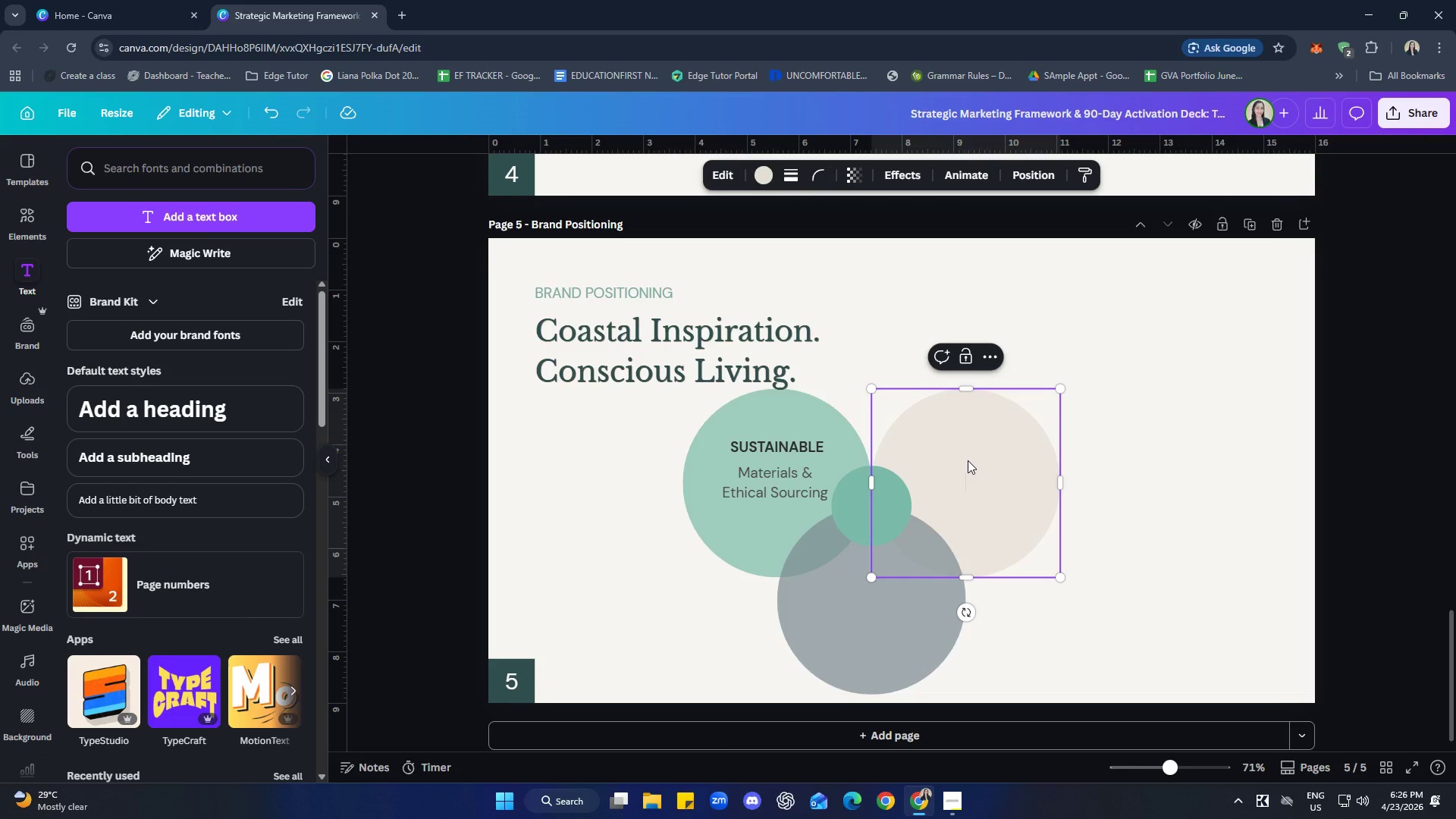 
left_click([968, 460])
 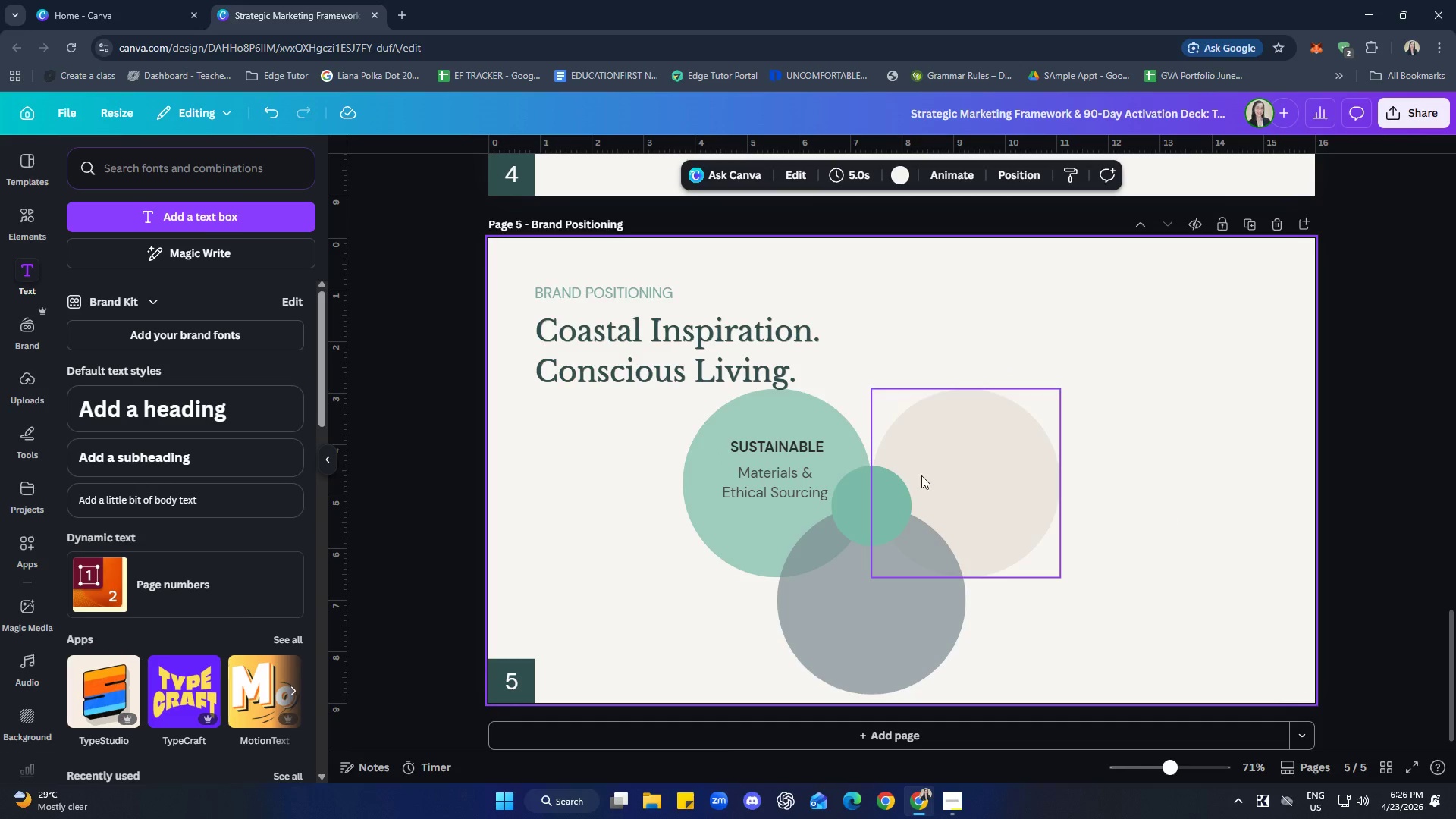 
left_click_drag(start_coordinate=[799, 444], to_coordinate=[798, 449])
 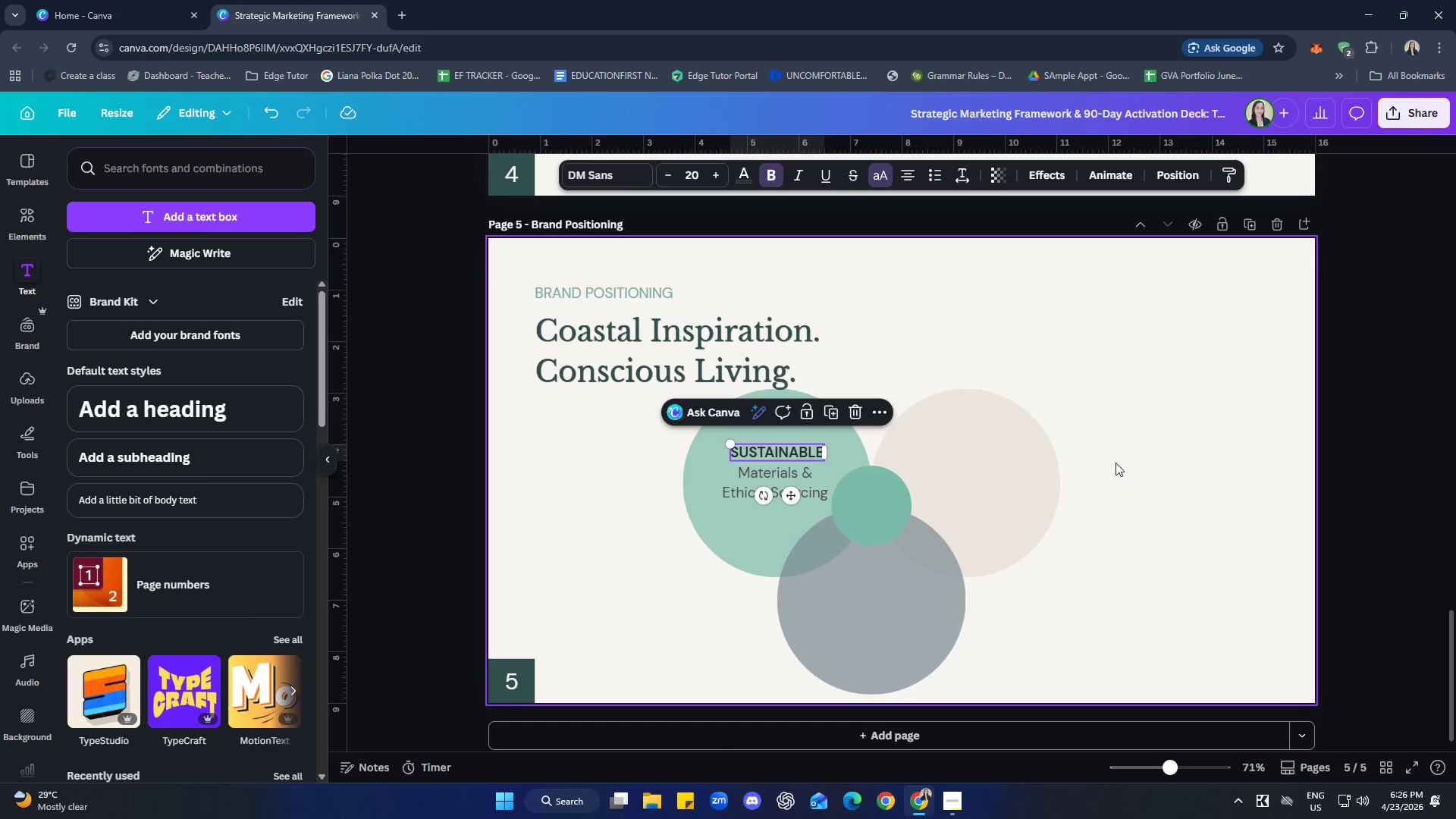 
left_click([1116, 463])
 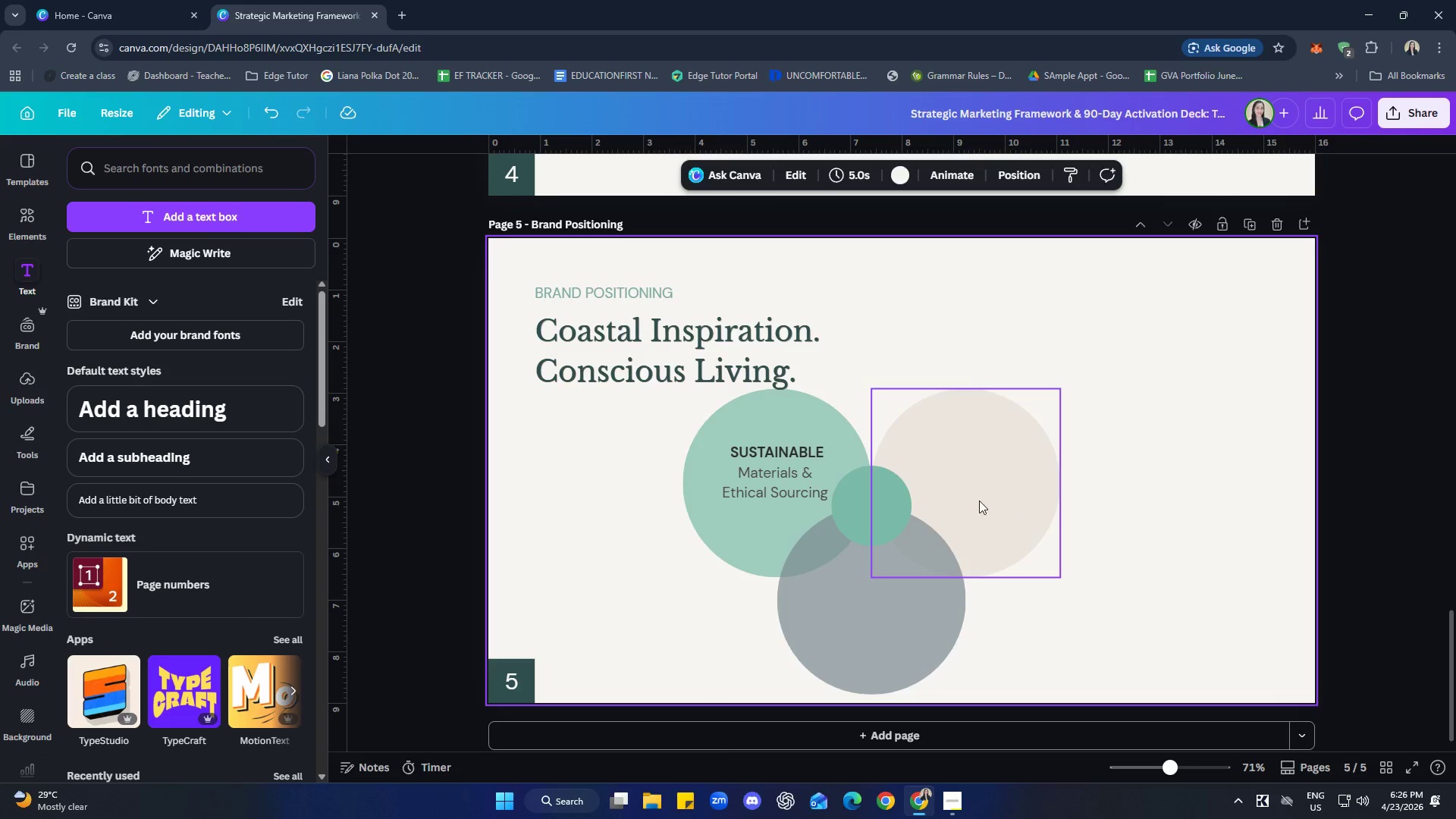 
double_click([971, 475])
 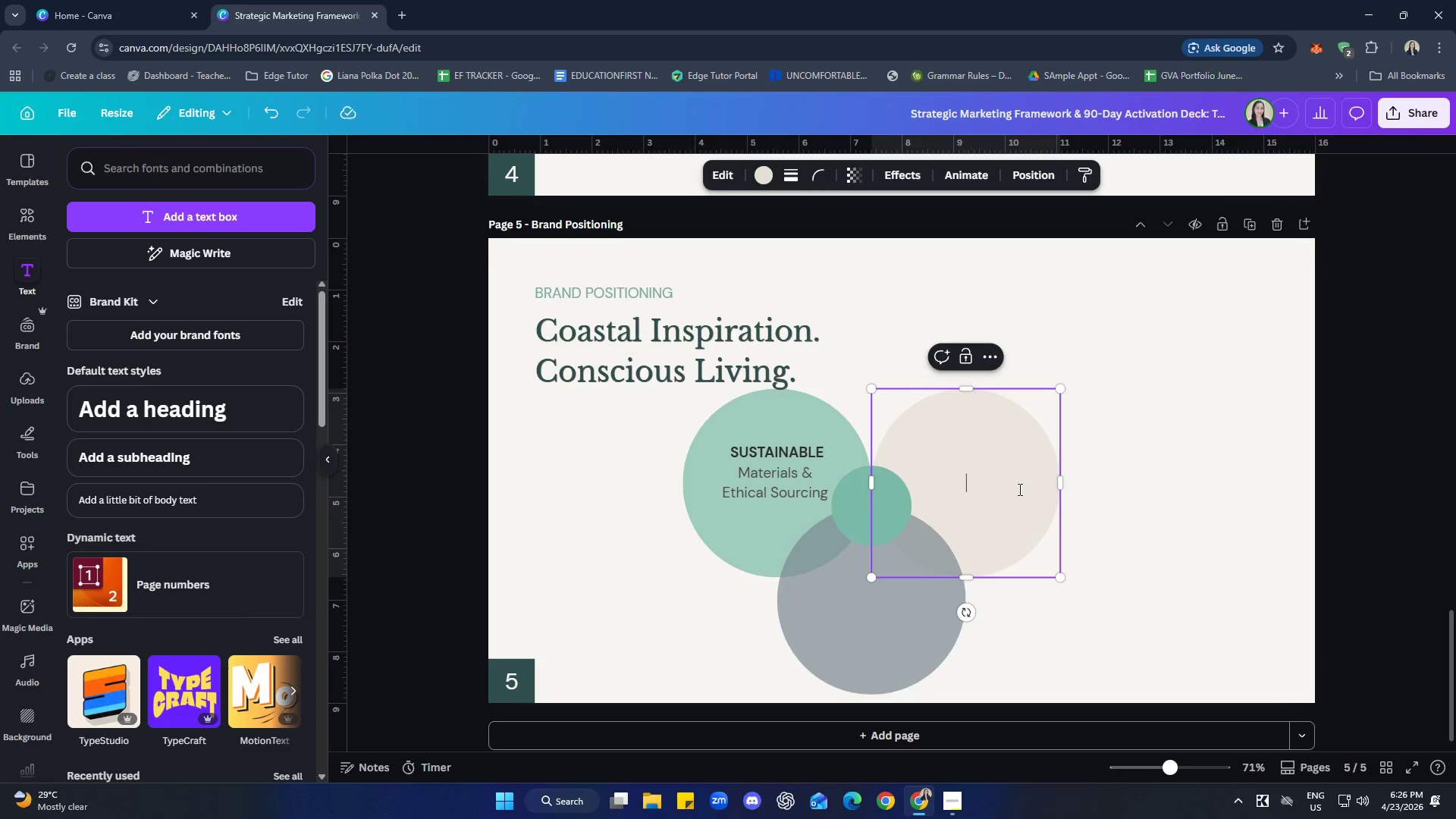 
type(TYi)
key(Backspace)
key(Backspace)
key(Backspace)
 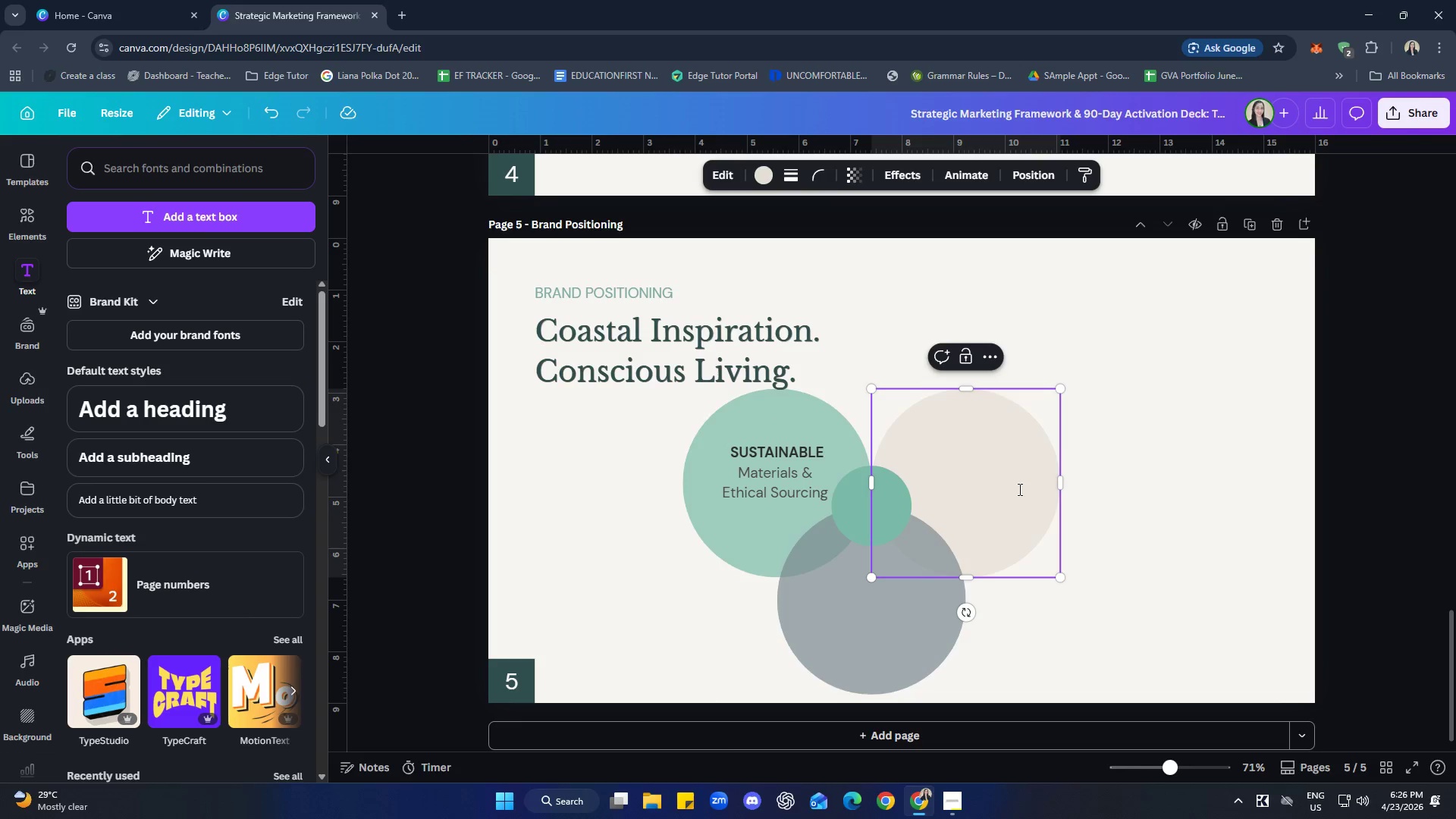 
key(ArrowUp)
 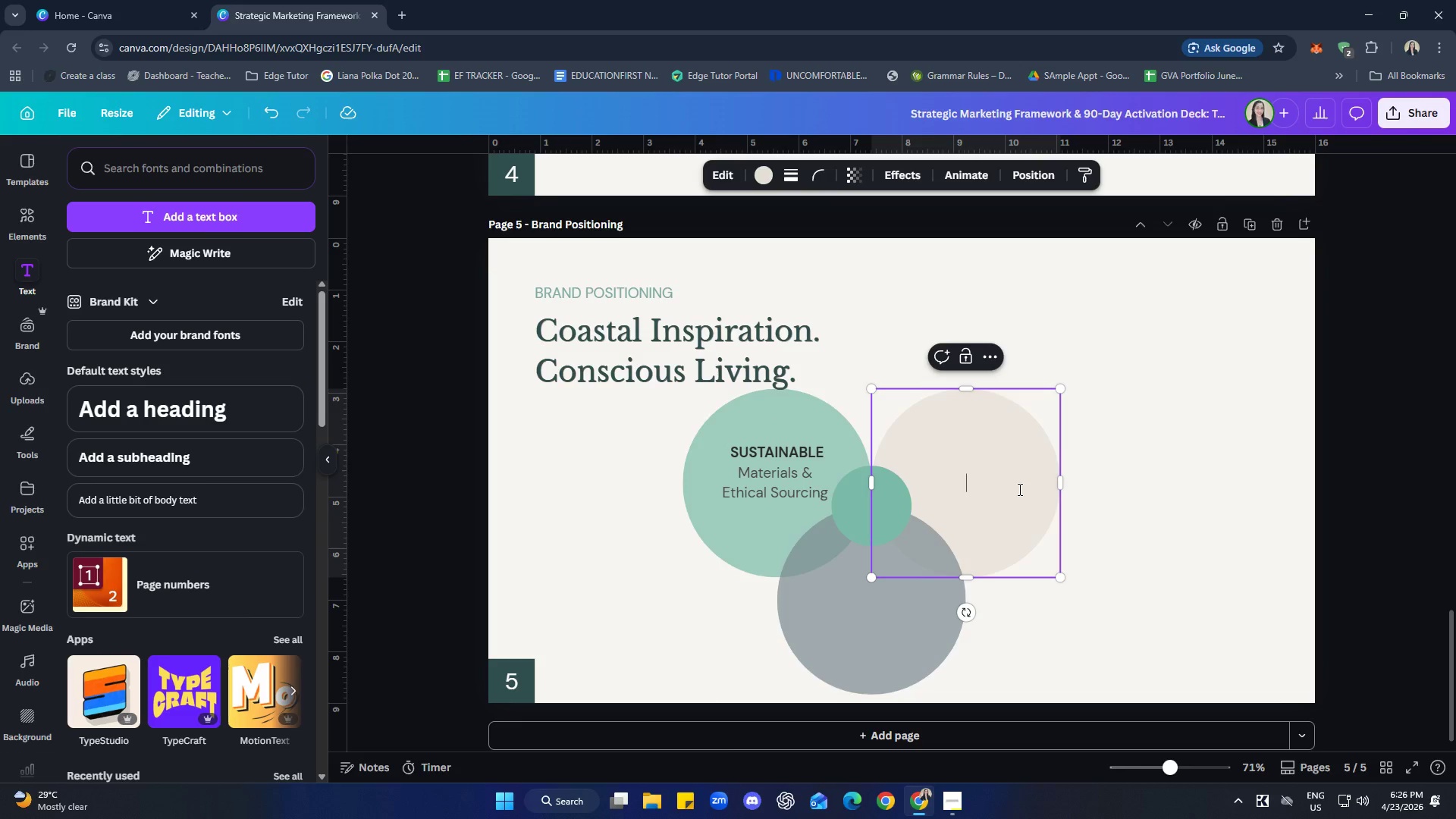 
key(ArrowUp)
 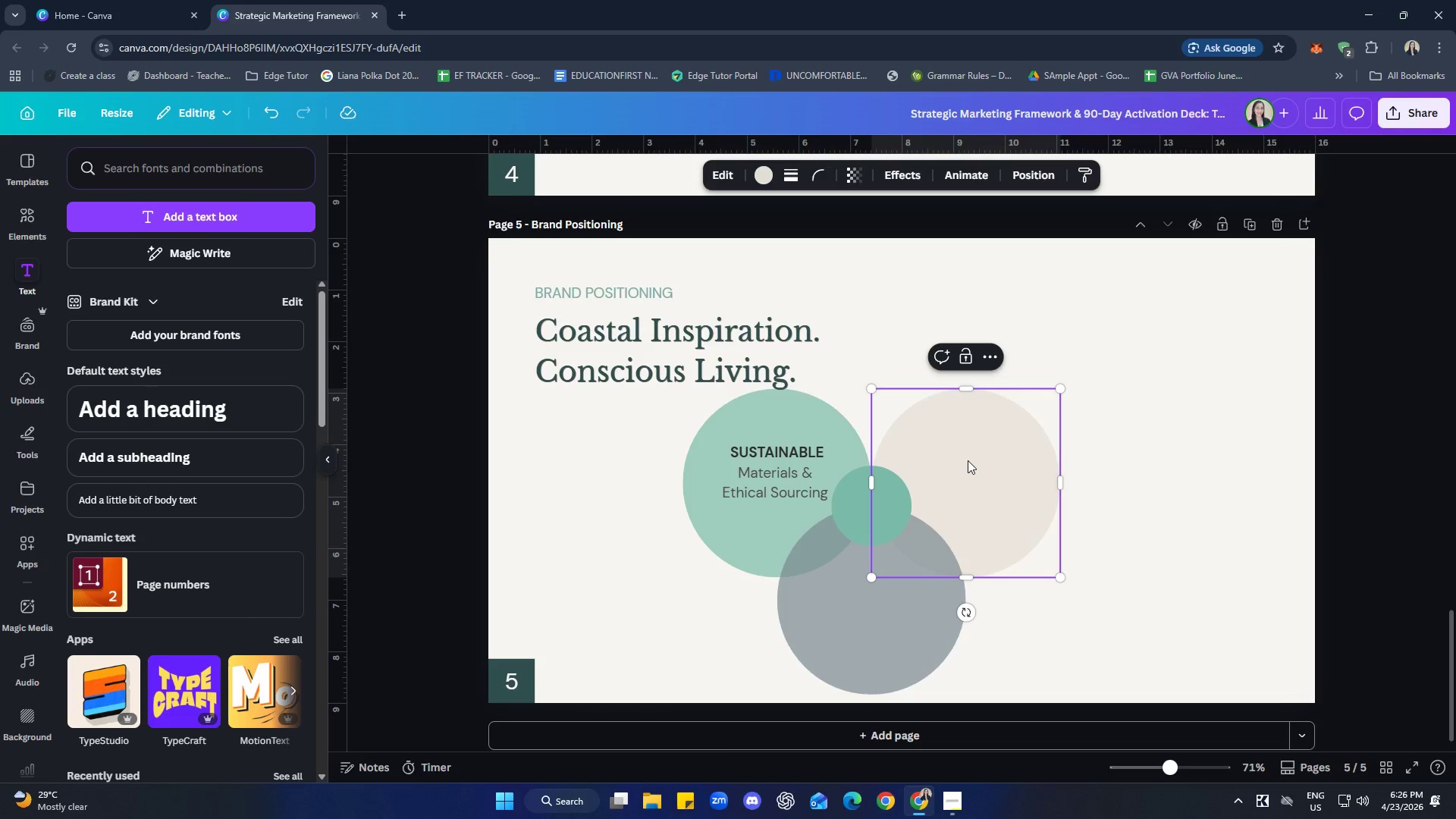 
double_click([965, 454])
 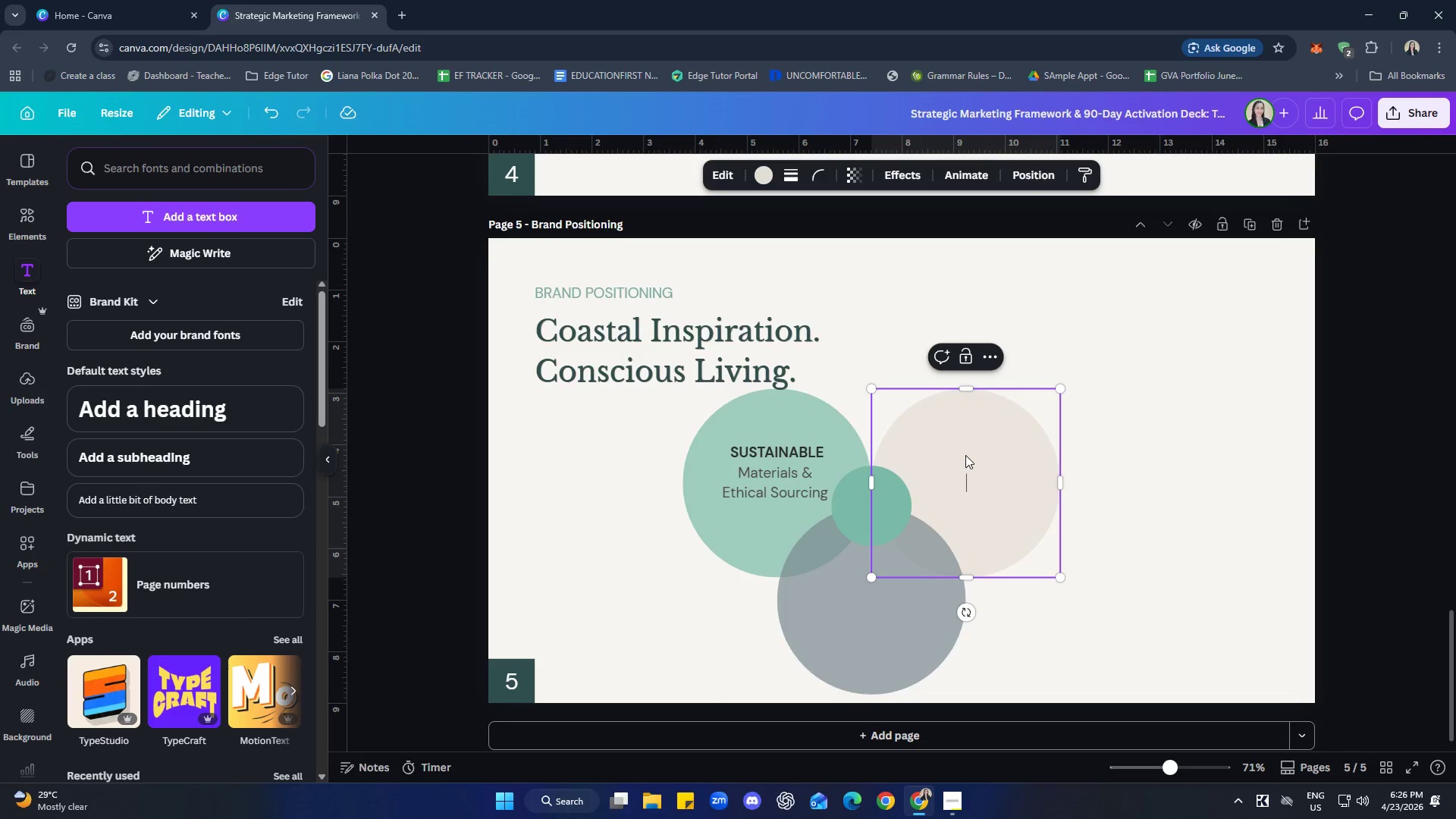 
triple_click([965, 454])
 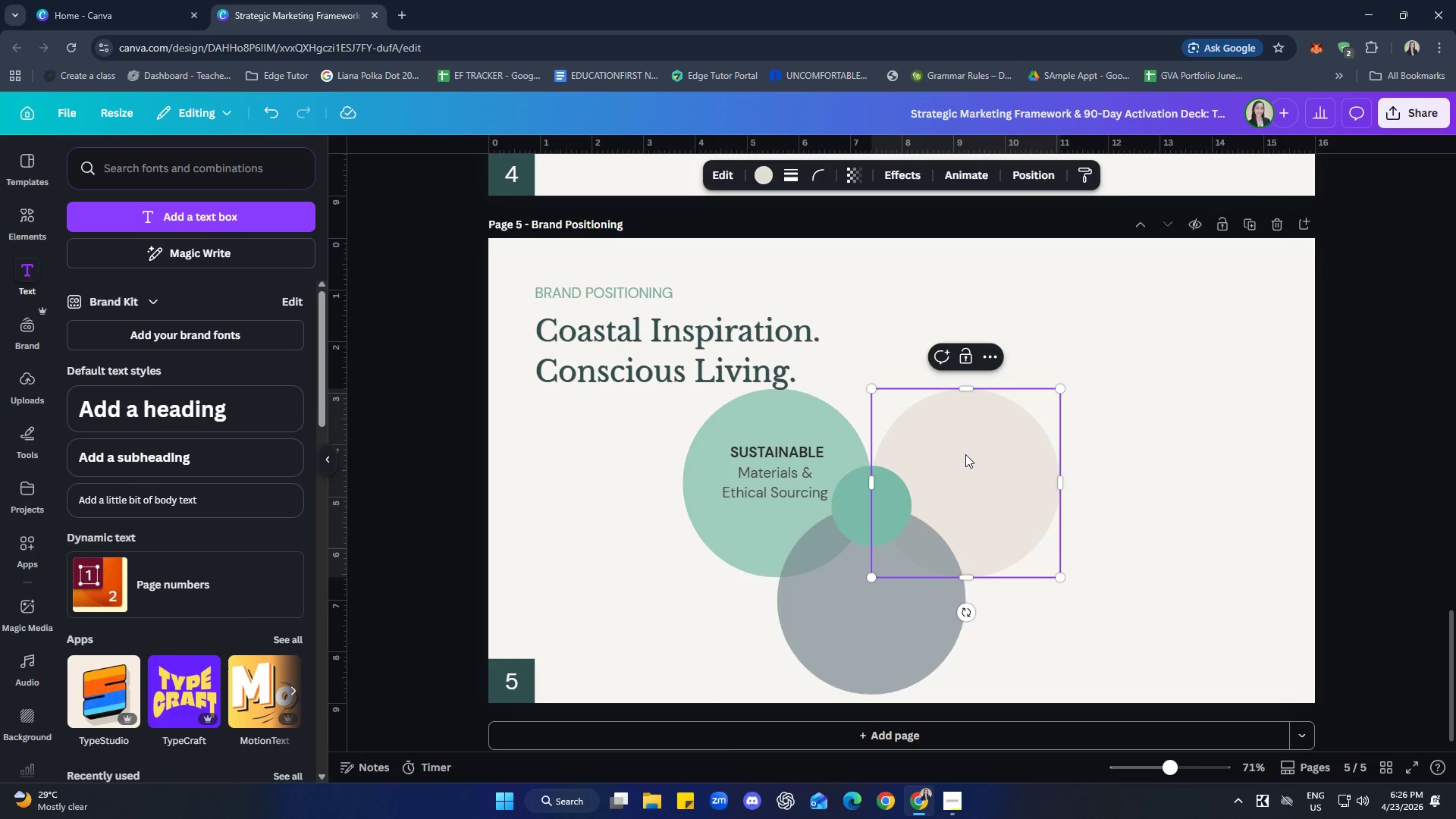 
triple_click([965, 454])
 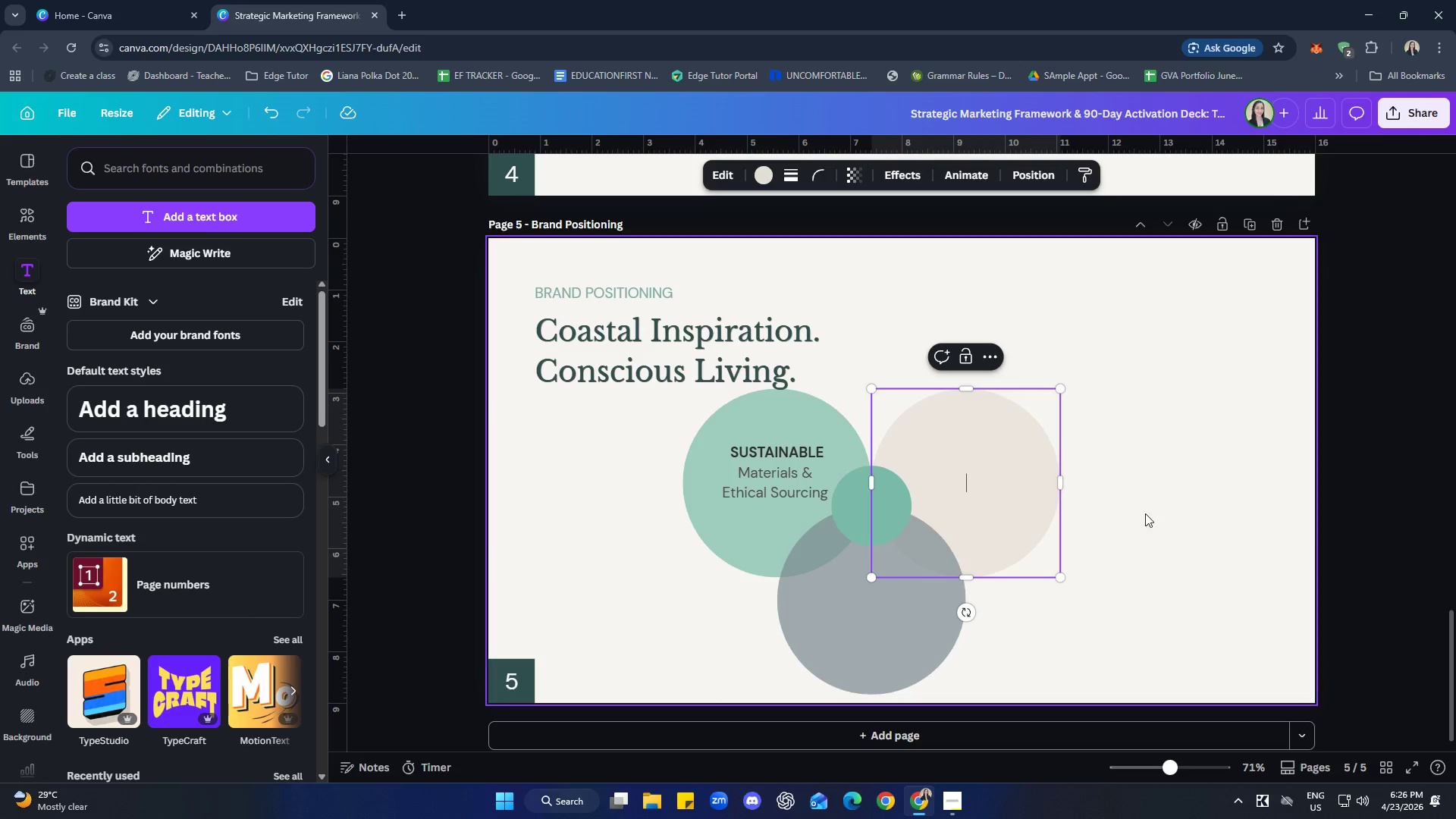 
left_click([1155, 505])
 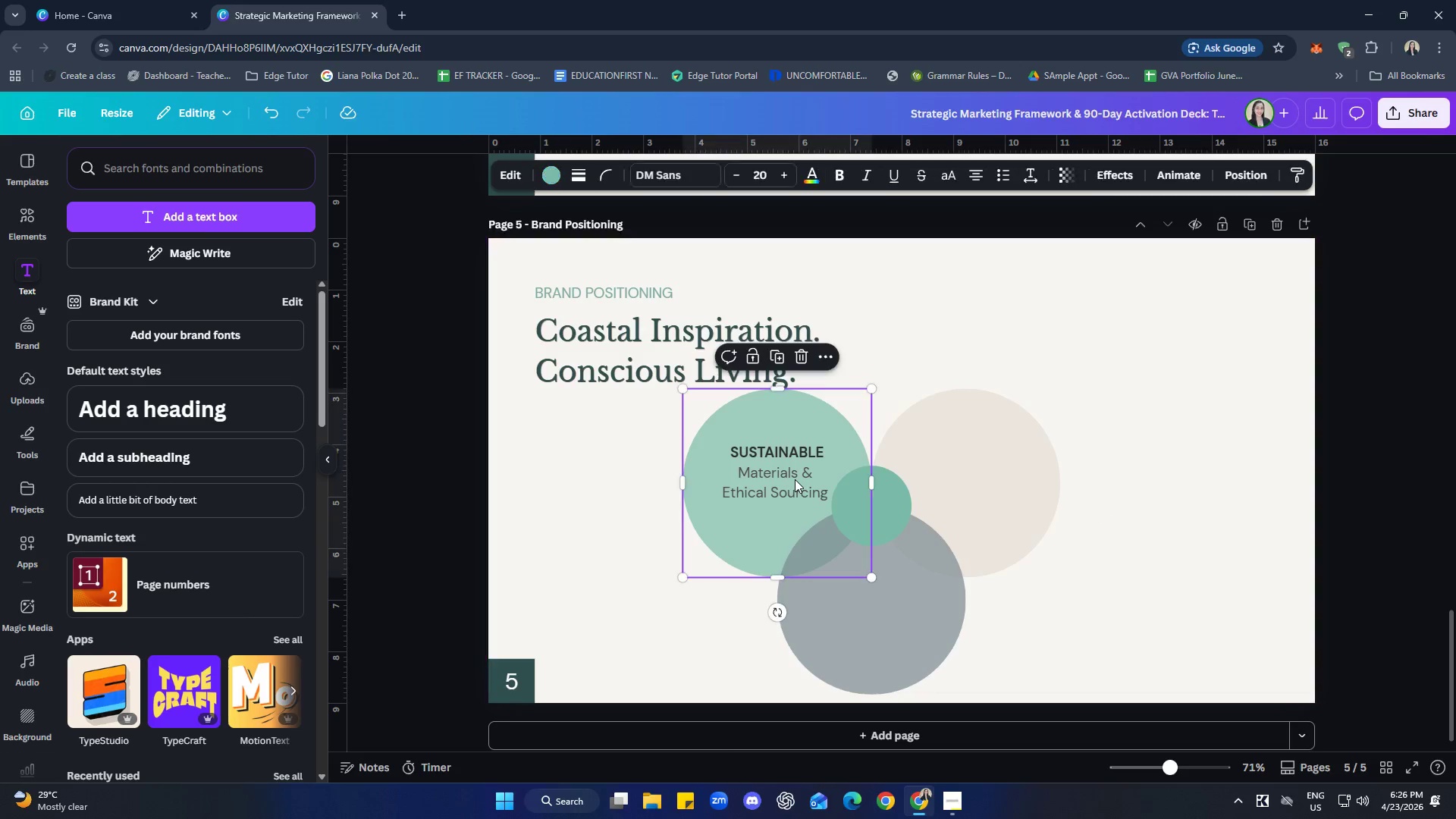 
double_click([792, 468])
 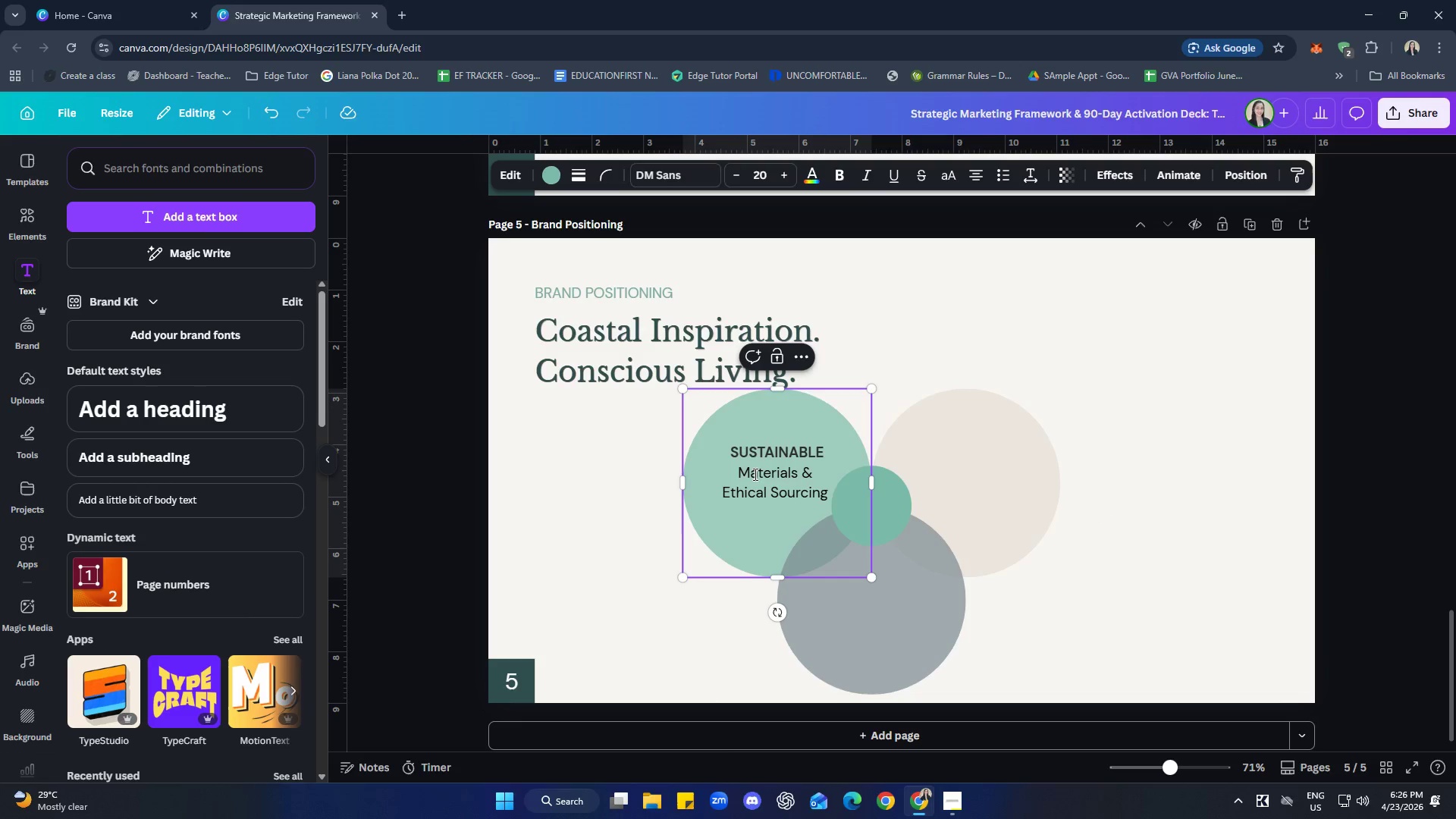 
left_click([766, 468])
 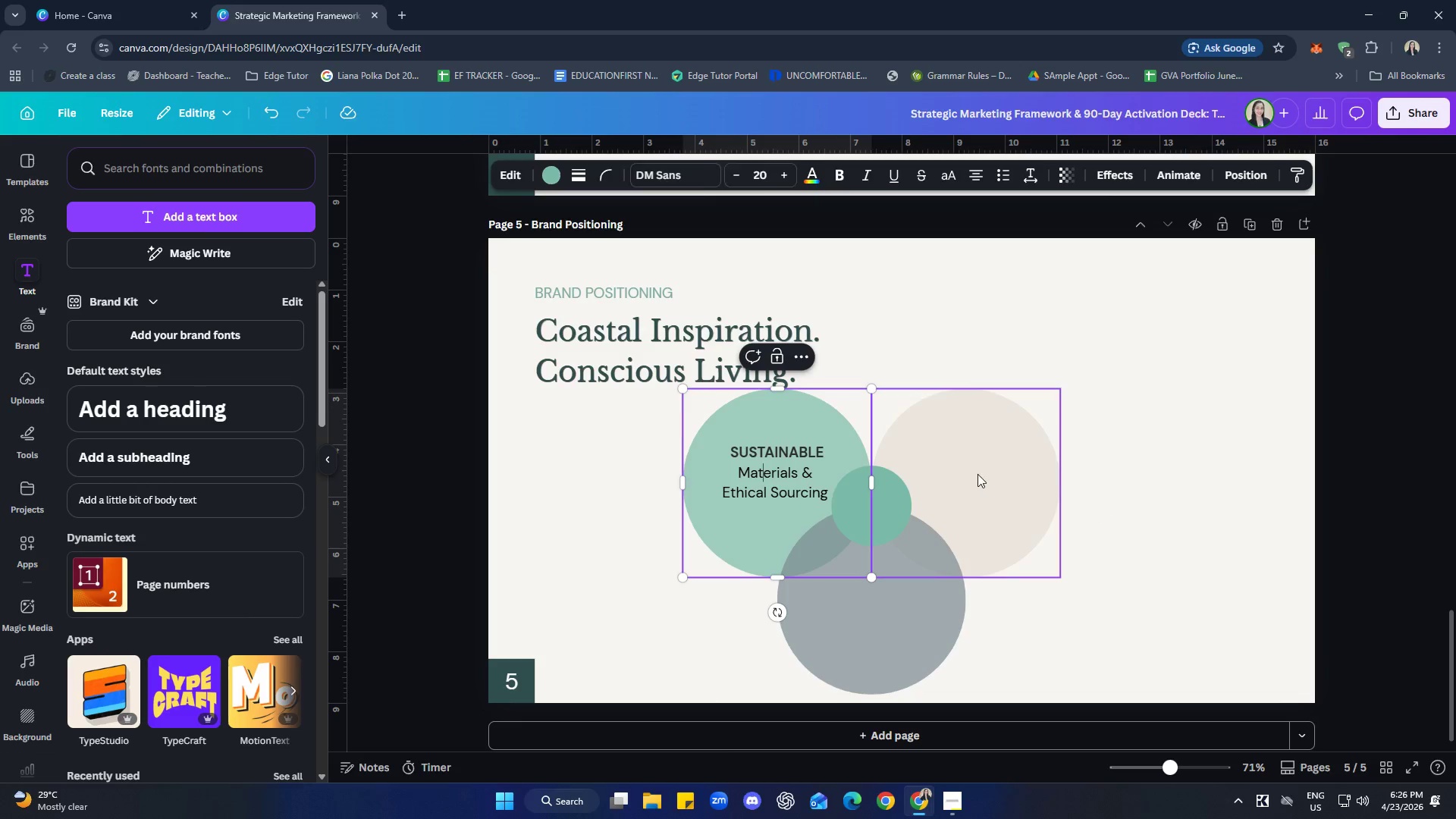 
double_click([964, 472])
 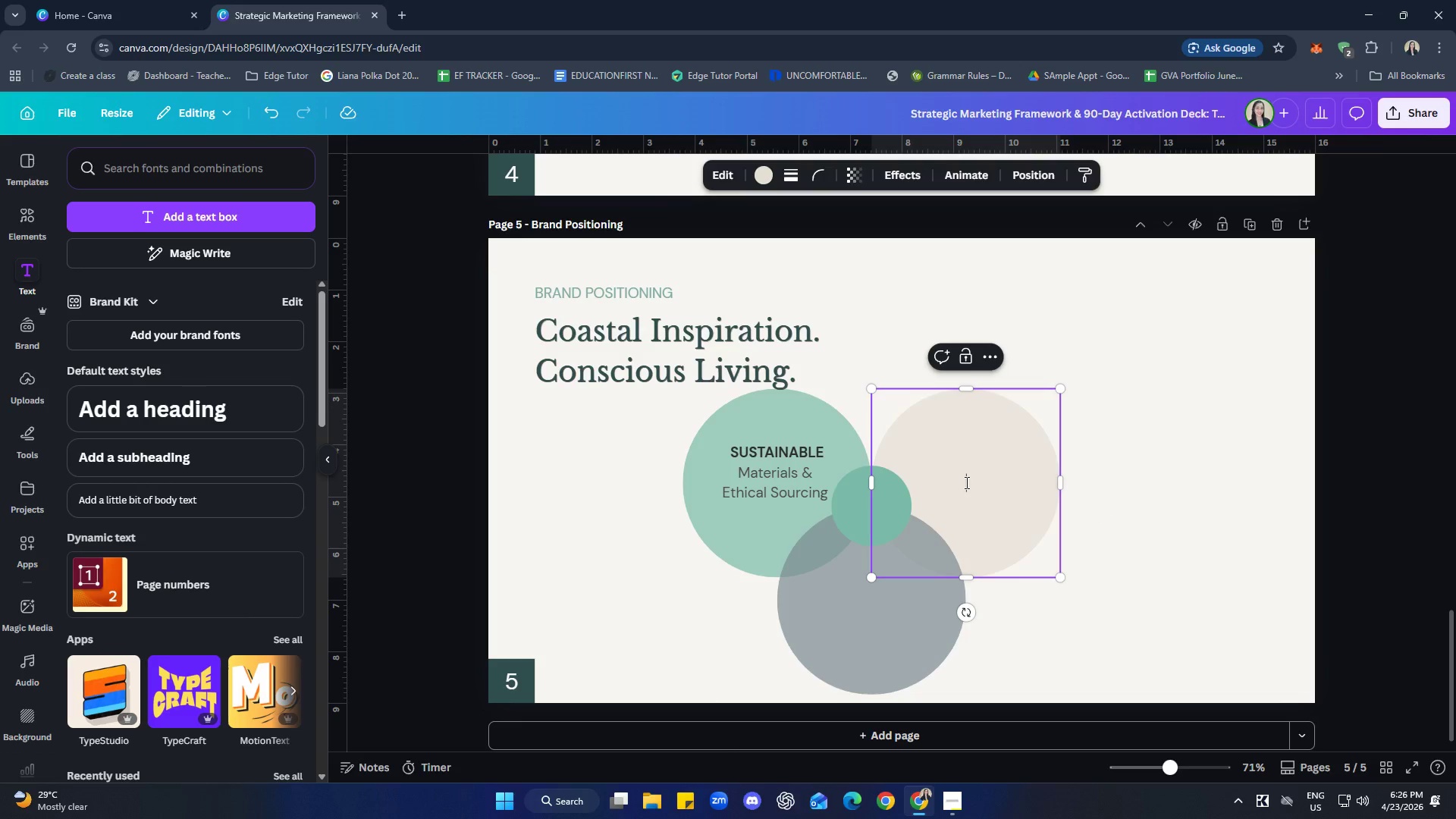 
type(Timeless, Calm)
 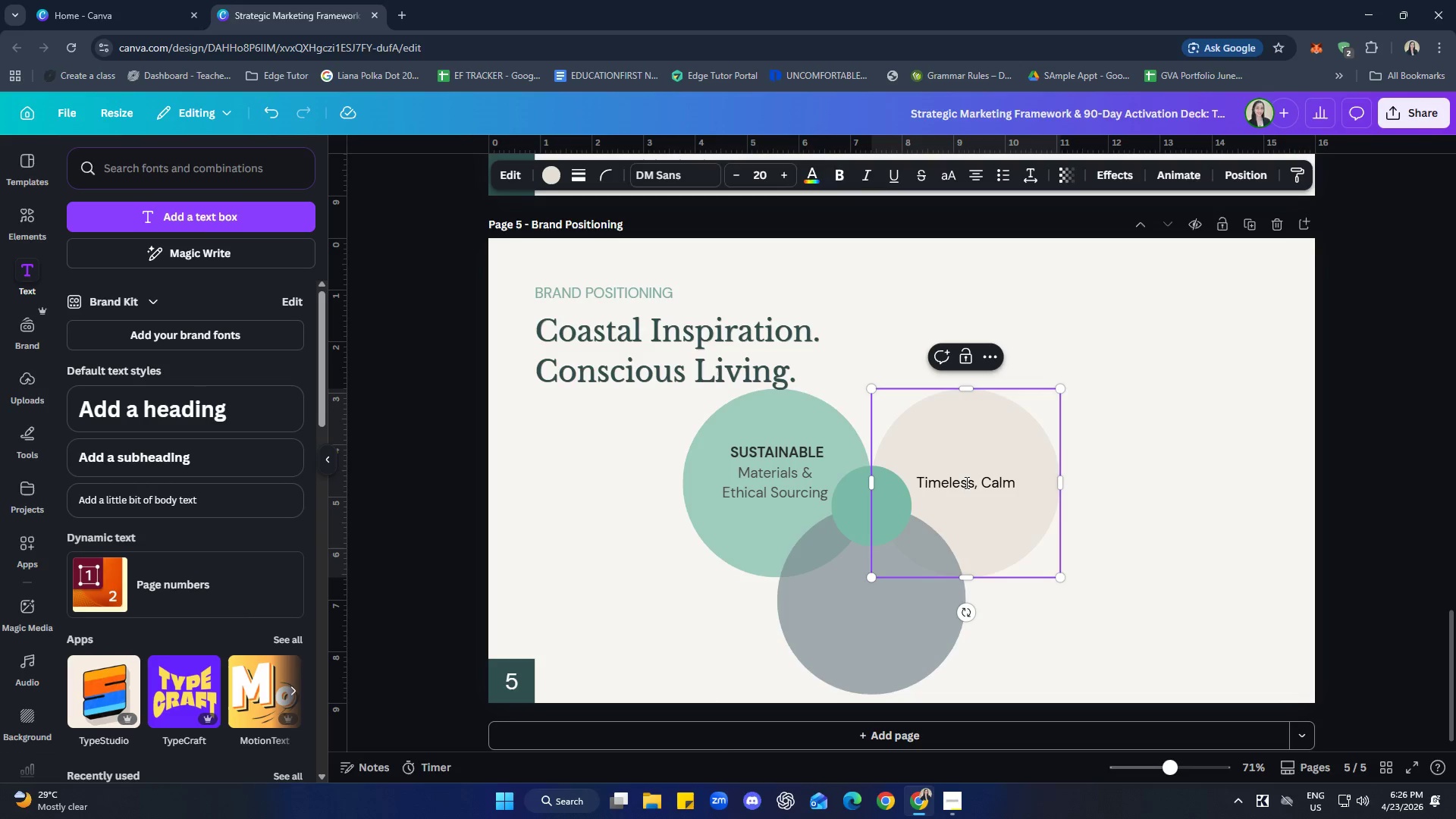 
key(Enter)
 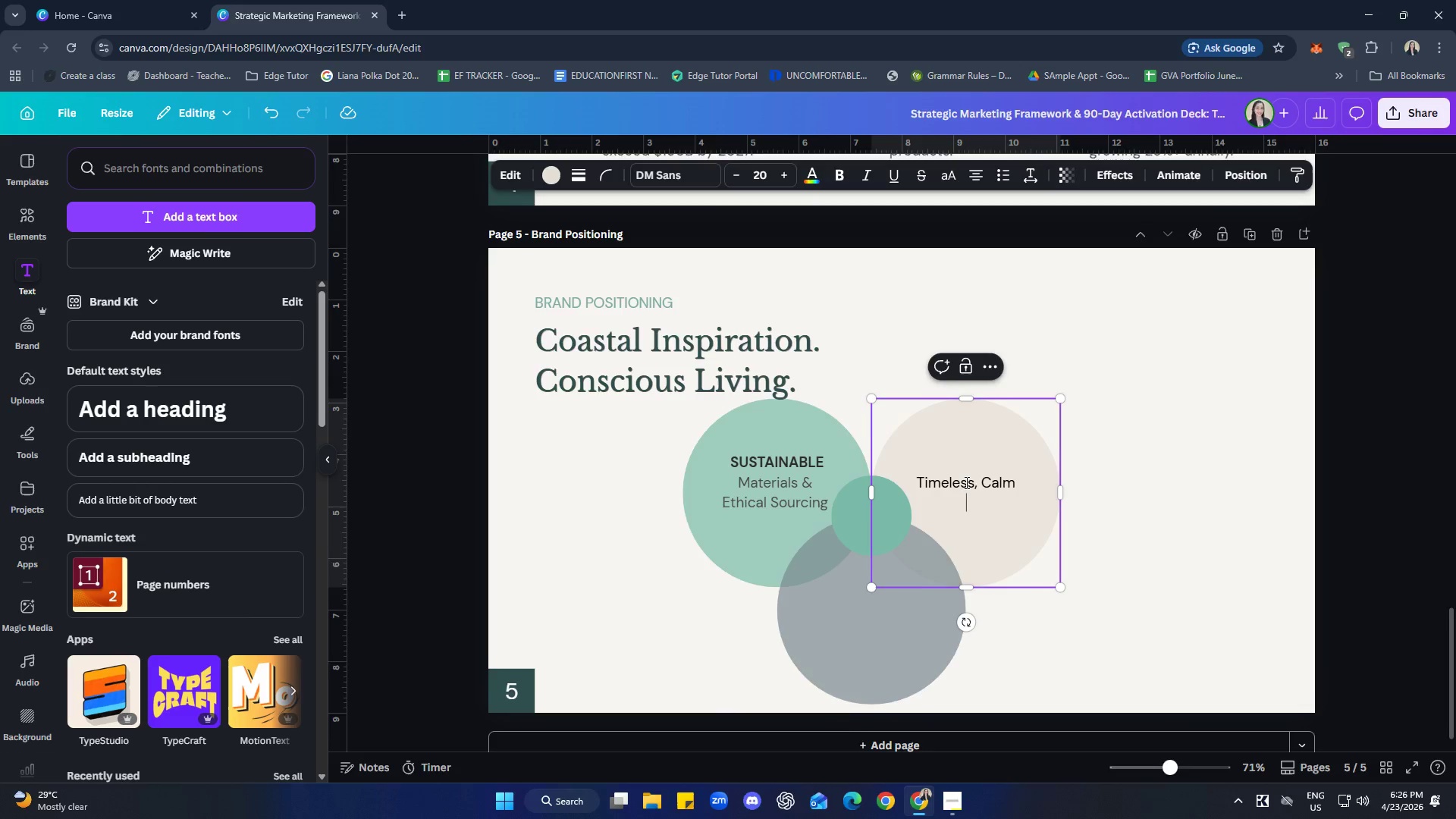 
key(Backspace)
 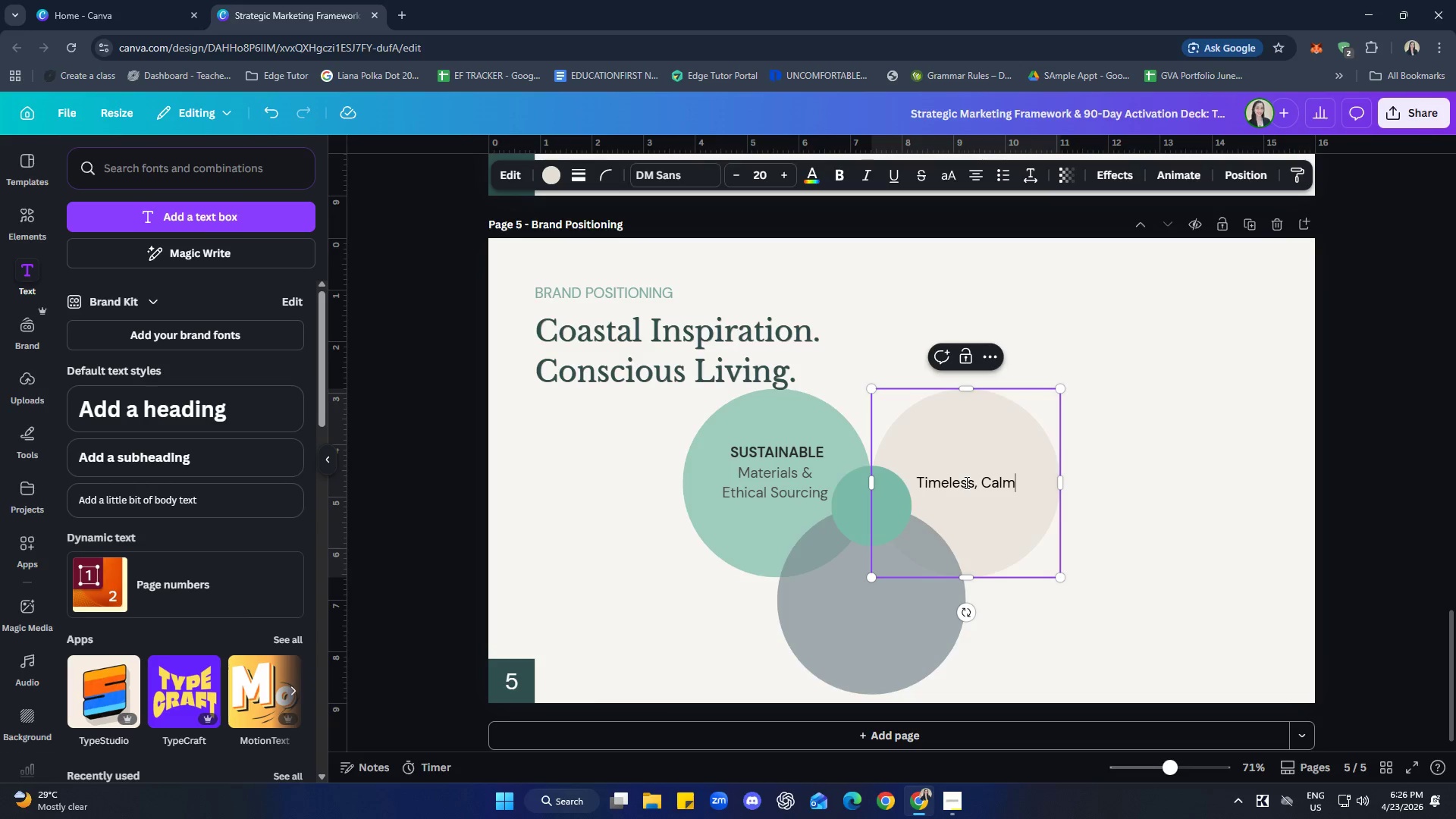 
key(Comma)
 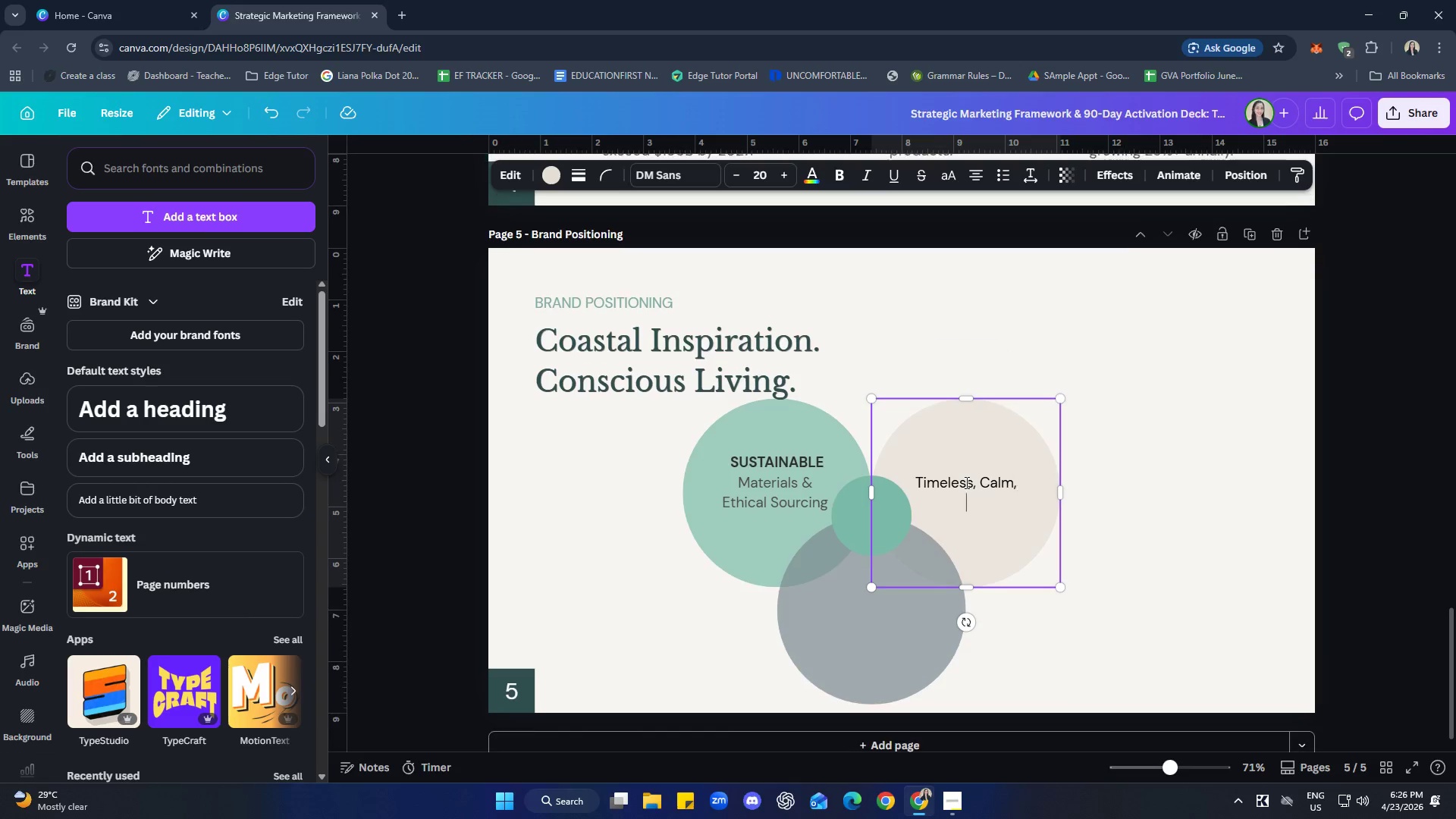 
key(Enter)
 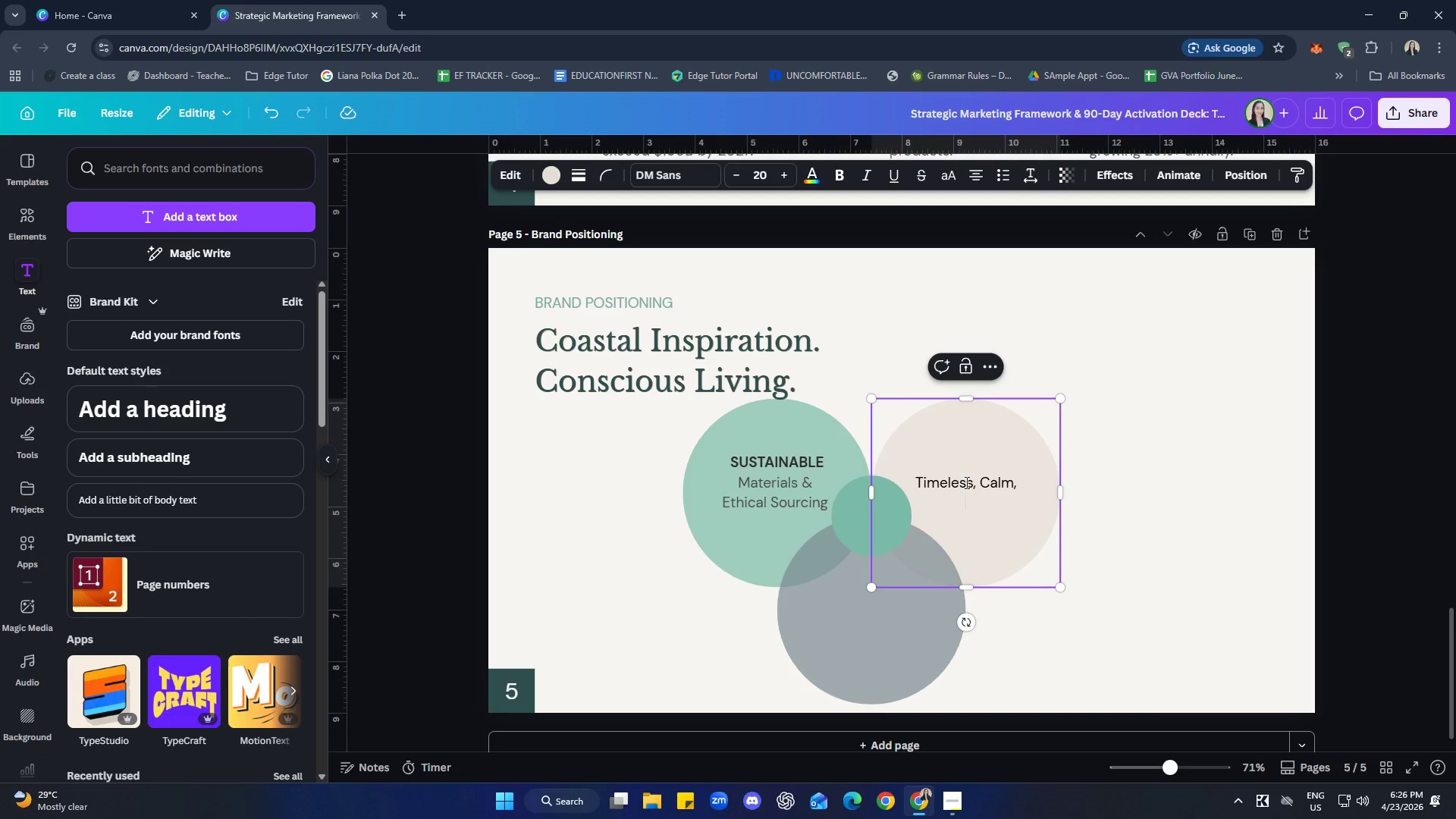 
type(Eke)
key(Backspace)
key(Backspace)
type(ek)
key(Backspace)
key(Backspace)
type(ke)
key(Backspace)
key(Backspace)
type(levatre)
key(Backspace)
key(Backspace)
type(ed)
 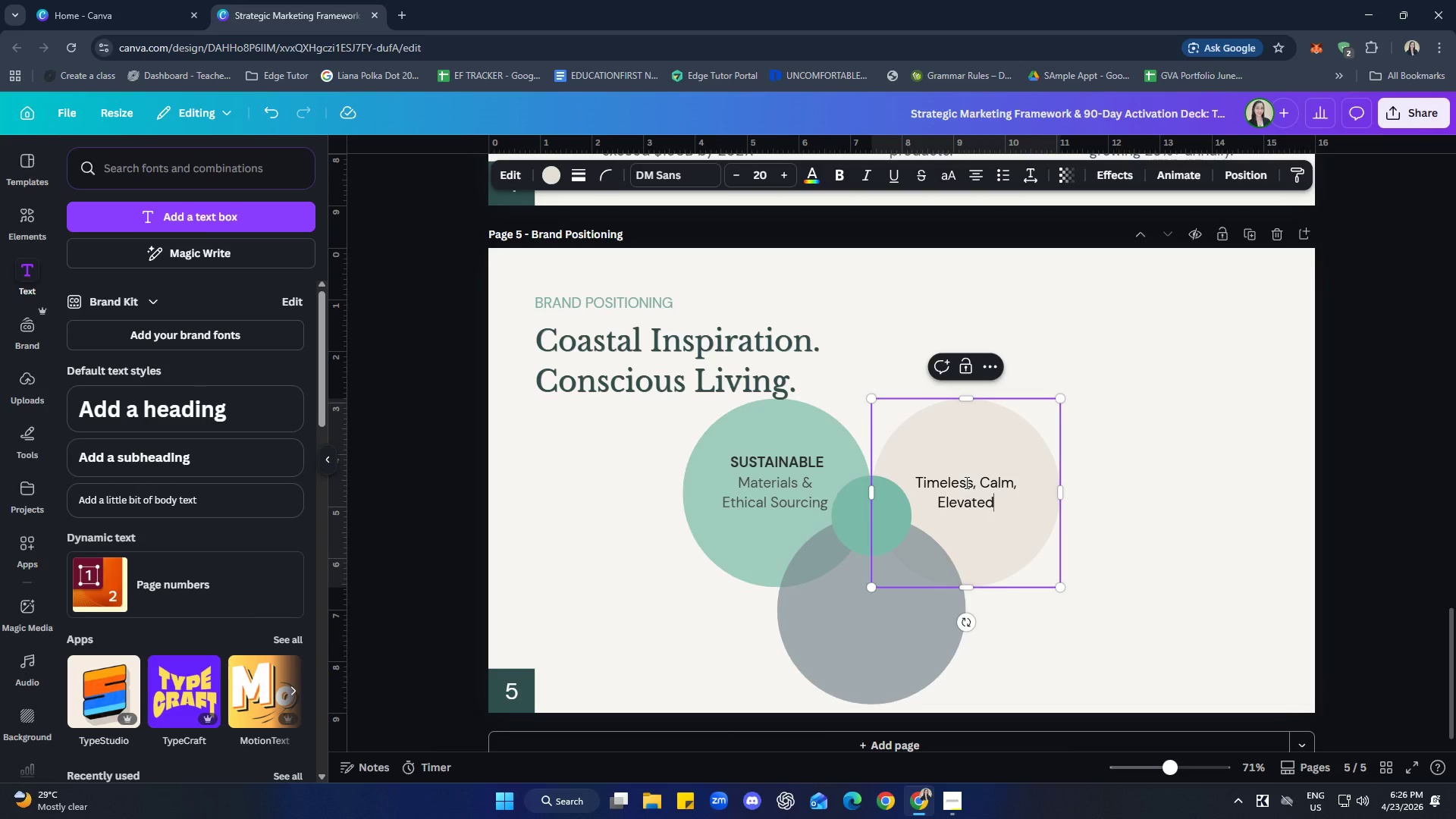 
left_click([1283, 444])
 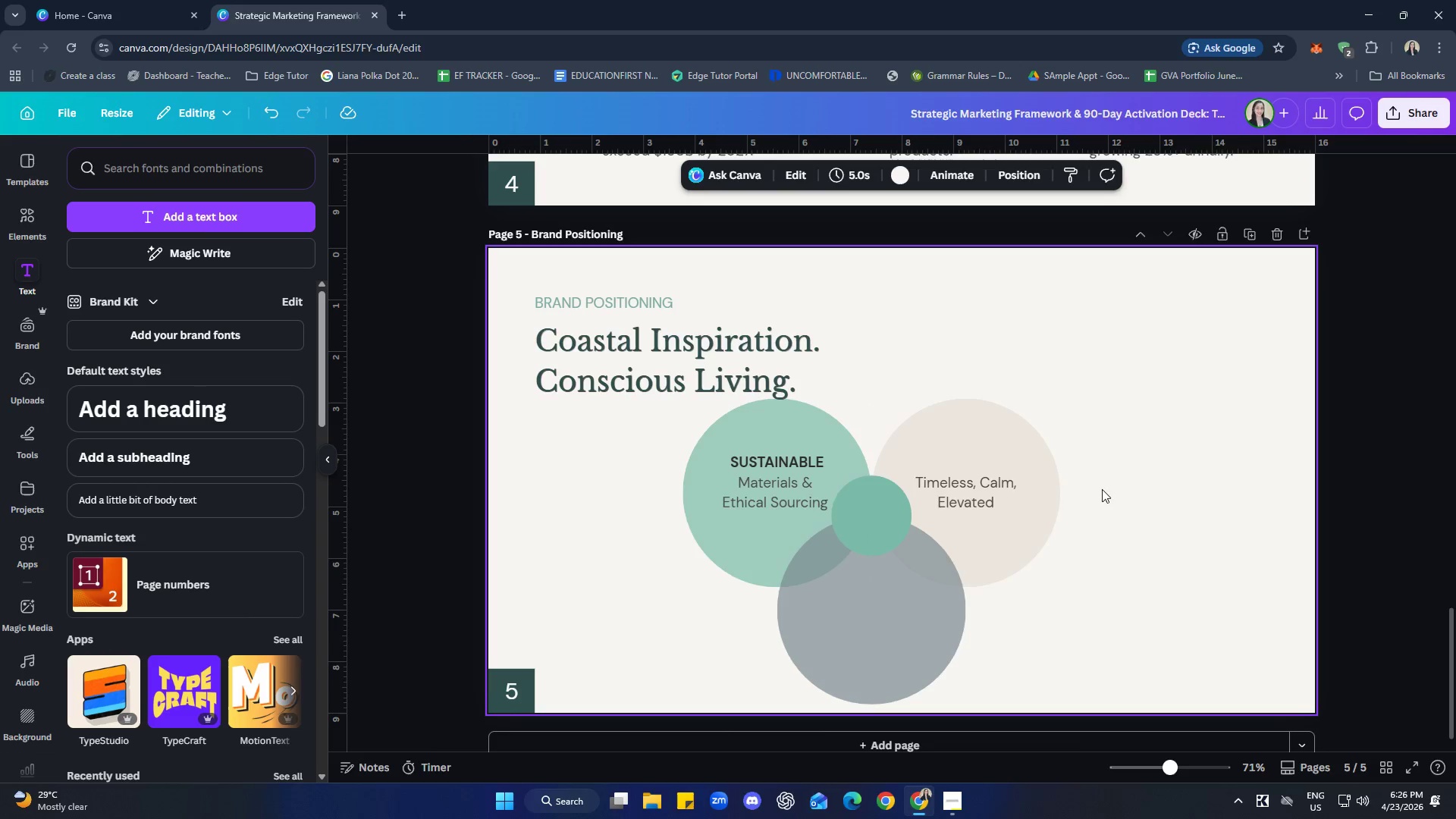 
left_click([773, 454])
 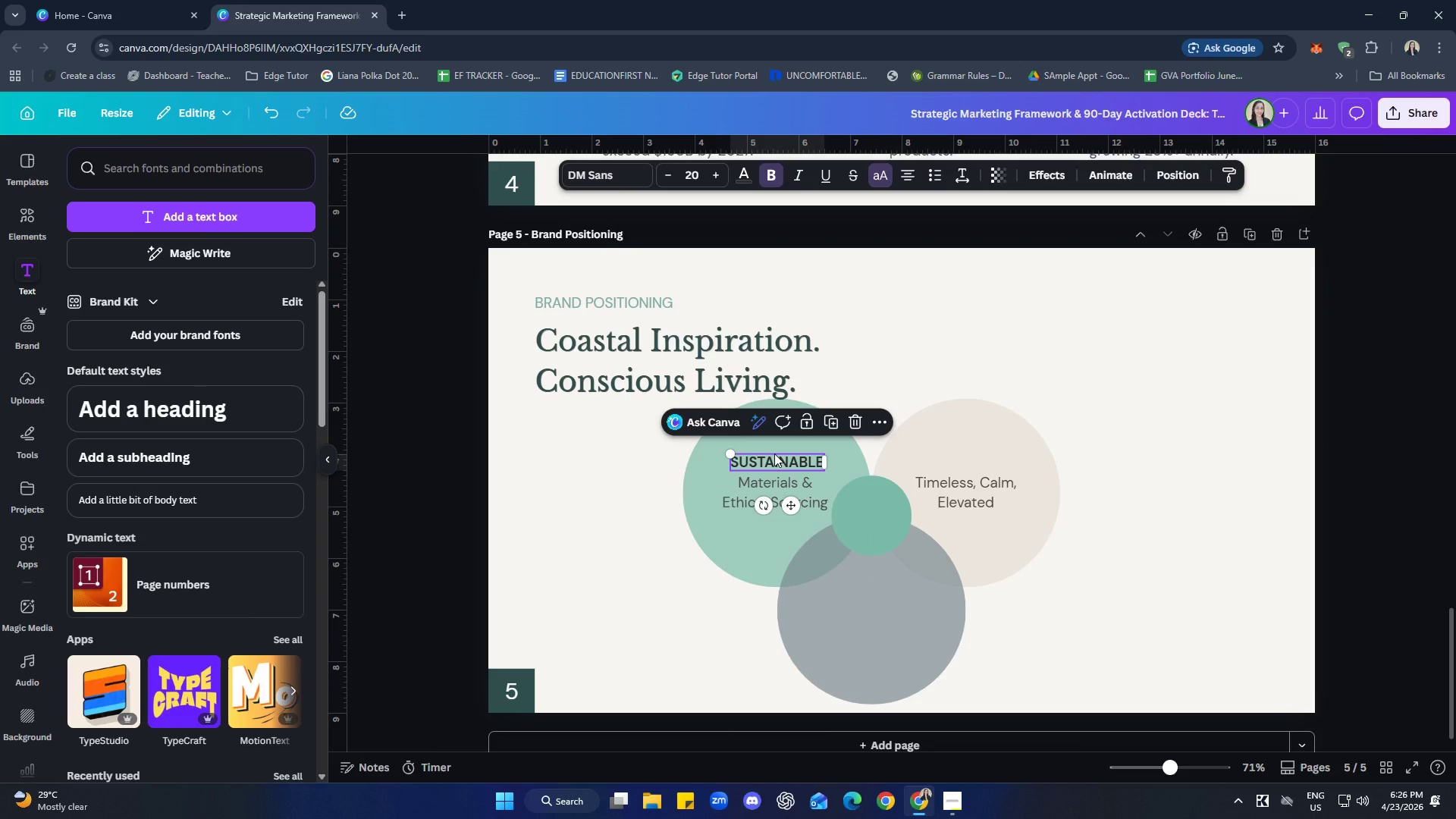 
key(Control+C)
 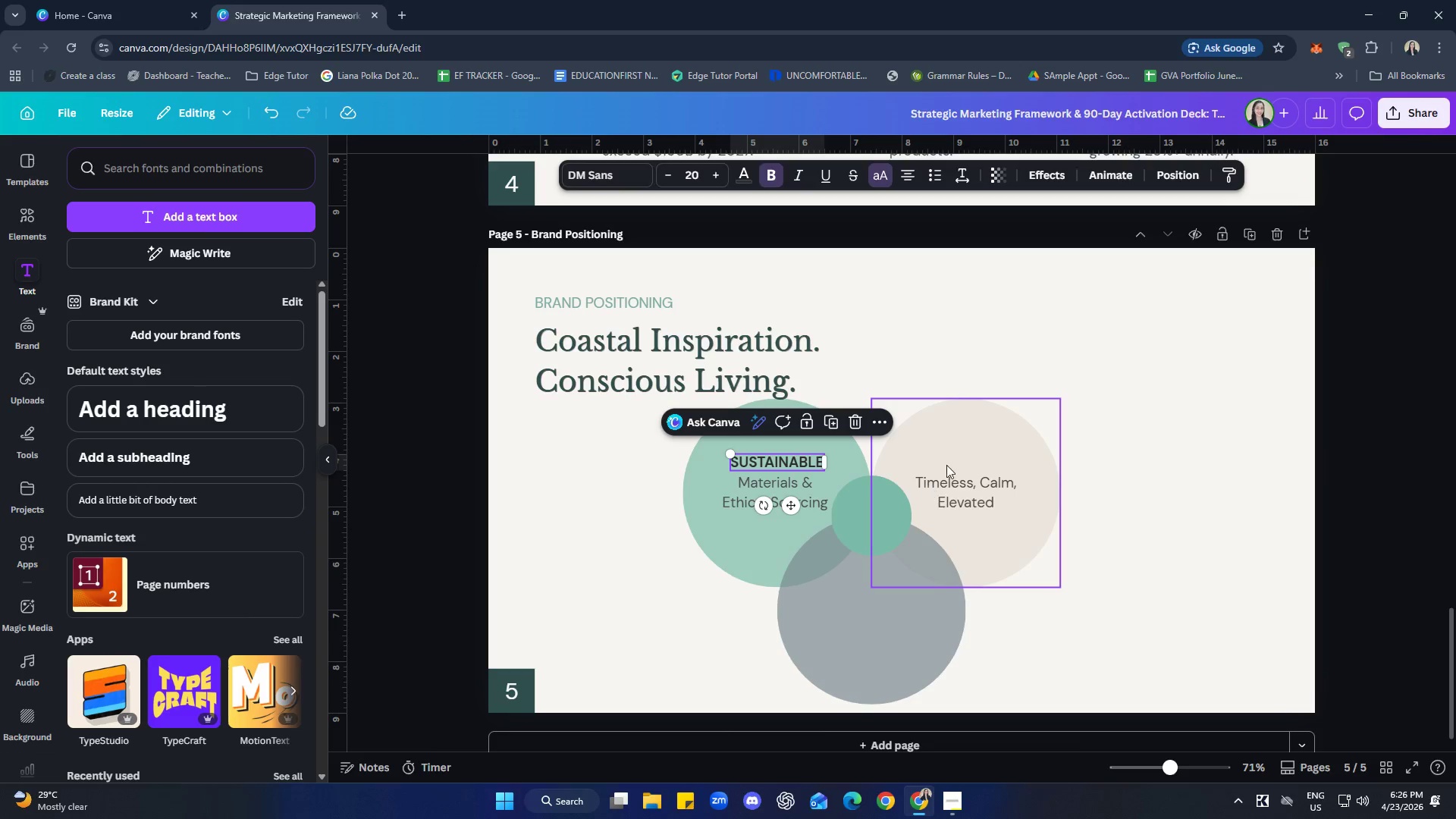 
left_click([976, 453])
 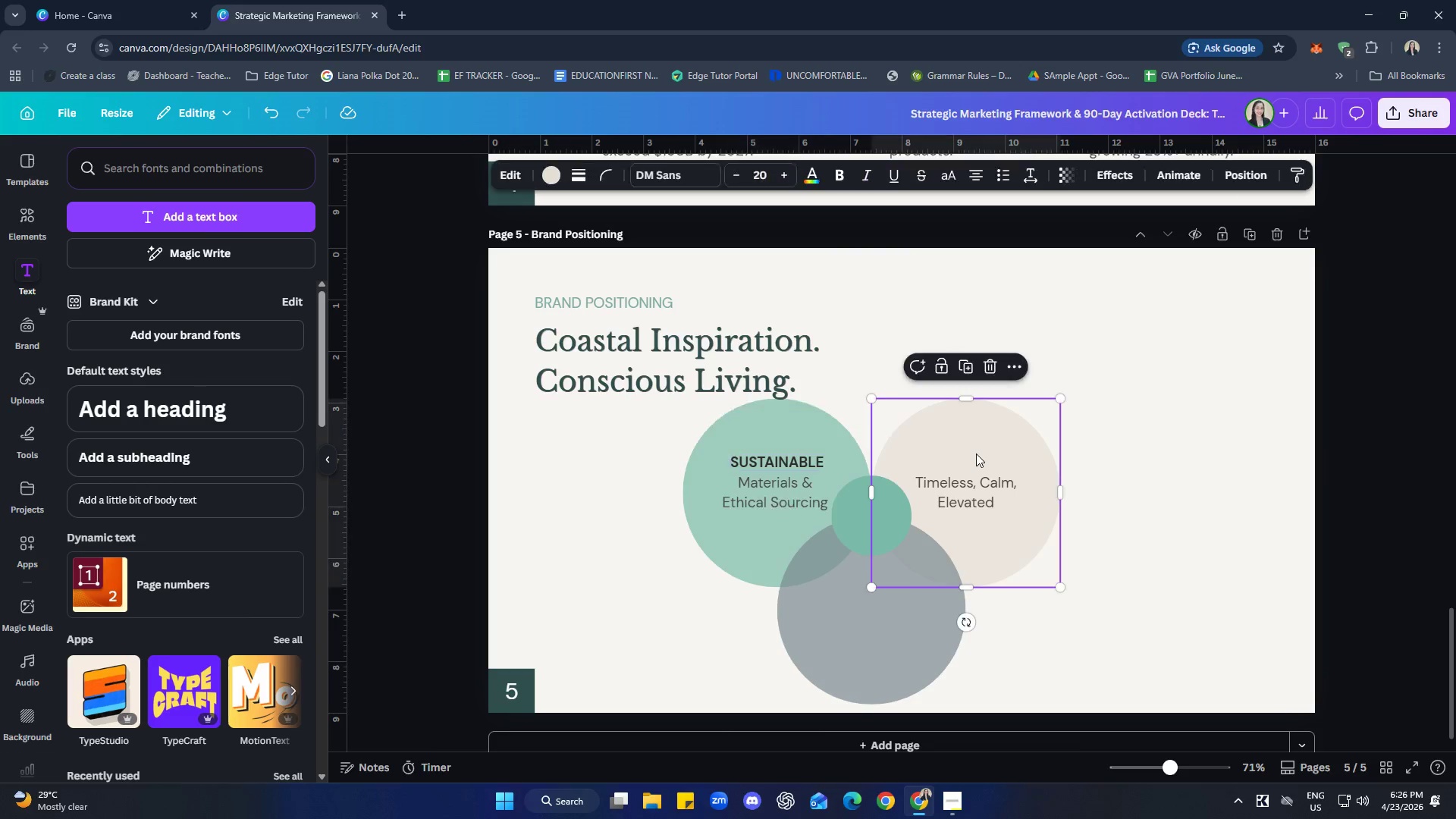 
key(Control+ControlLeft)
 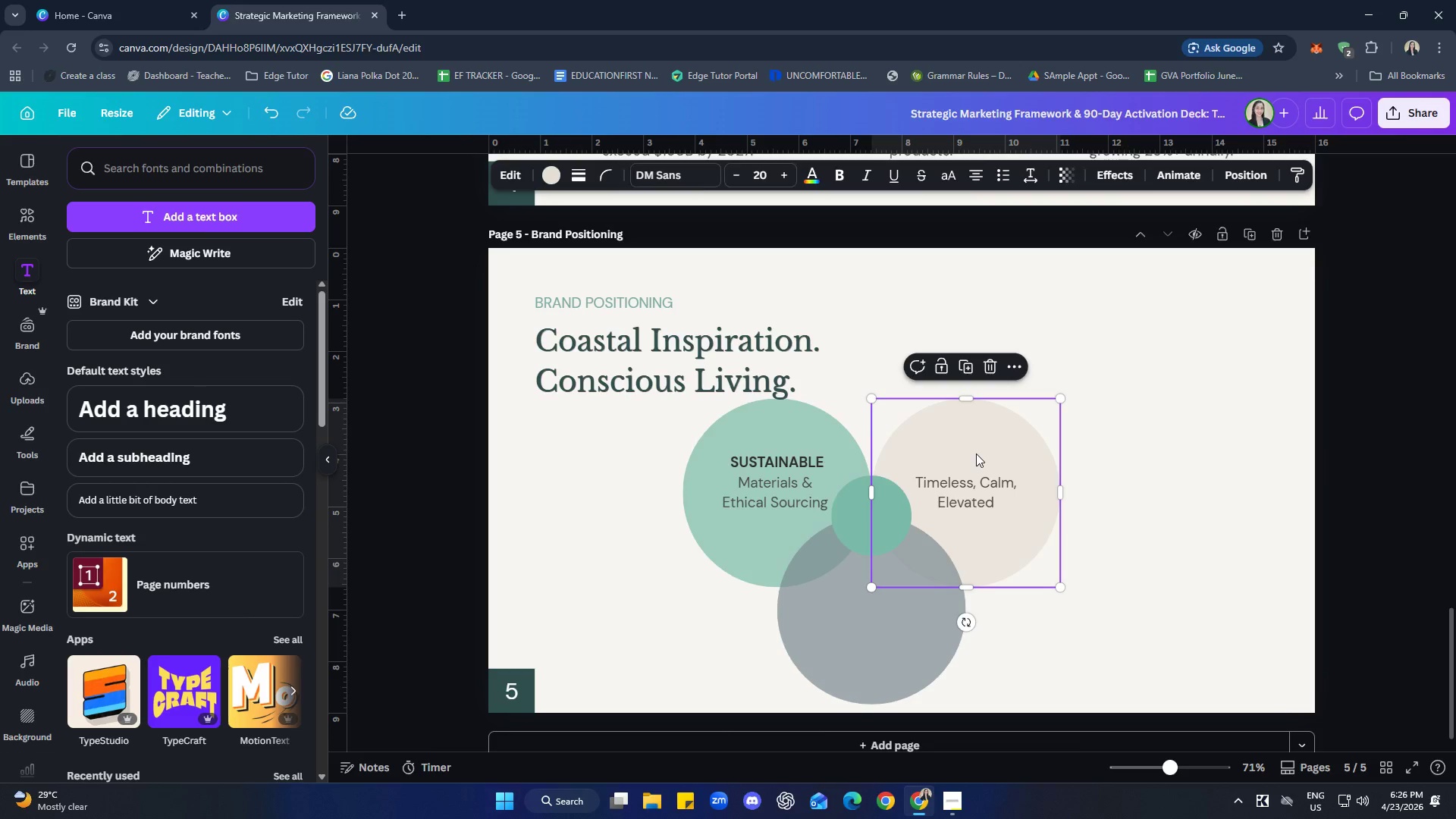 
key(Control+V)
 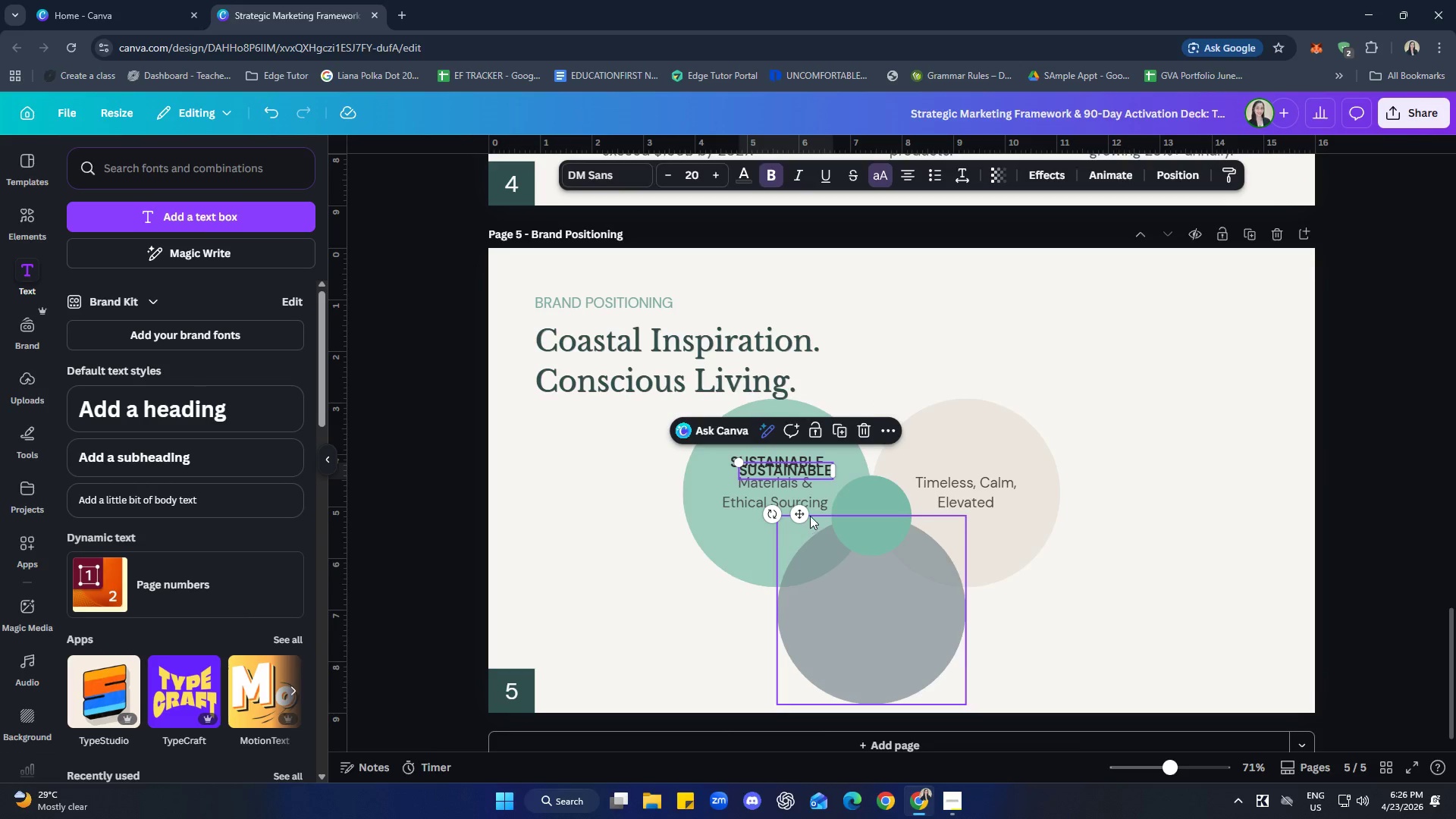 
left_click_drag(start_coordinate=[794, 513], to_coordinate=[971, 487])
 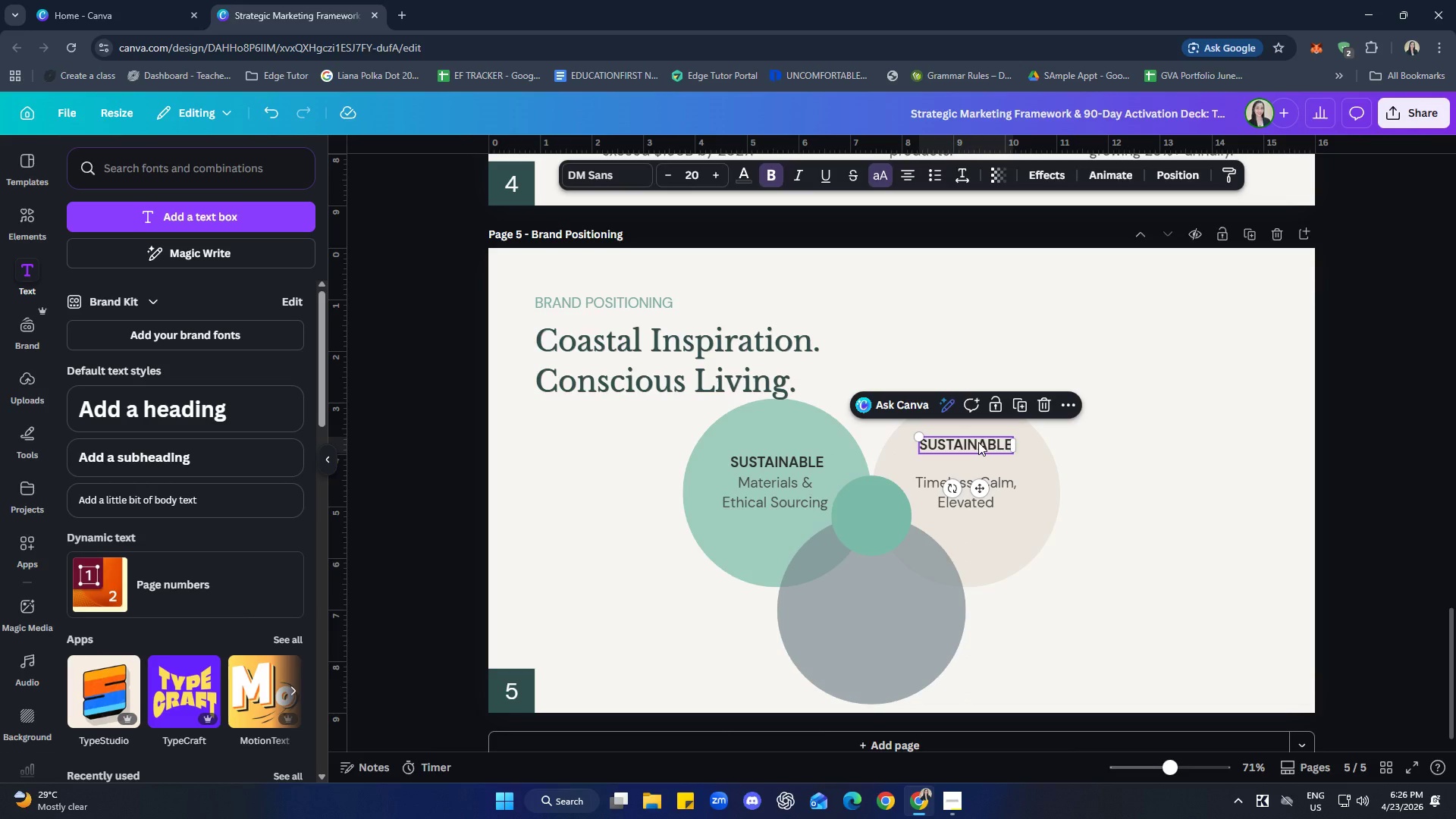 
left_click([978, 442])
 